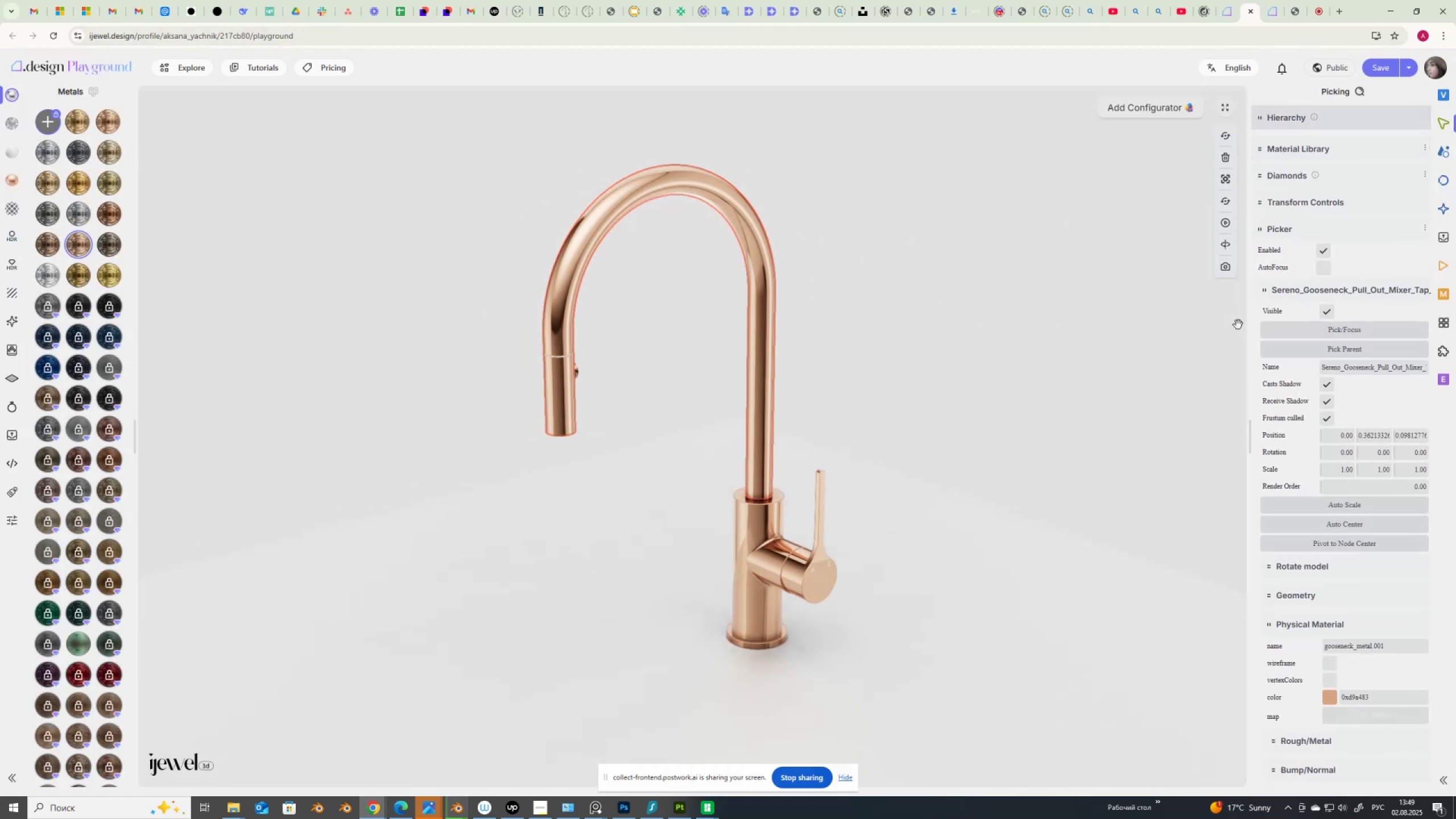 
left_click_drag(start_coordinate=[313, 34], to_coordinate=[280, 39])
 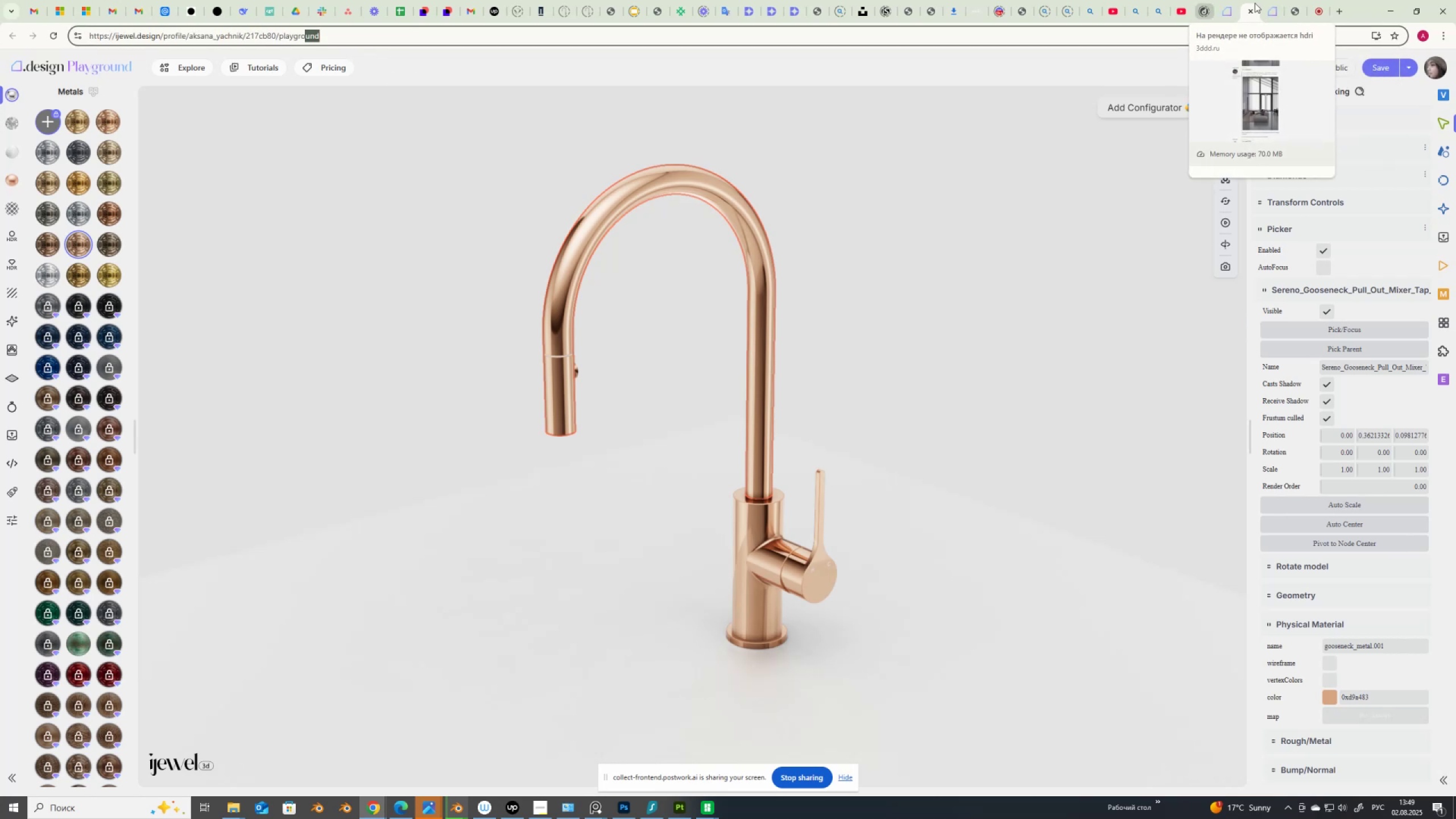 
mouse_move([1254, 10])
 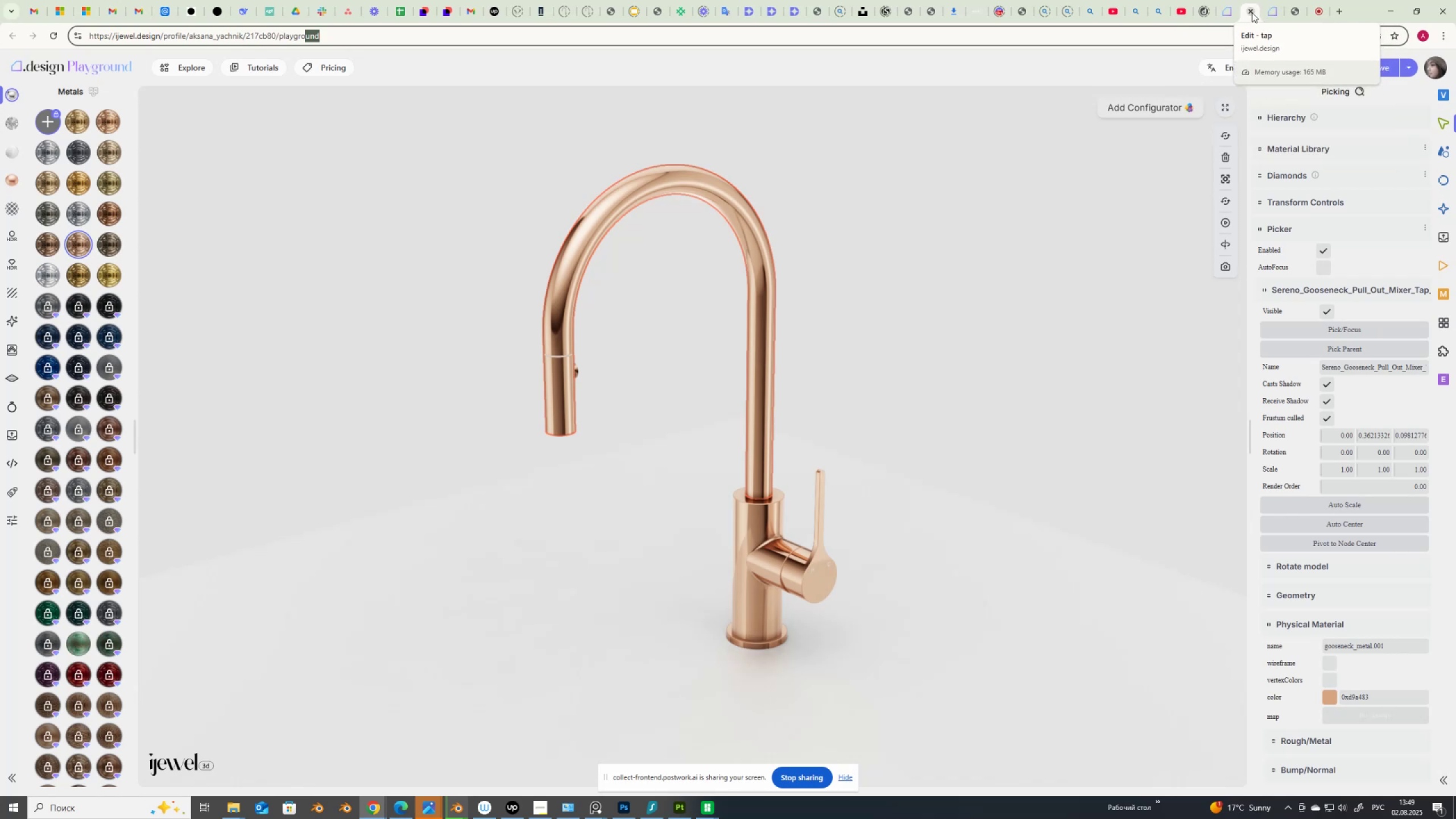 
wait(8.5)
 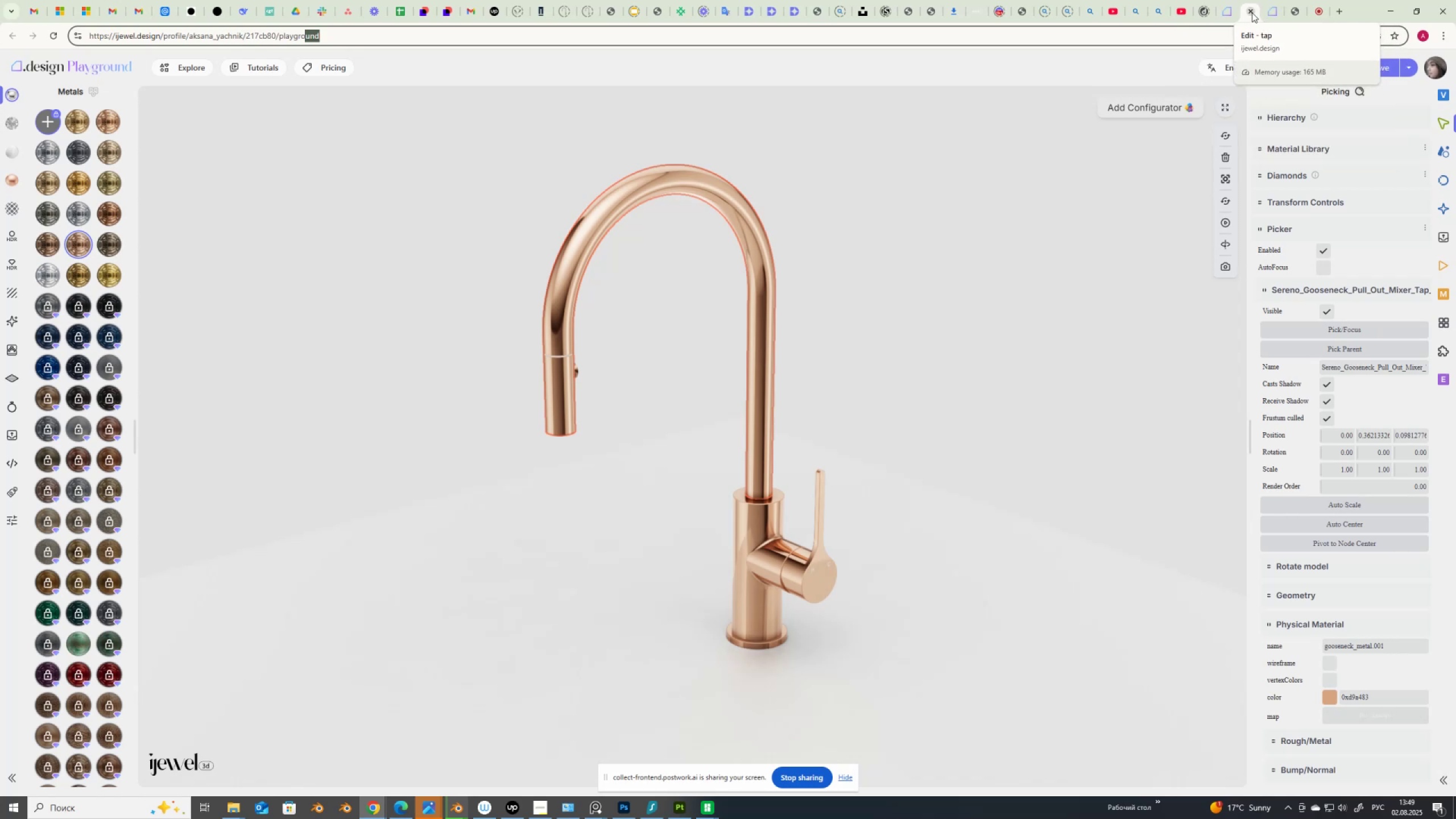 
left_click([1274, 150])
 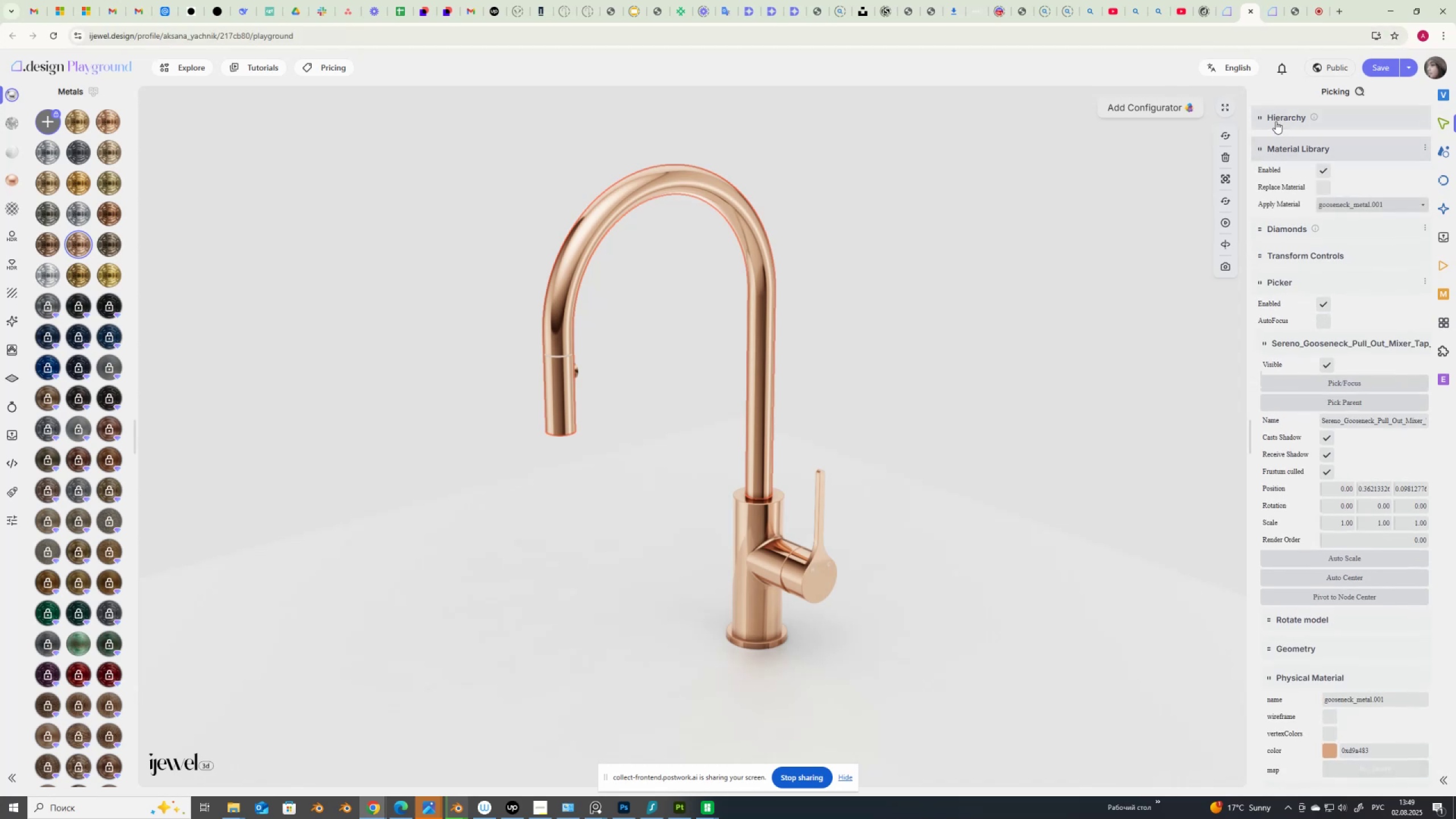 
left_click([1261, 117])
 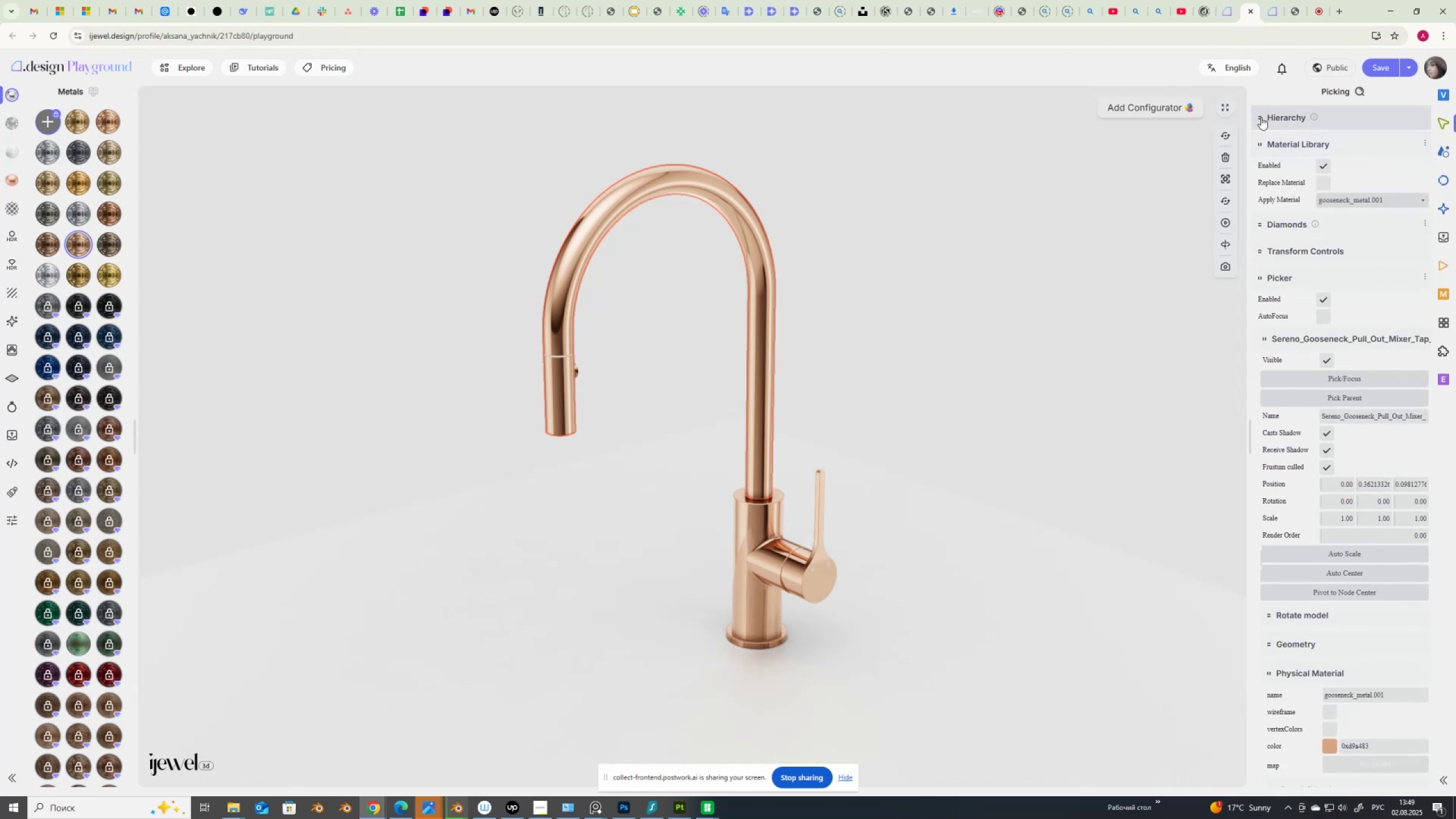 
left_click([1261, 117])
 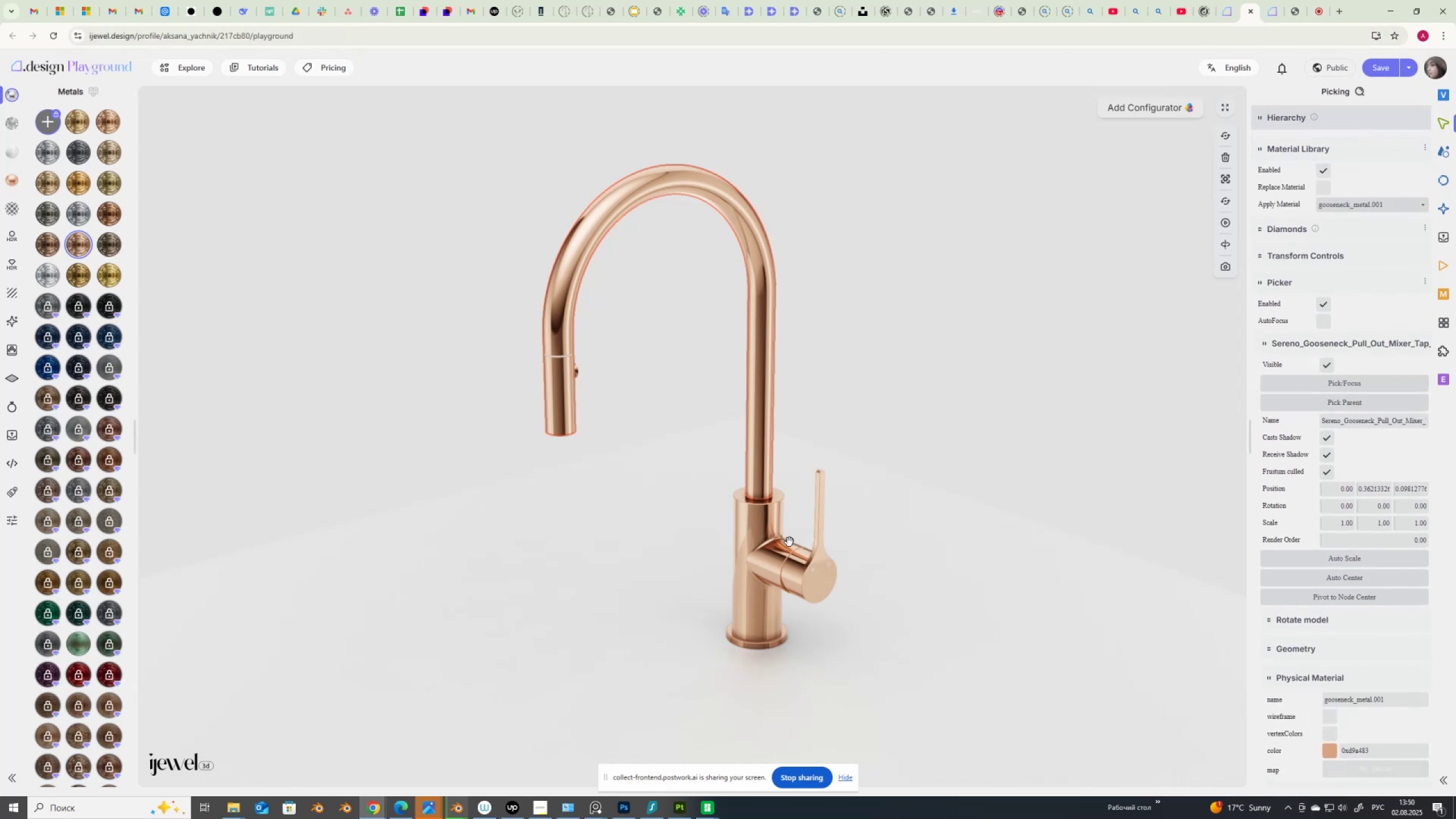 
left_click([813, 587])
 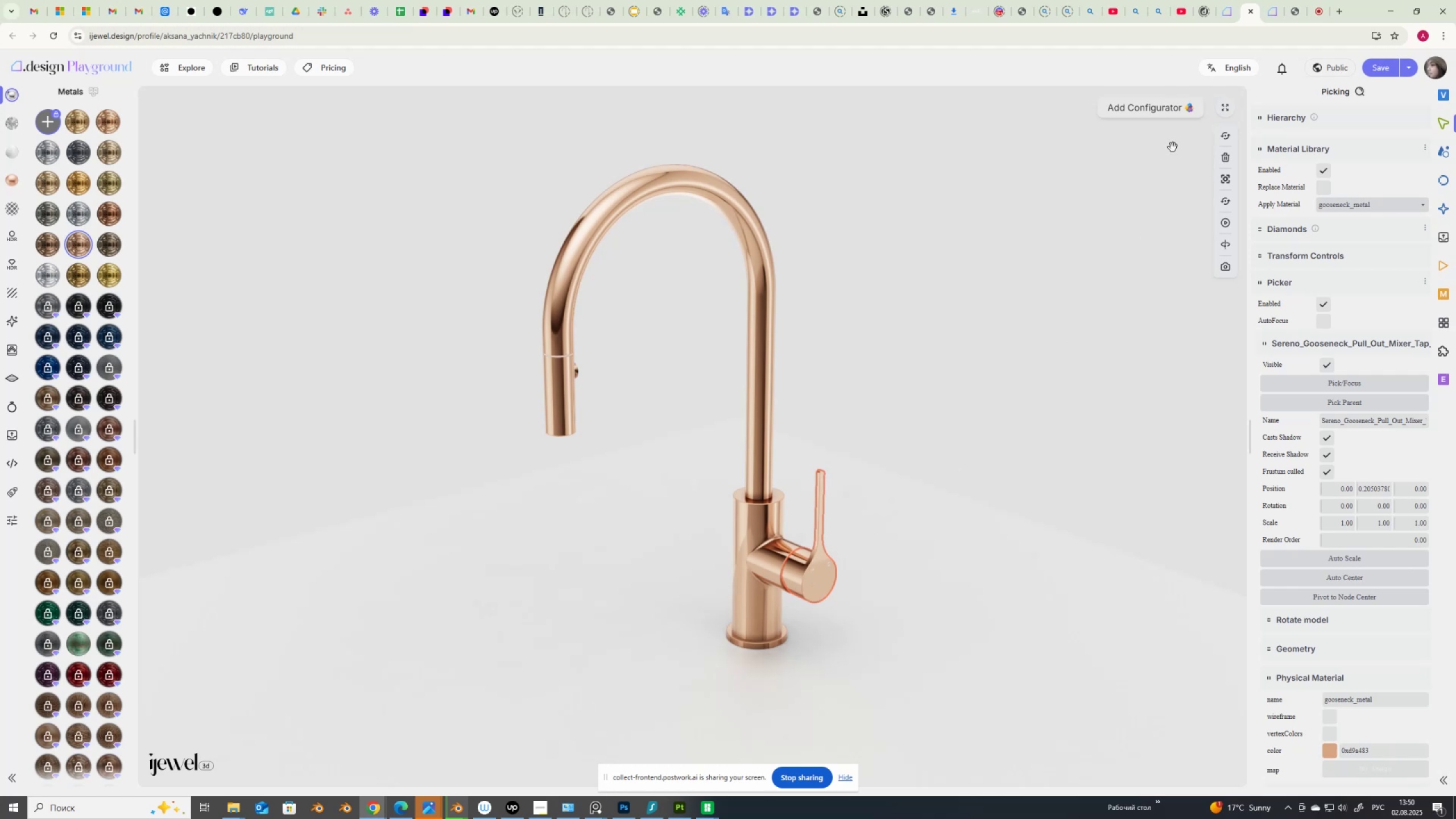 
wait(11.64)
 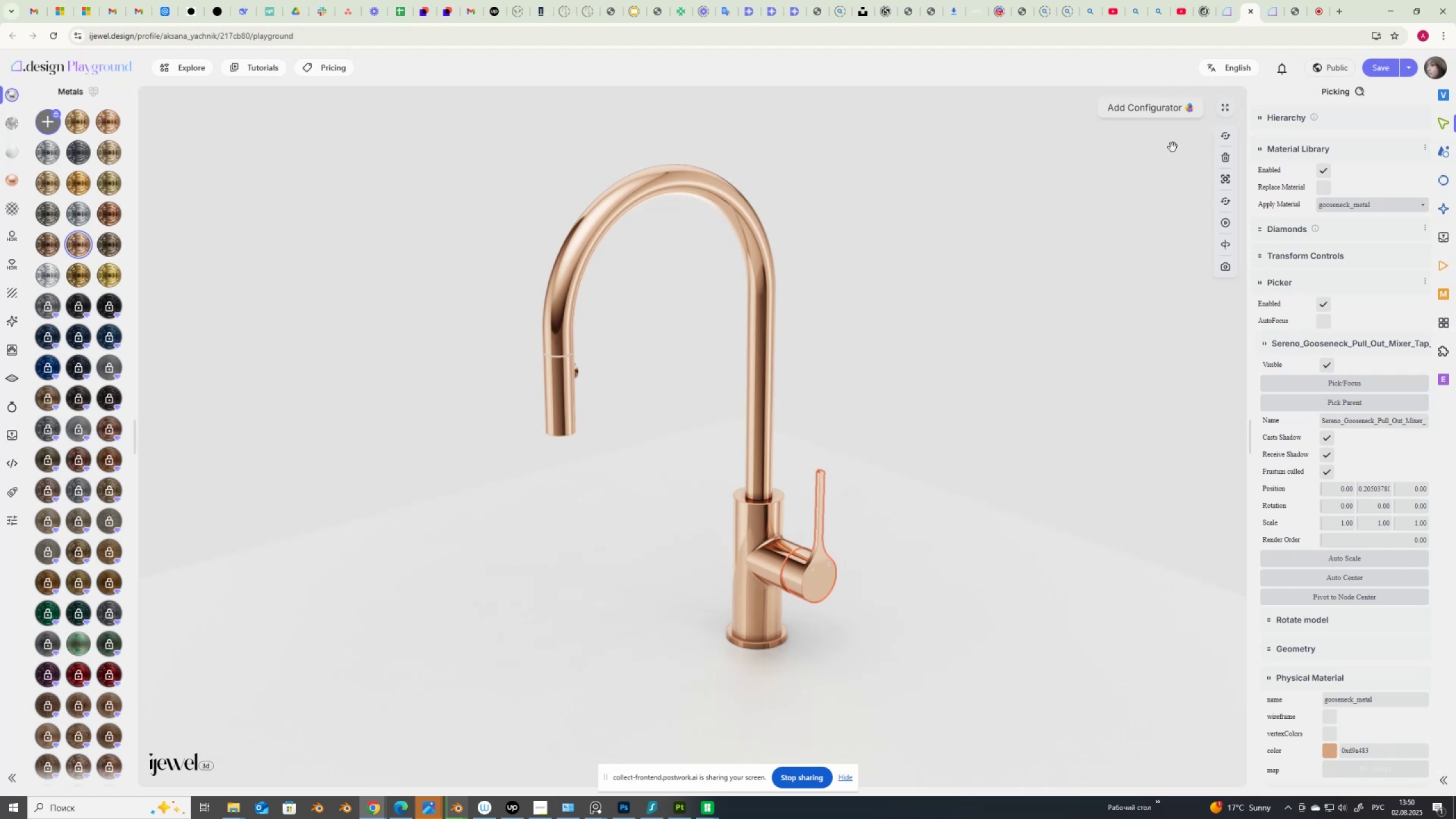 
left_click([1410, 69])
 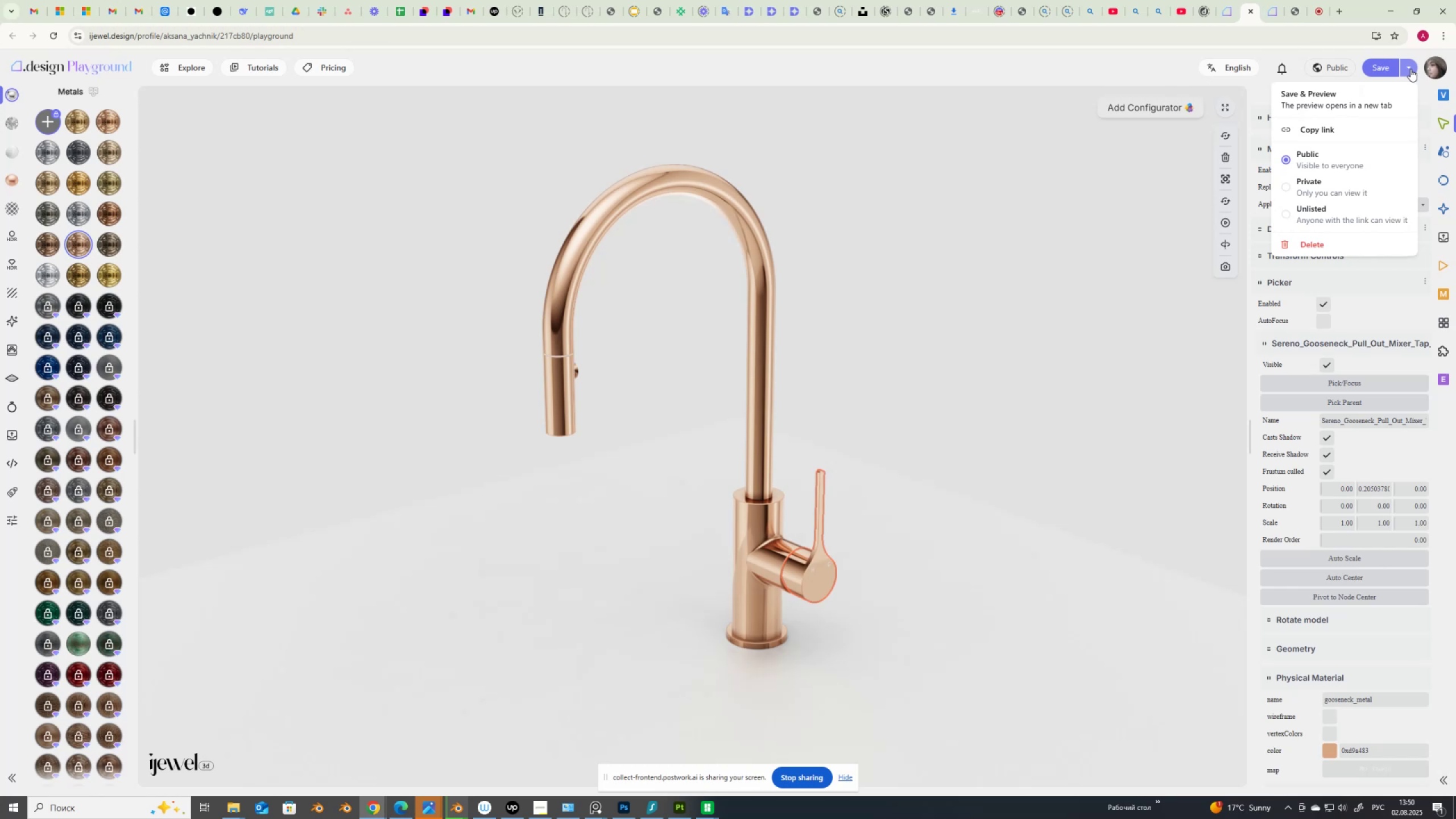 
left_click([1410, 69])
 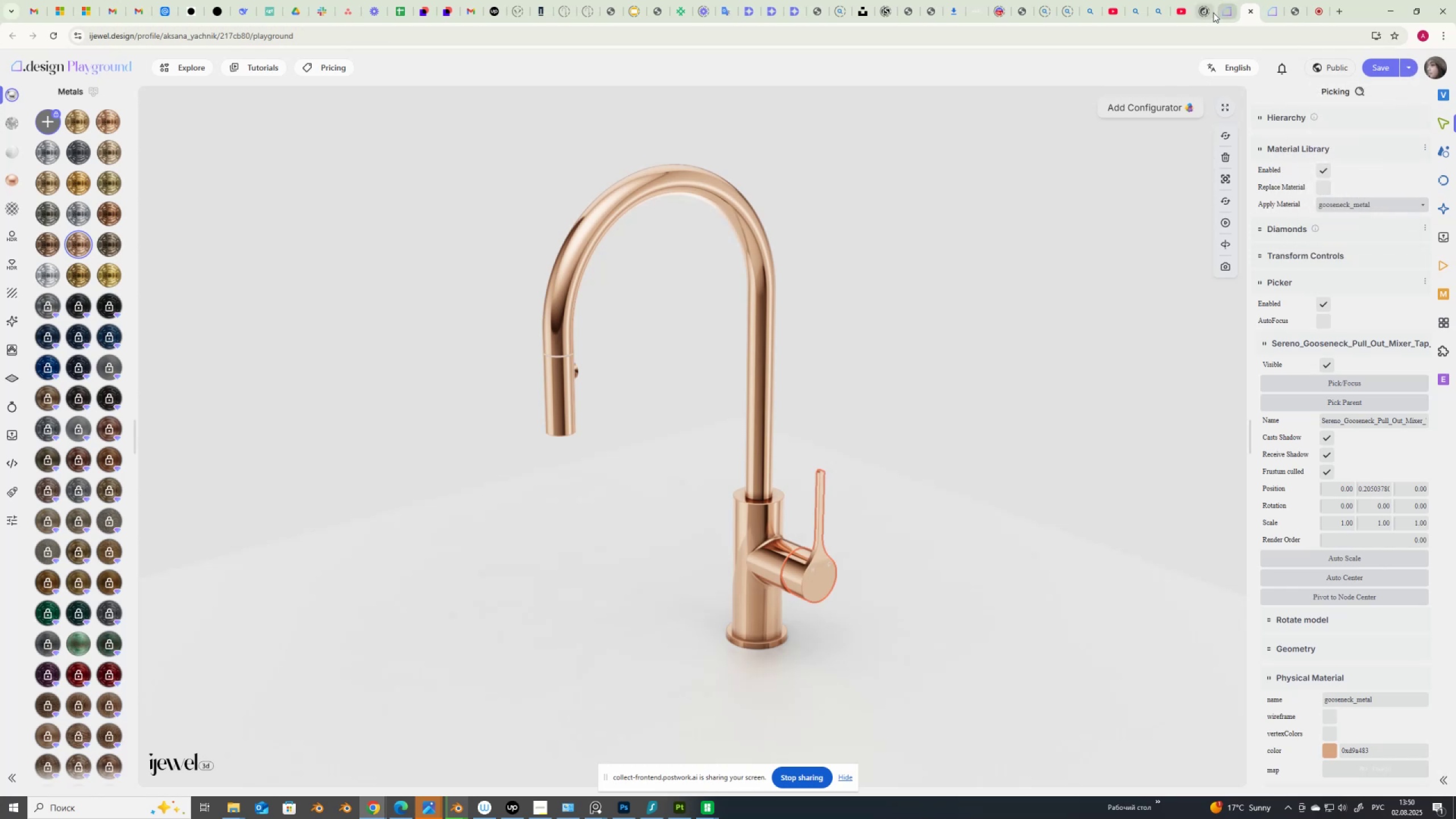 
left_click([1227, 15])
 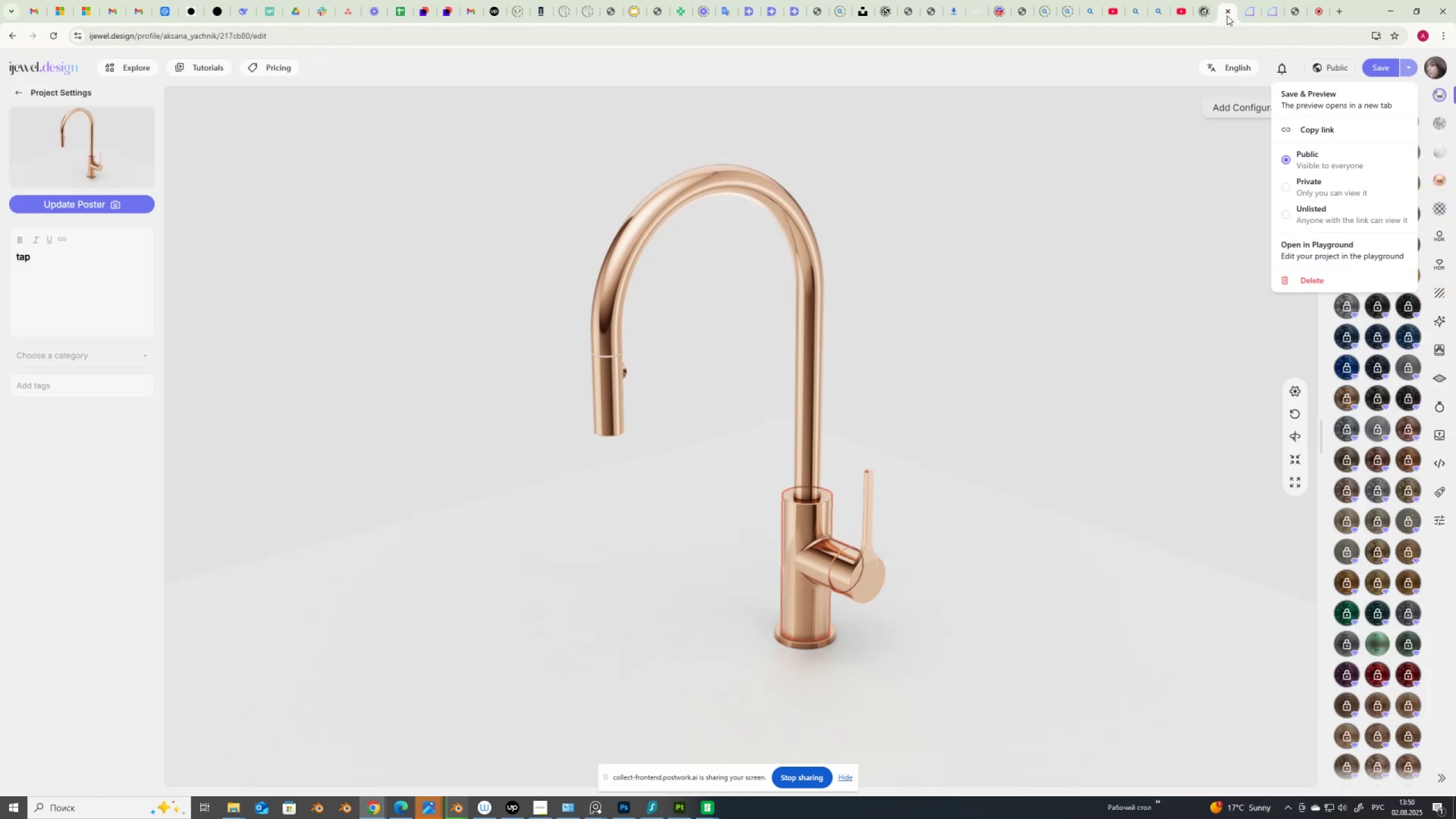 
left_click([1437, 63])
 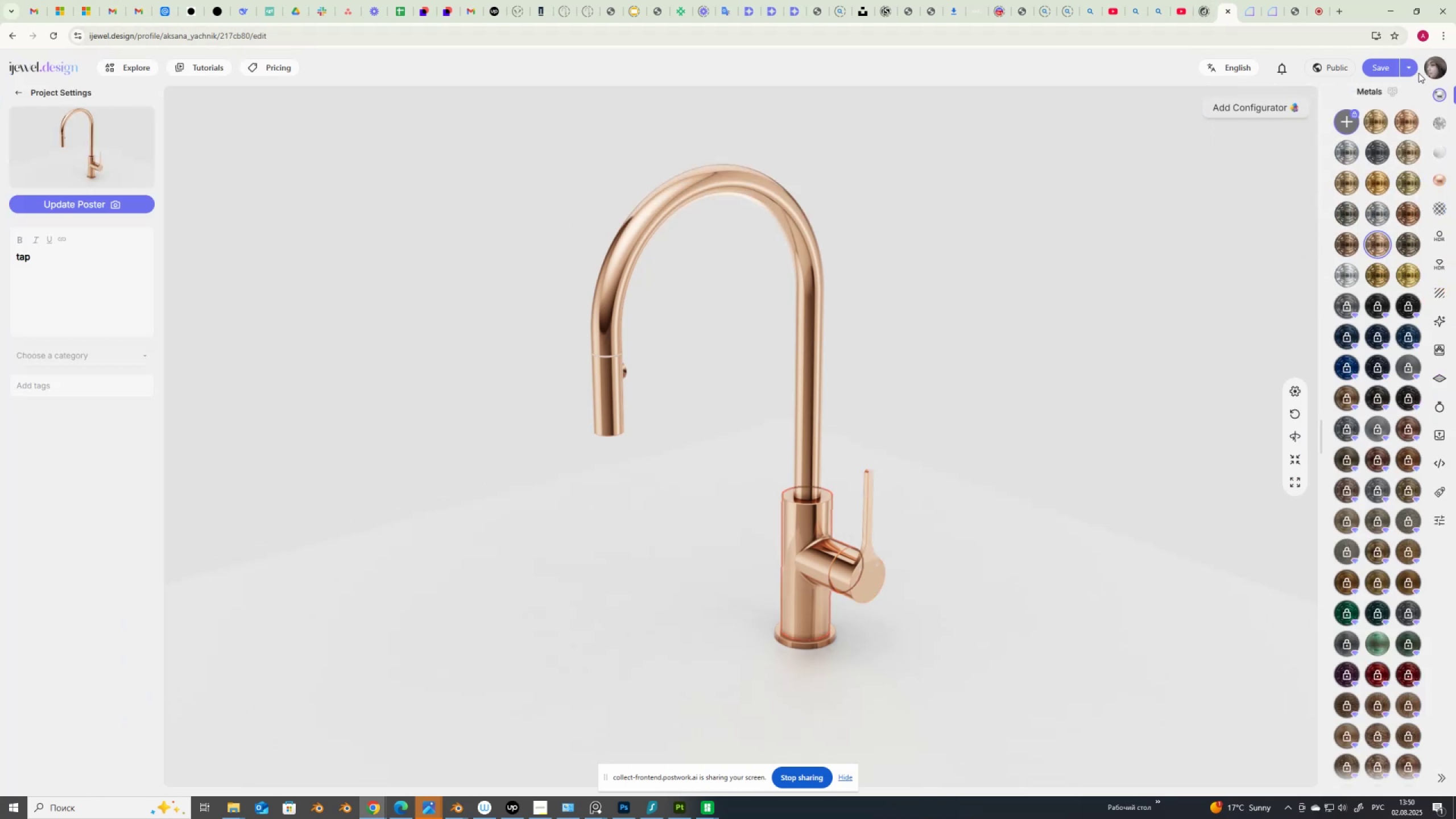 
left_click([1428, 68])
 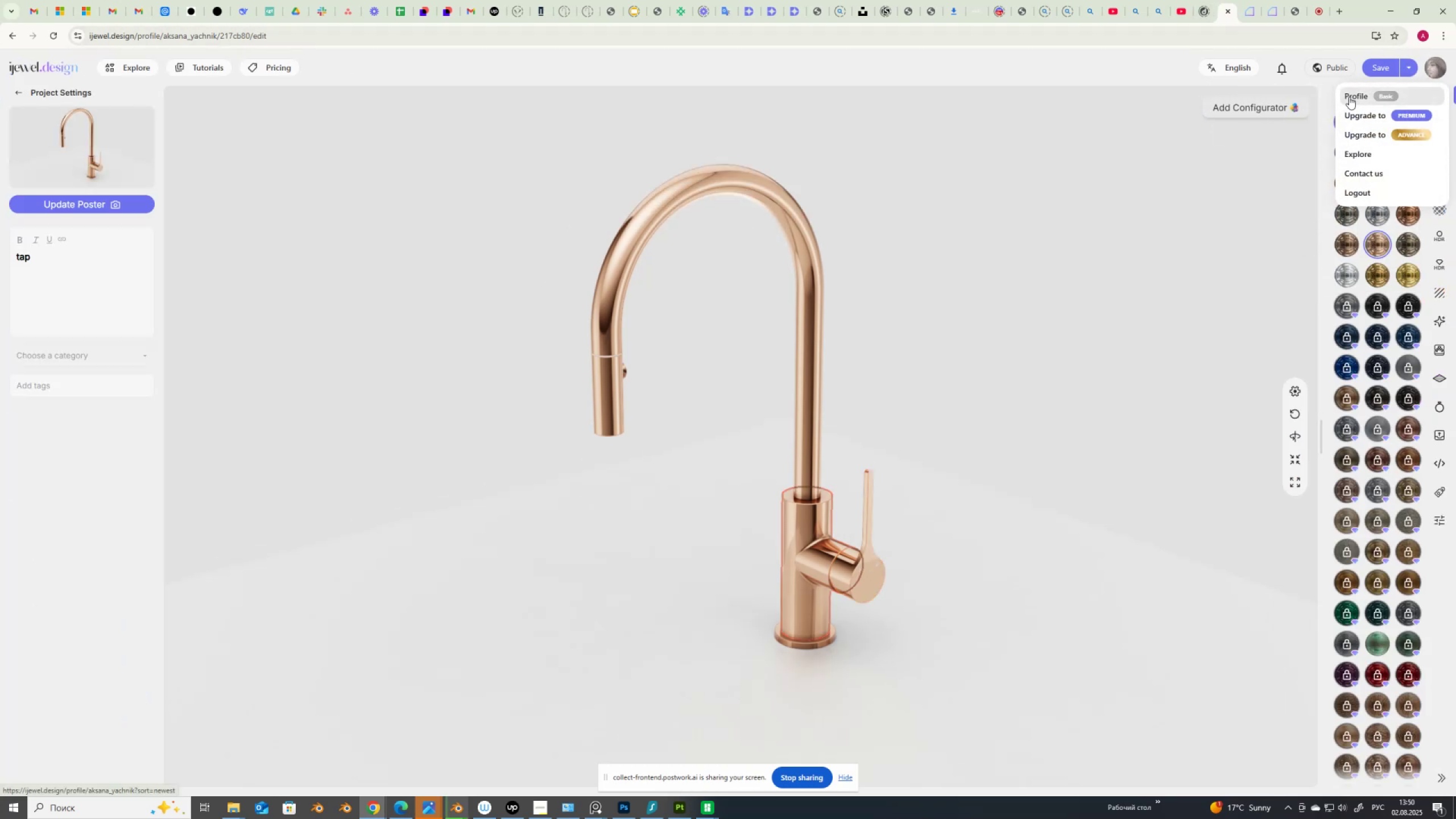 
left_click([1349, 97])
 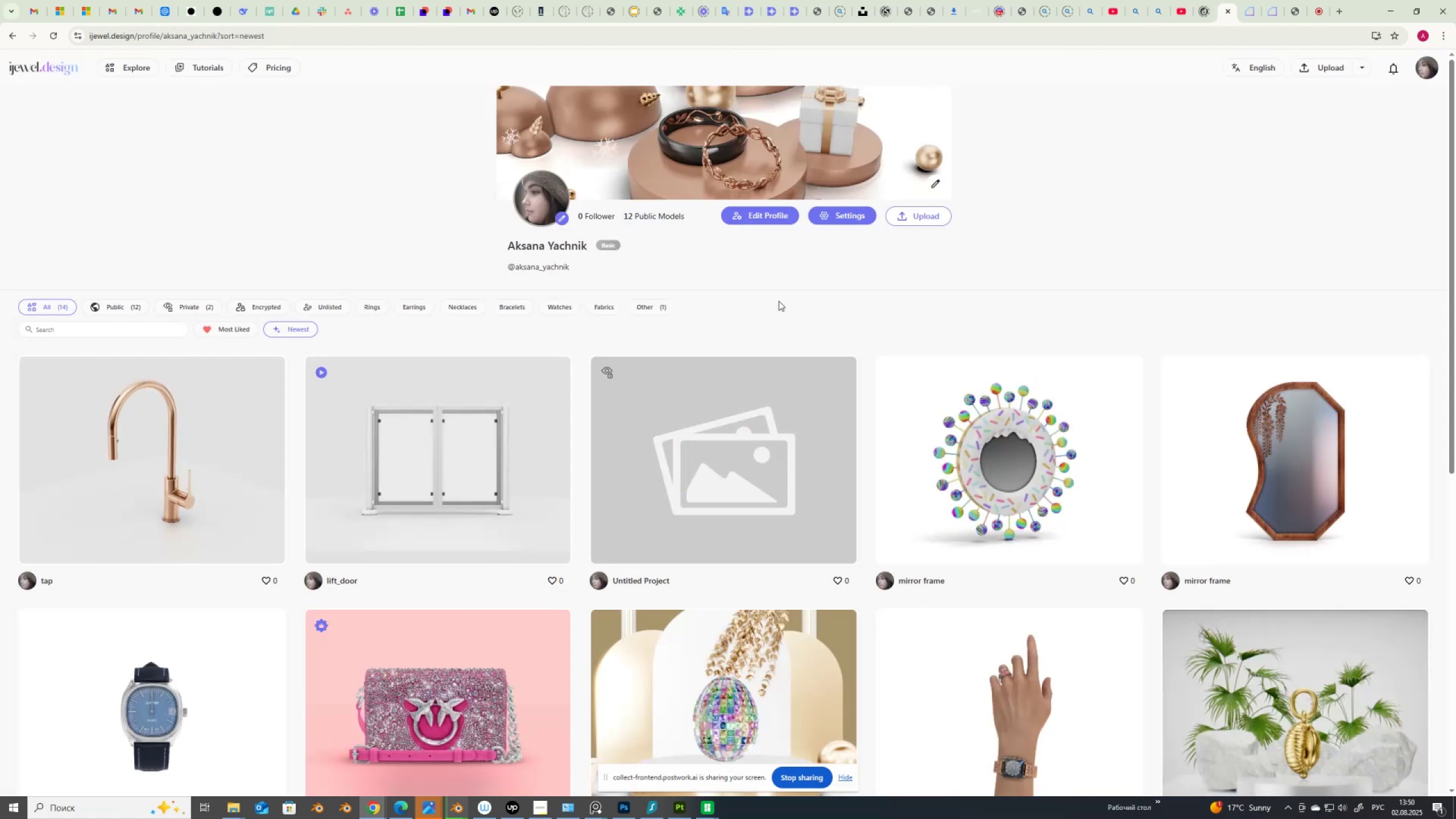 
wait(8.99)
 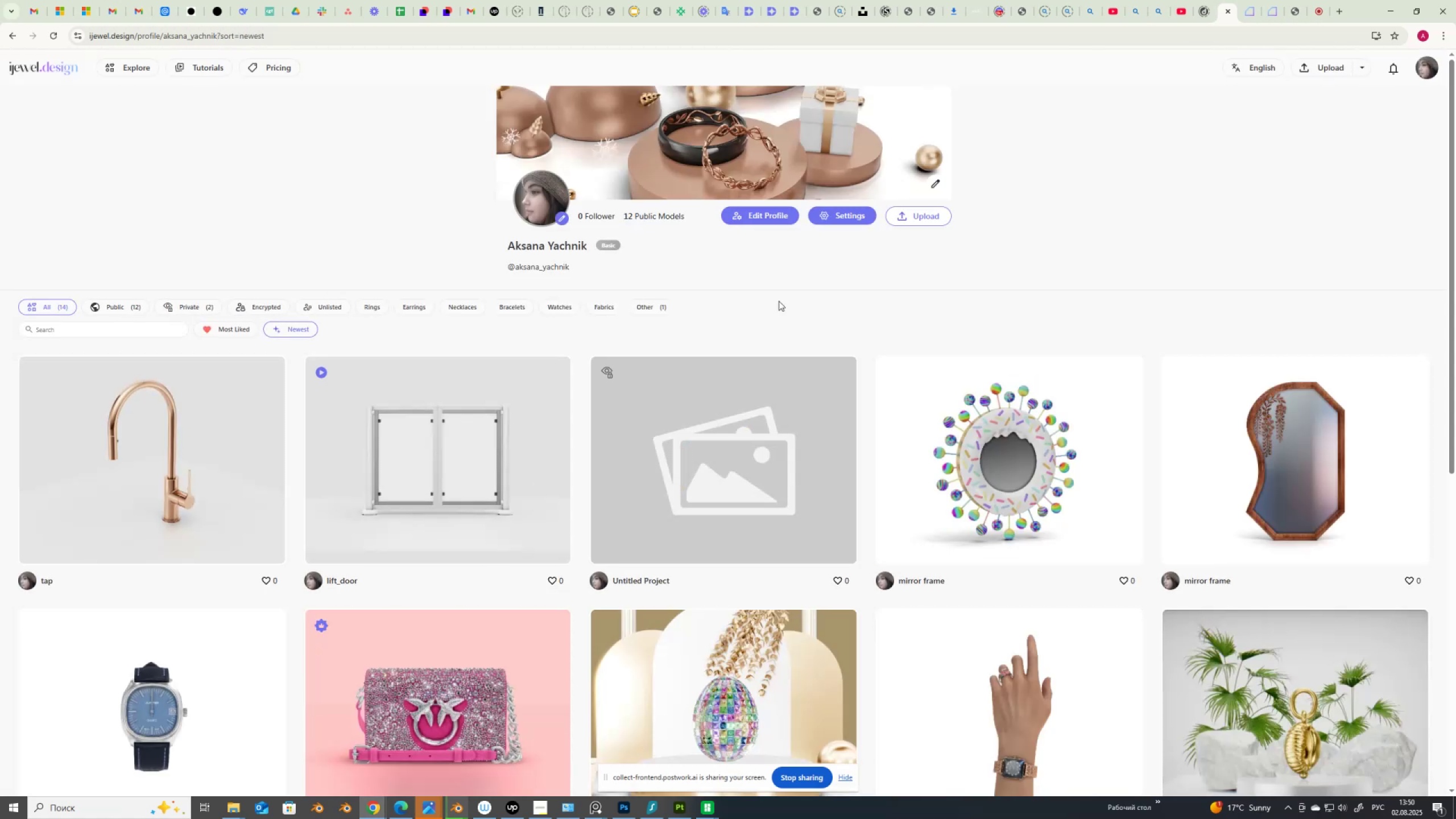 
left_click([1419, 72])
 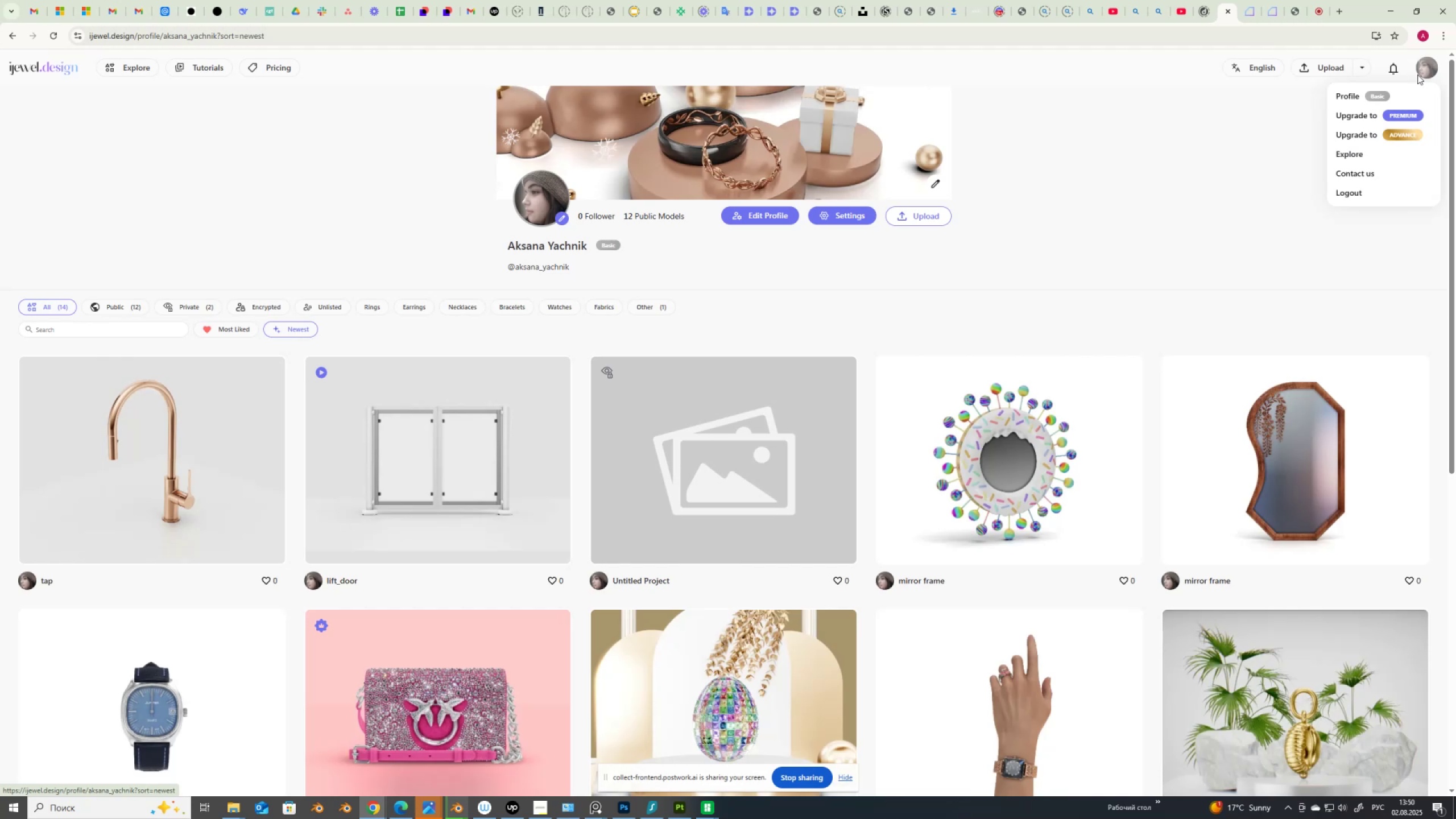 
left_click([914, 217])
 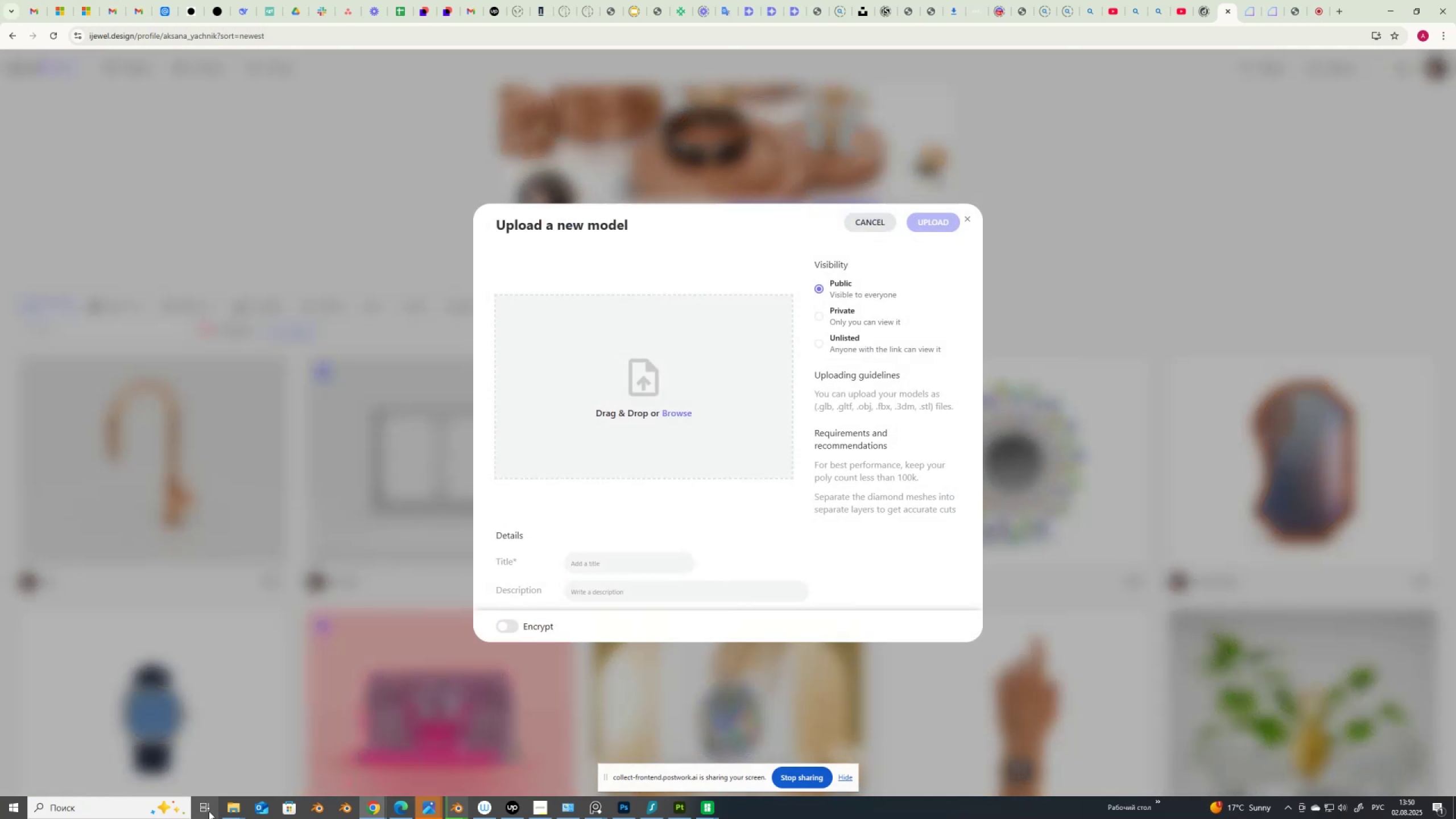 
left_click([233, 811])
 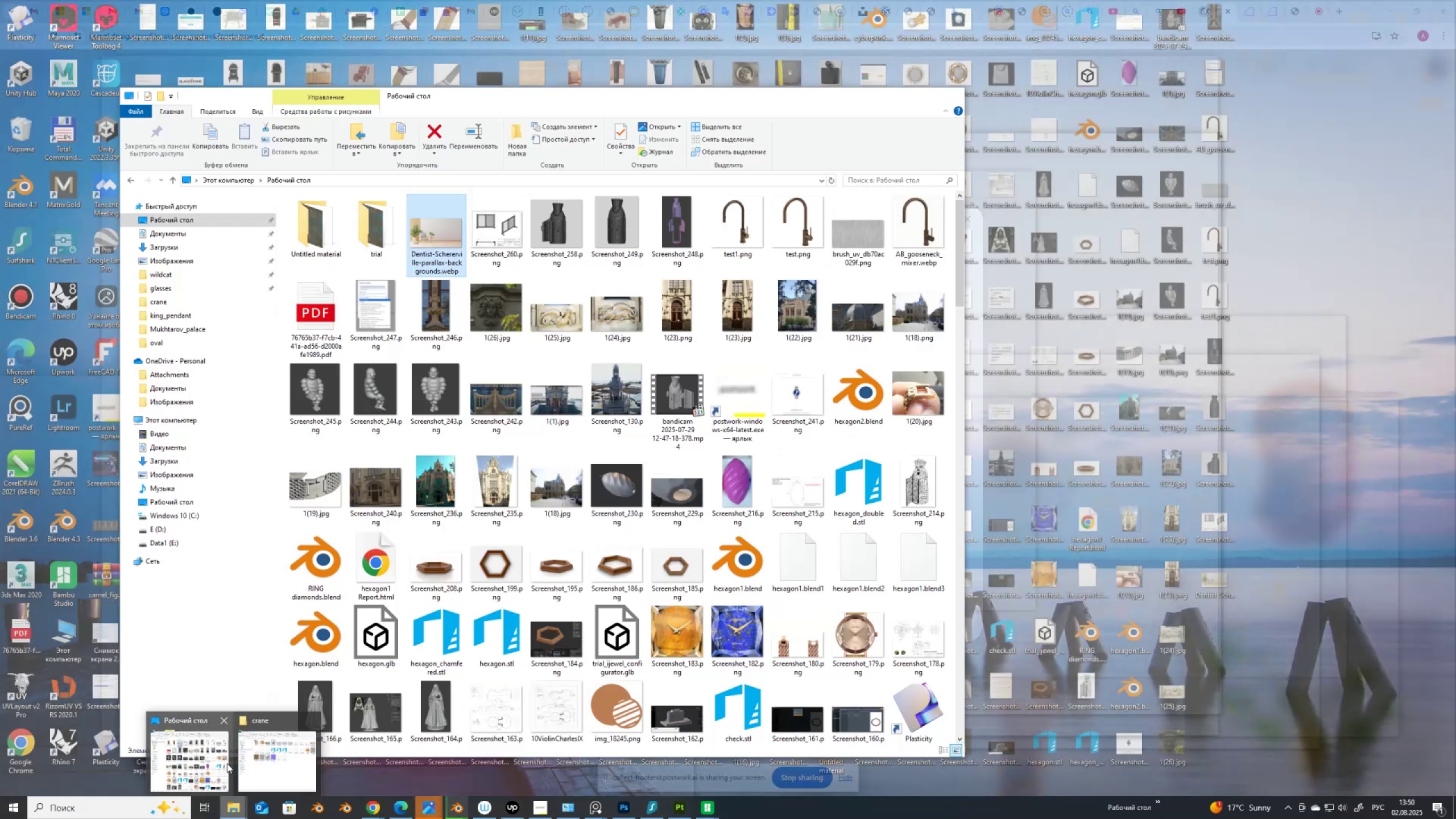 
left_click([280, 754])
 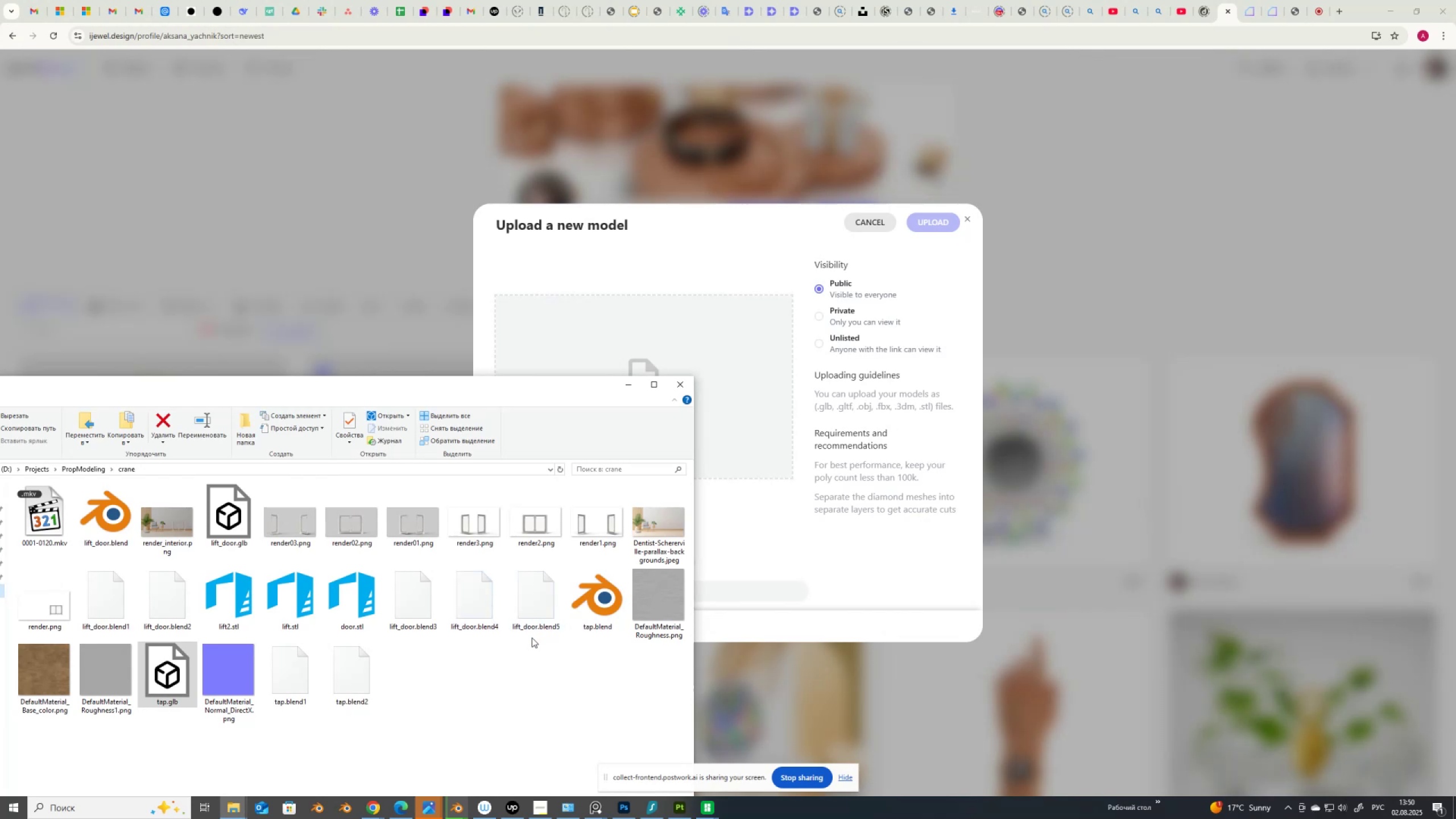 
wait(10.04)
 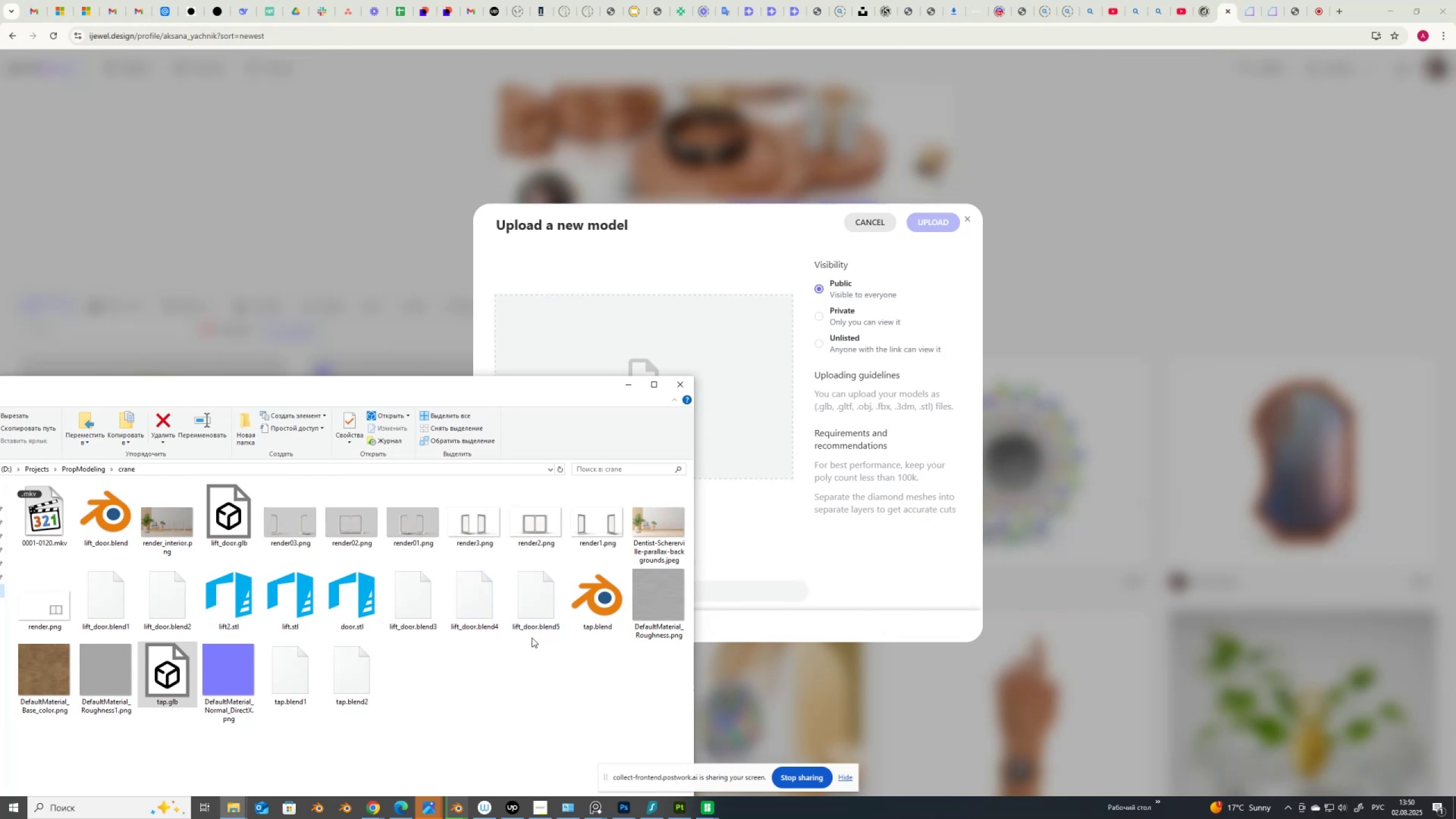 
left_click_drag(start_coordinate=[169, 677], to_coordinate=[741, 391])
 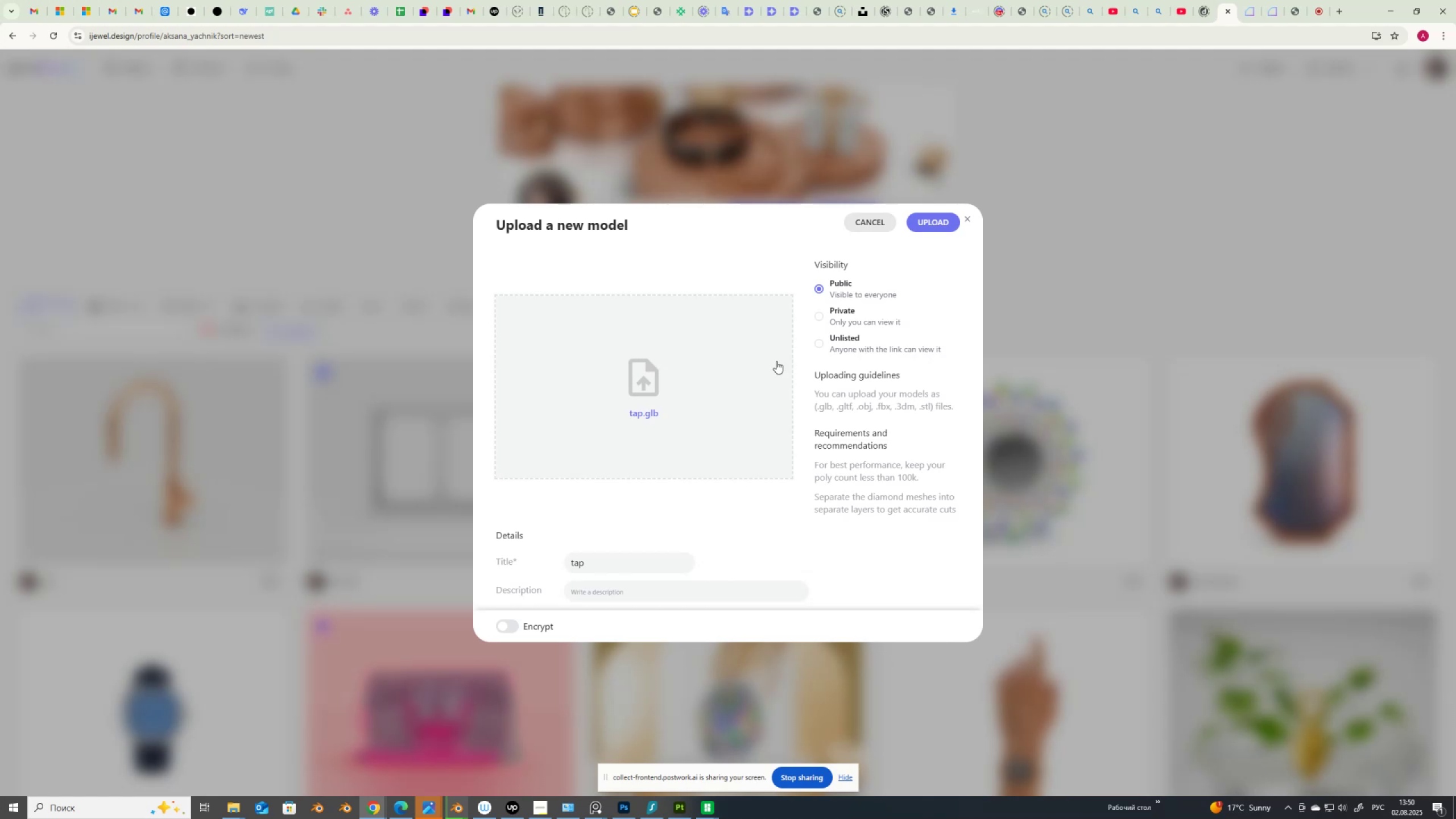 
left_click([936, 220])
 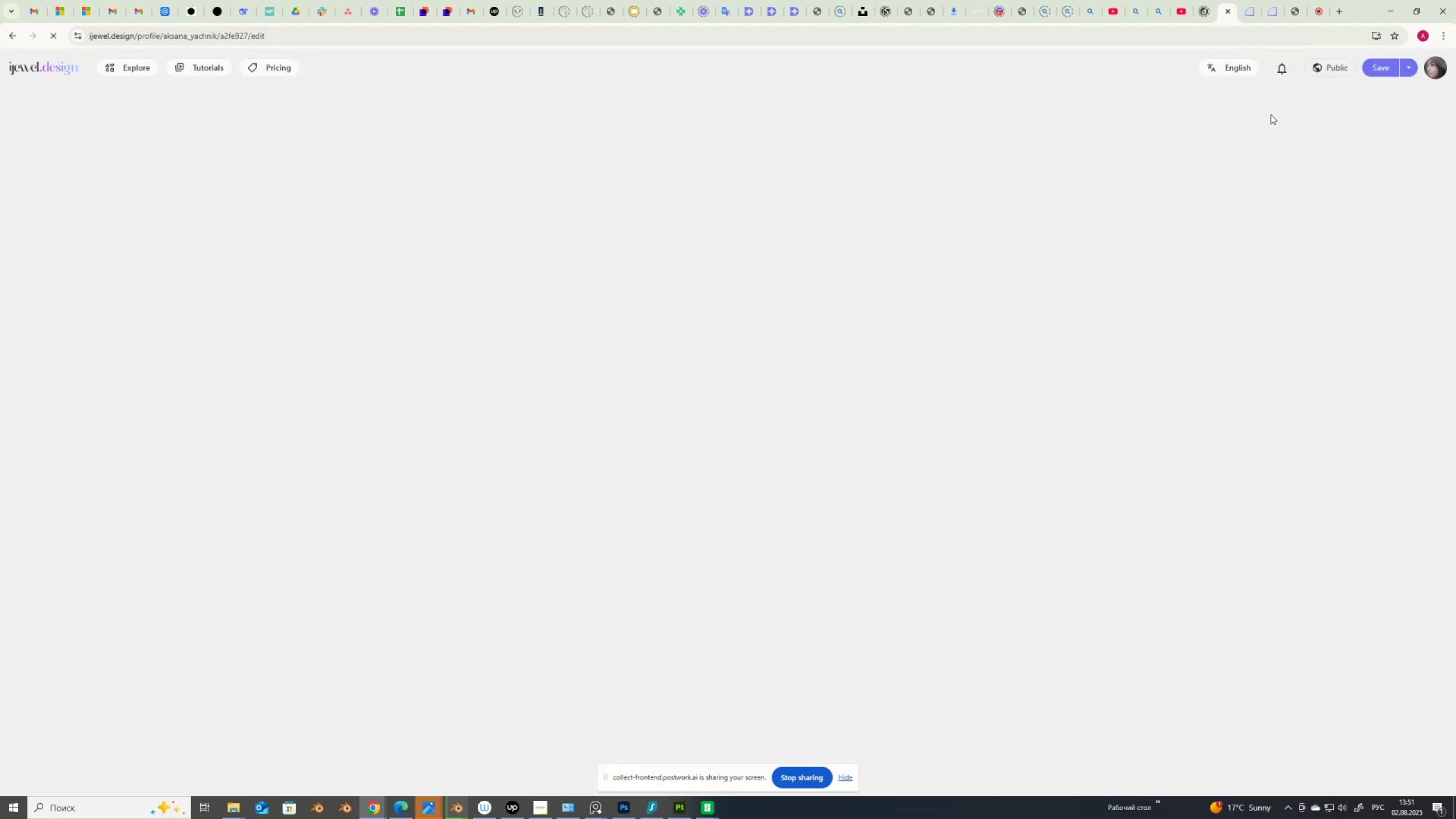 
wait(22.16)
 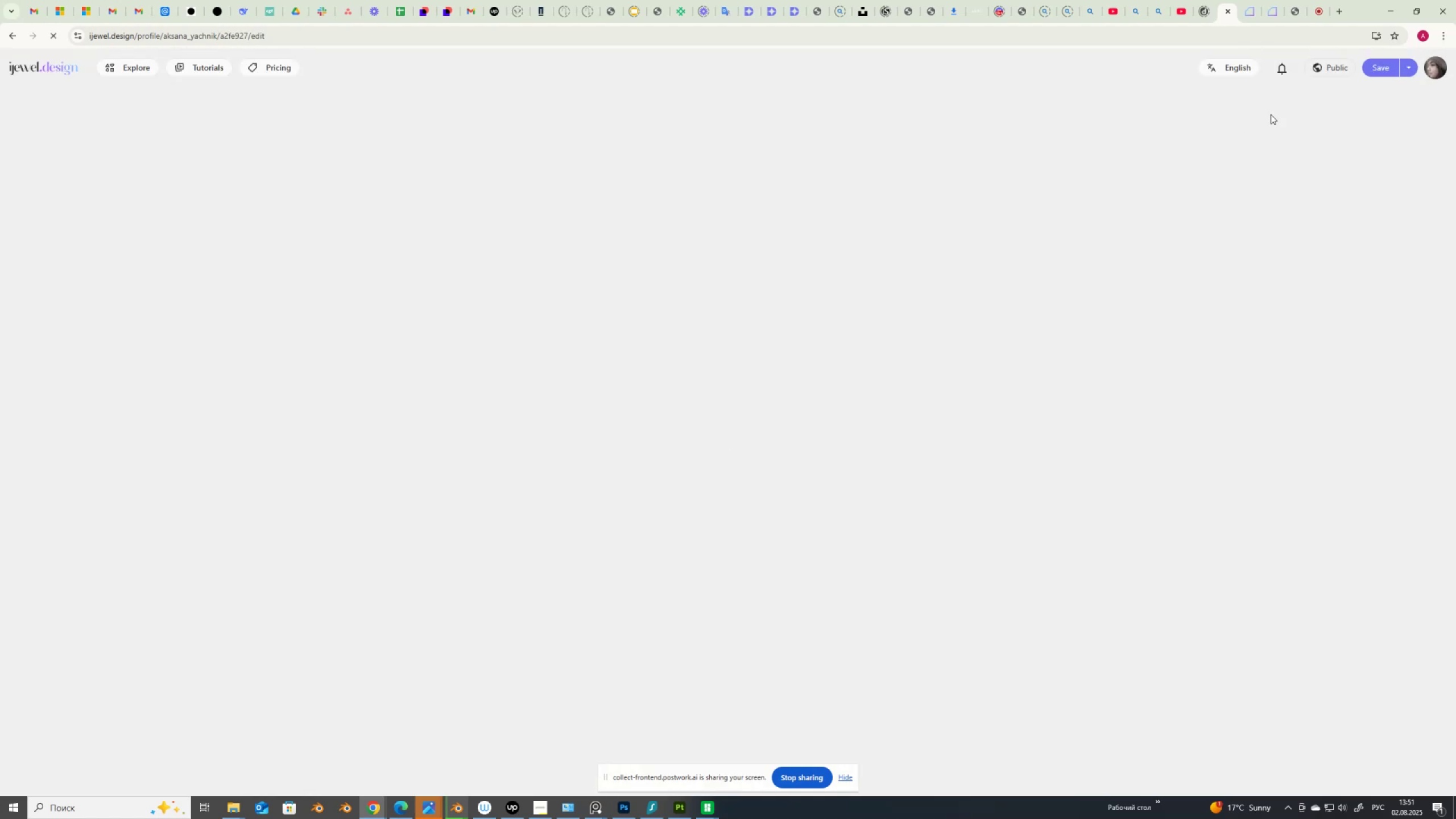 
left_click([1405, 68])
 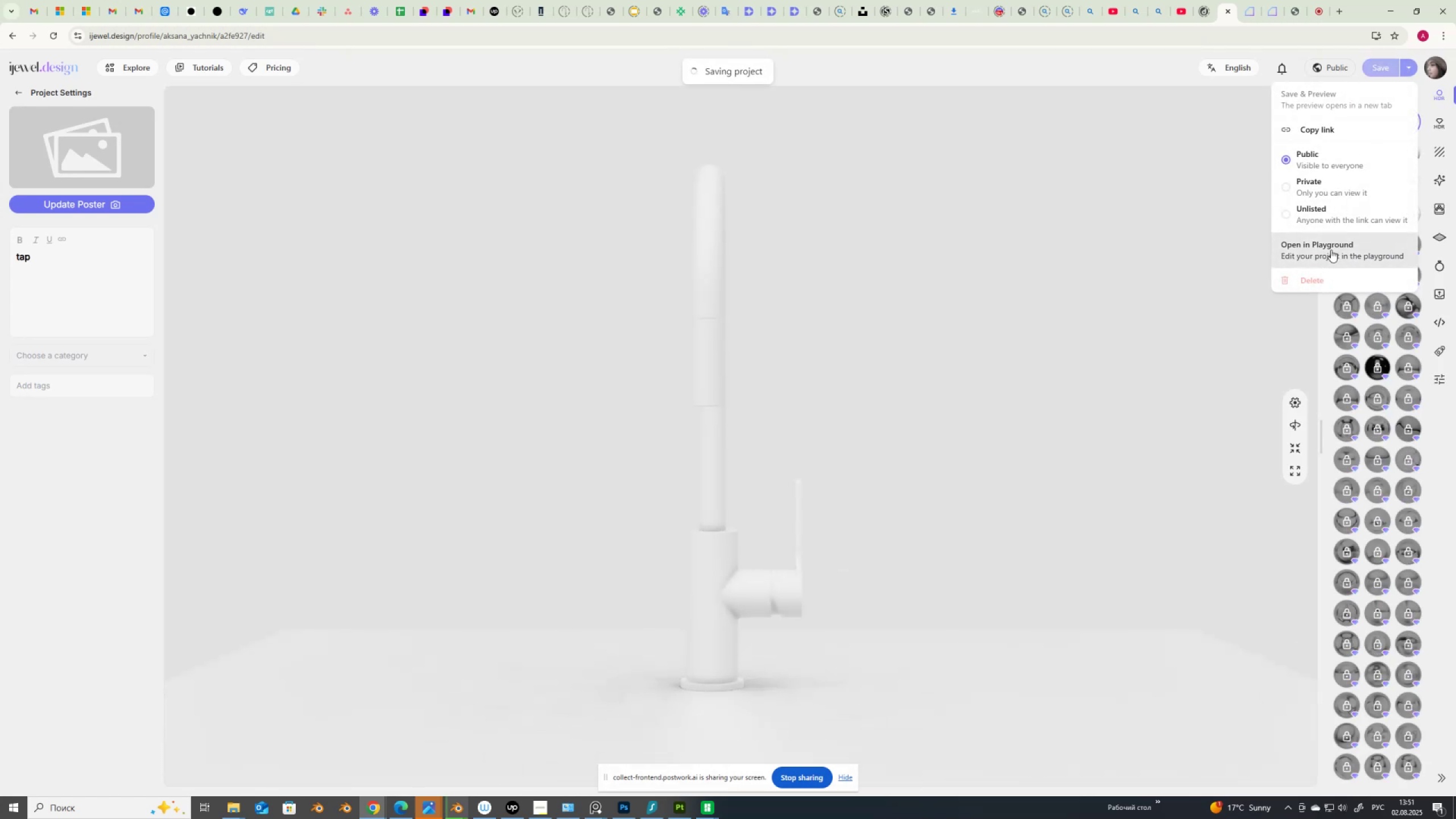 
left_click([1331, 249])
 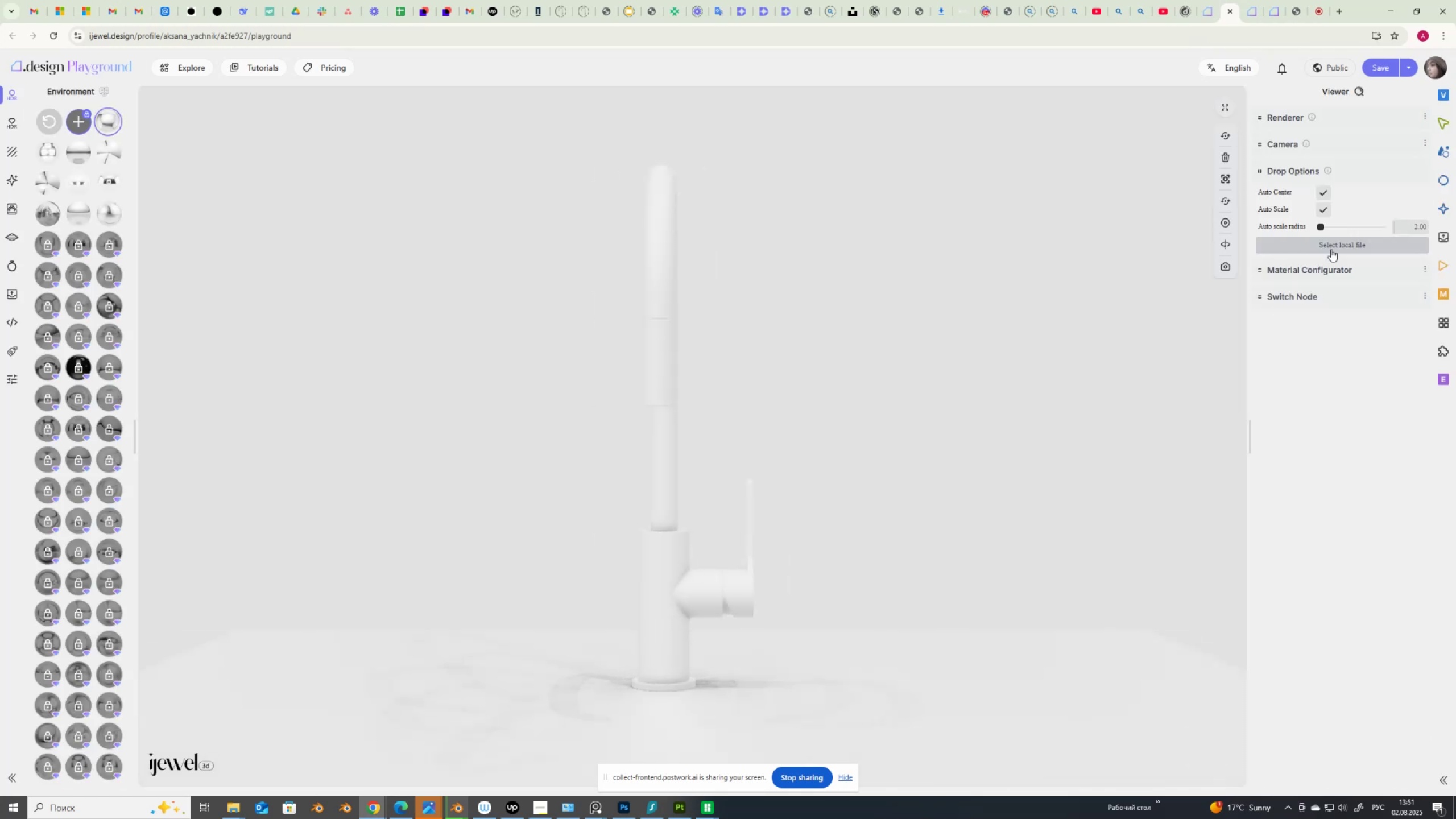 
wait(6.63)
 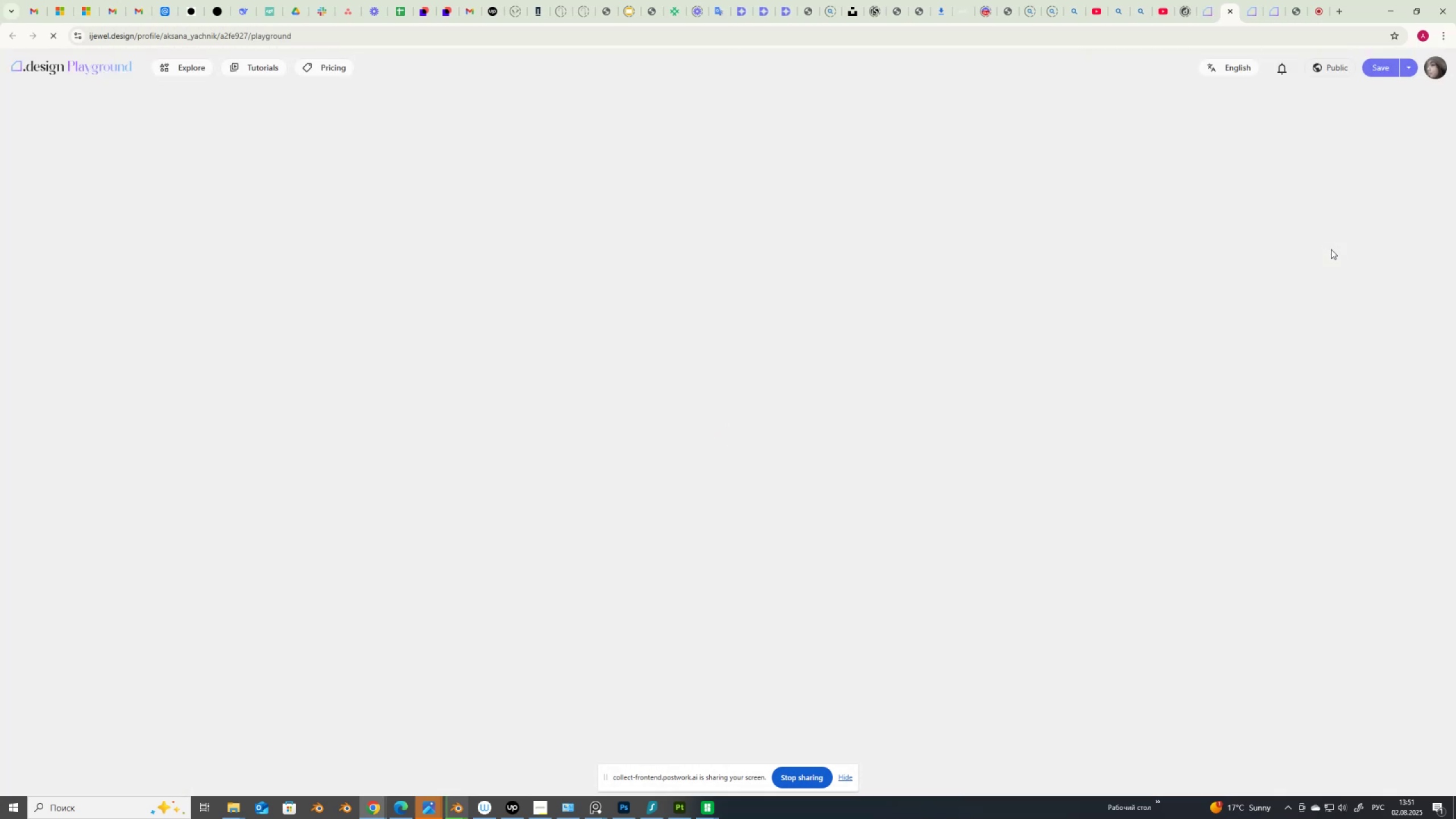 
left_click([1441, 118])
 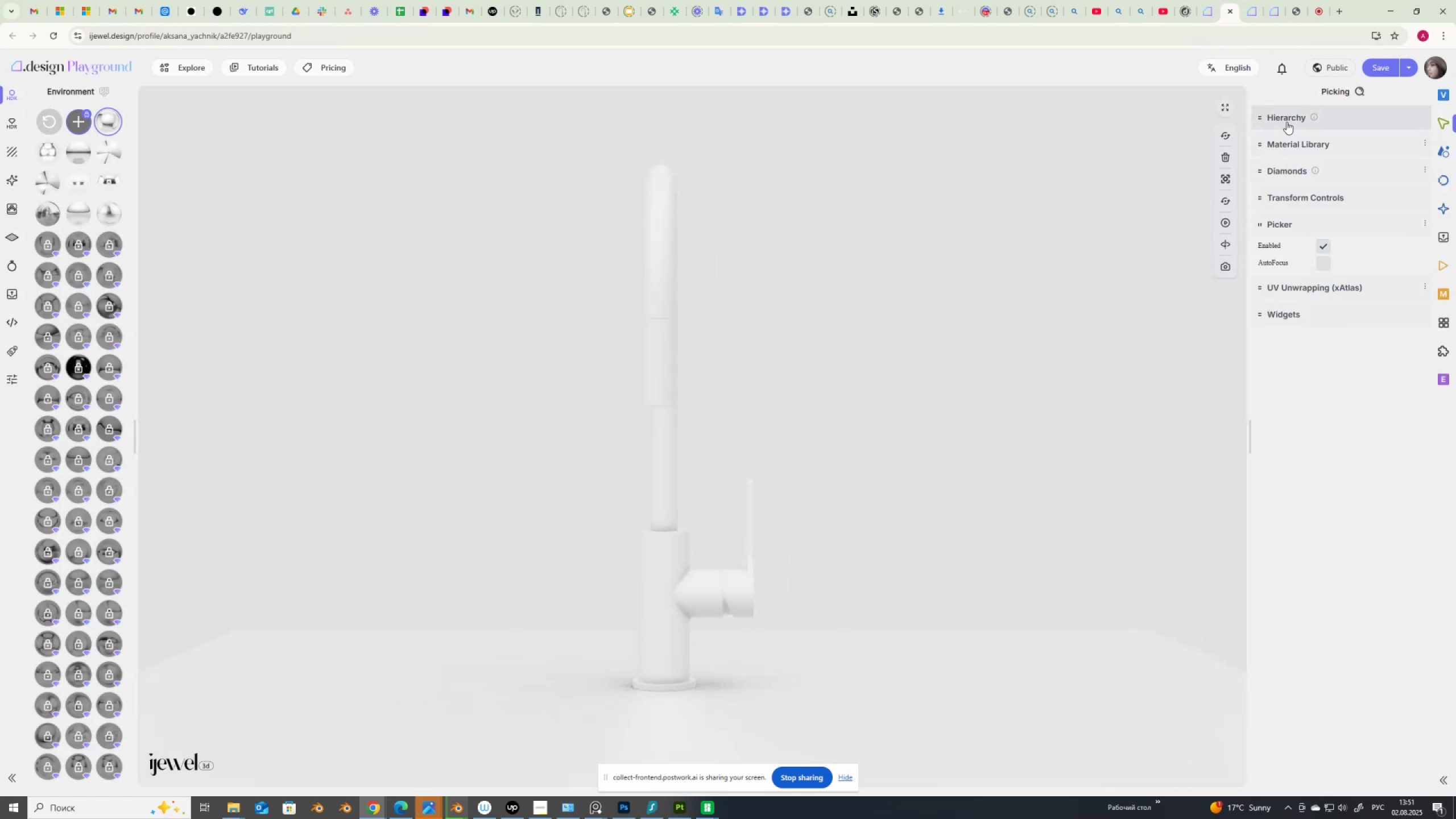 
left_click([1287, 121])
 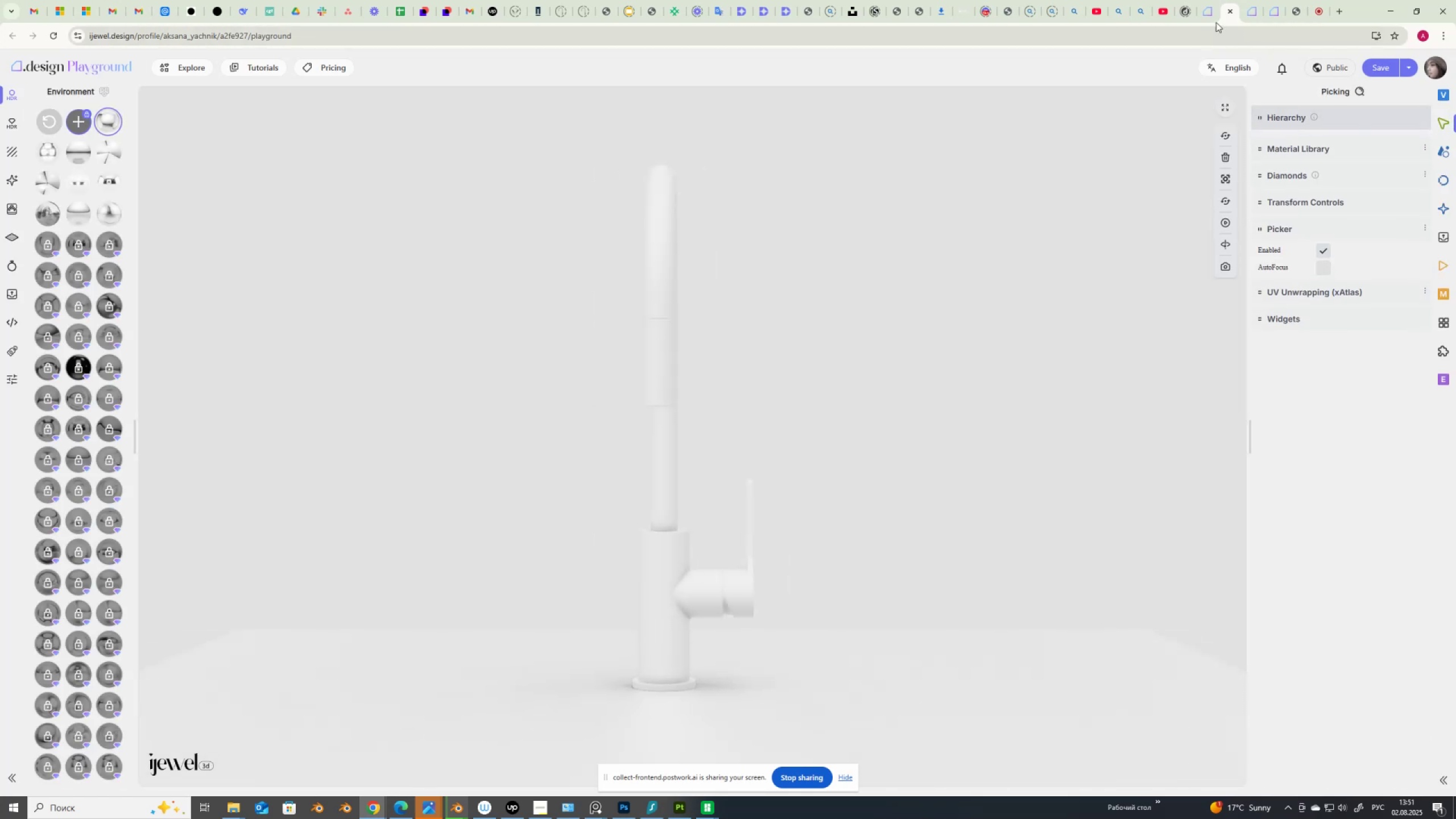 
left_click([1228, 13])
 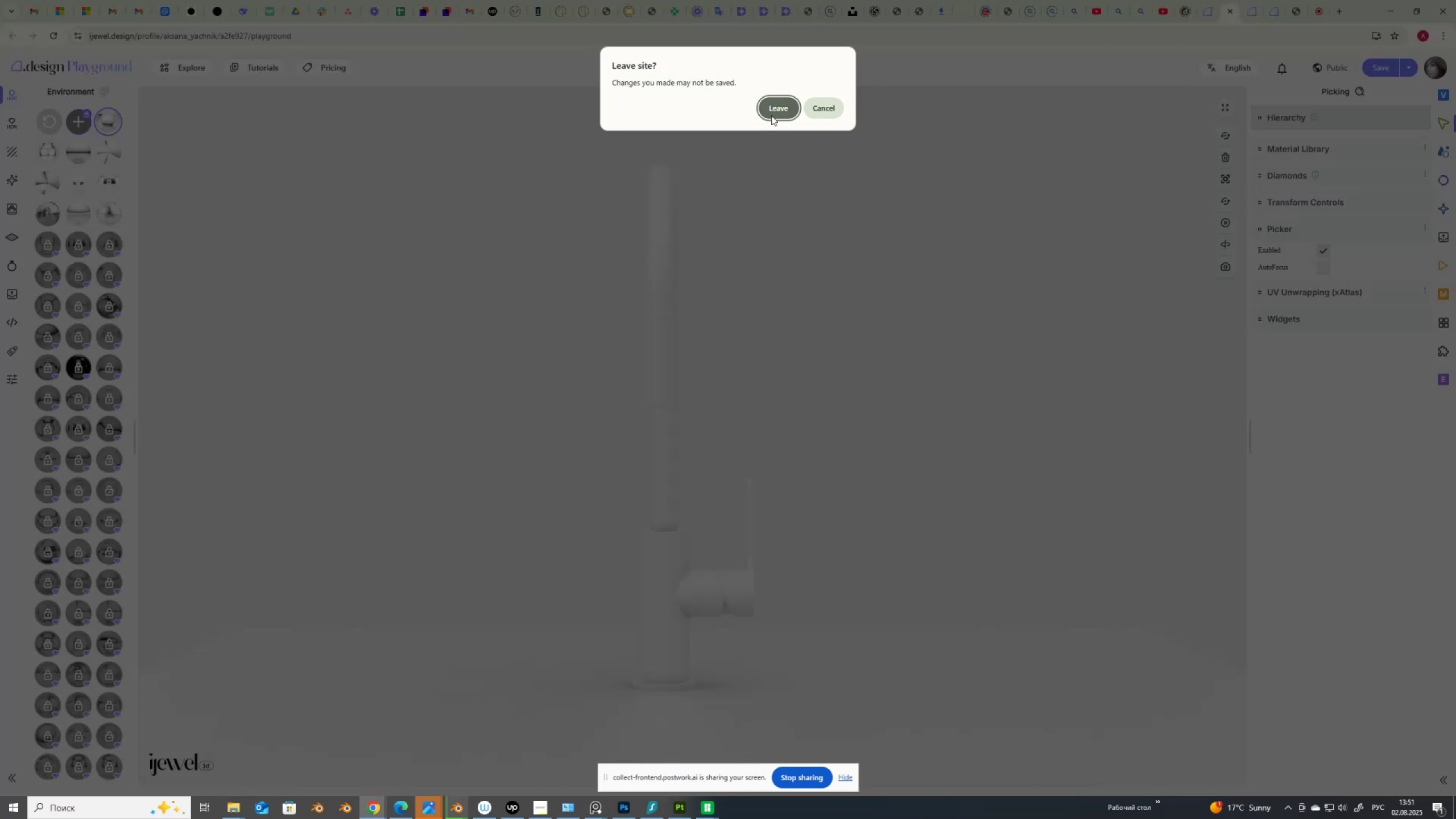 
left_click([779, 107])
 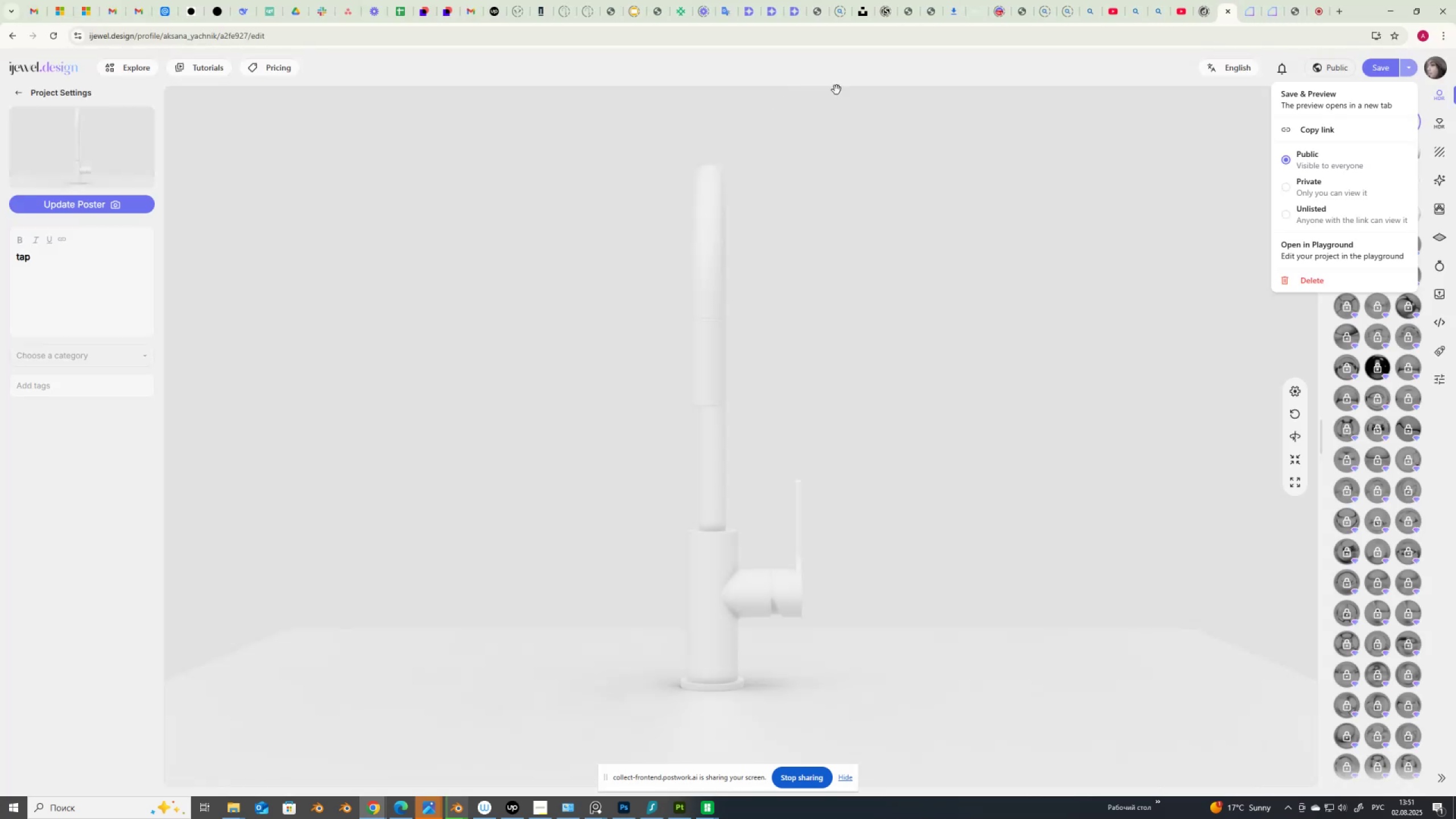 
mouse_move([1297, 14])
 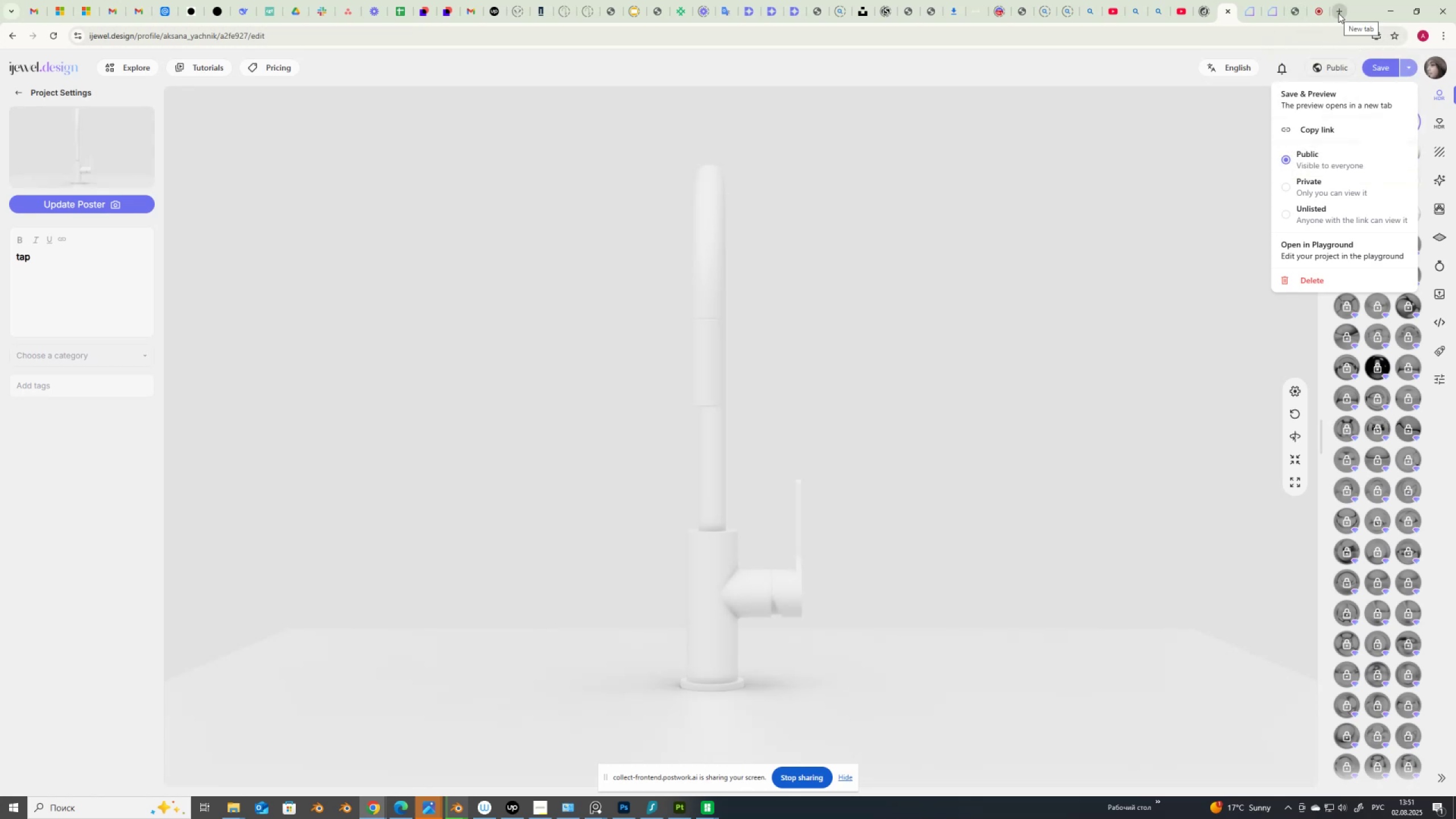 
left_click([1338, 13])
 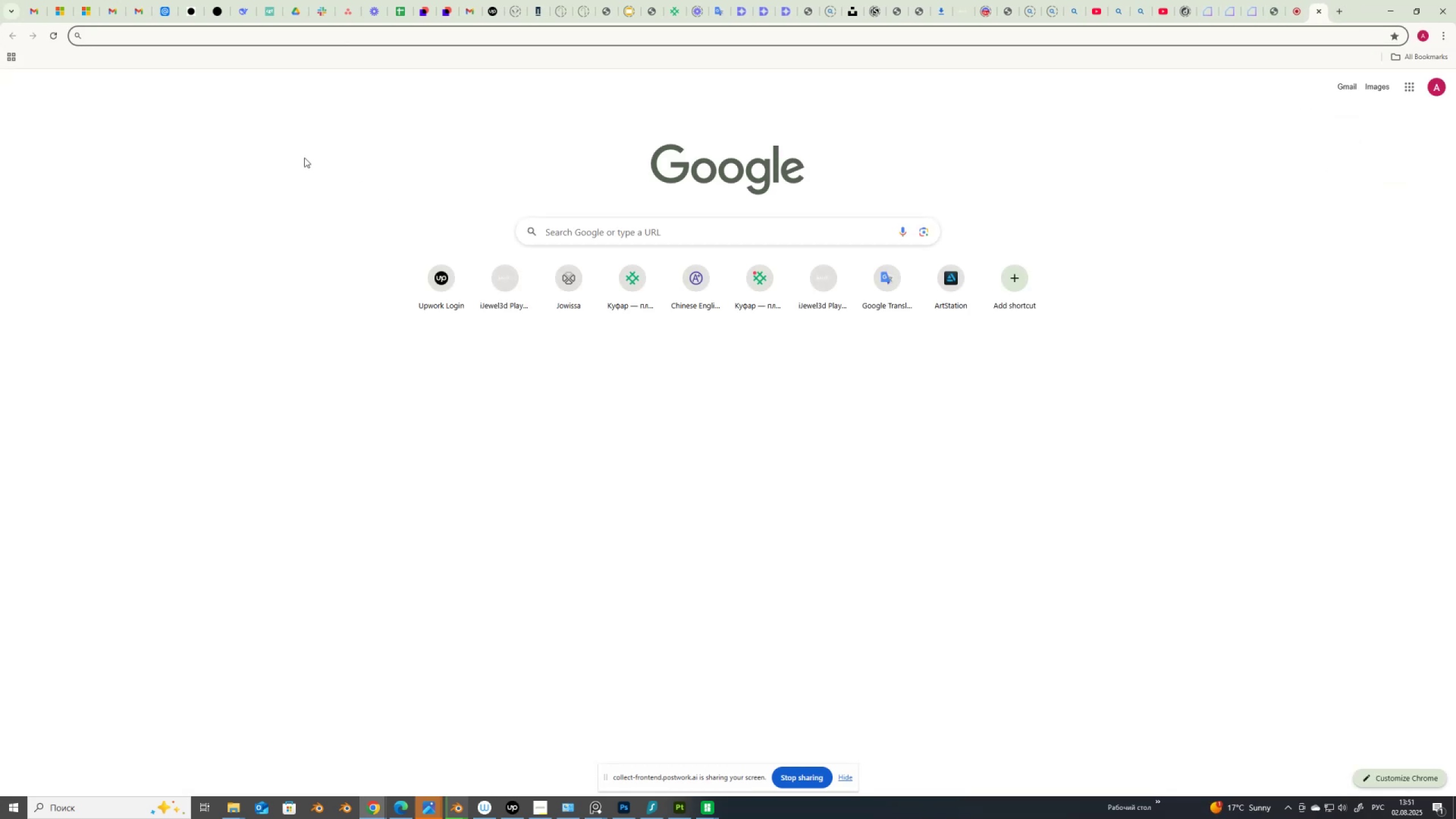 
left_click([840, 288])
 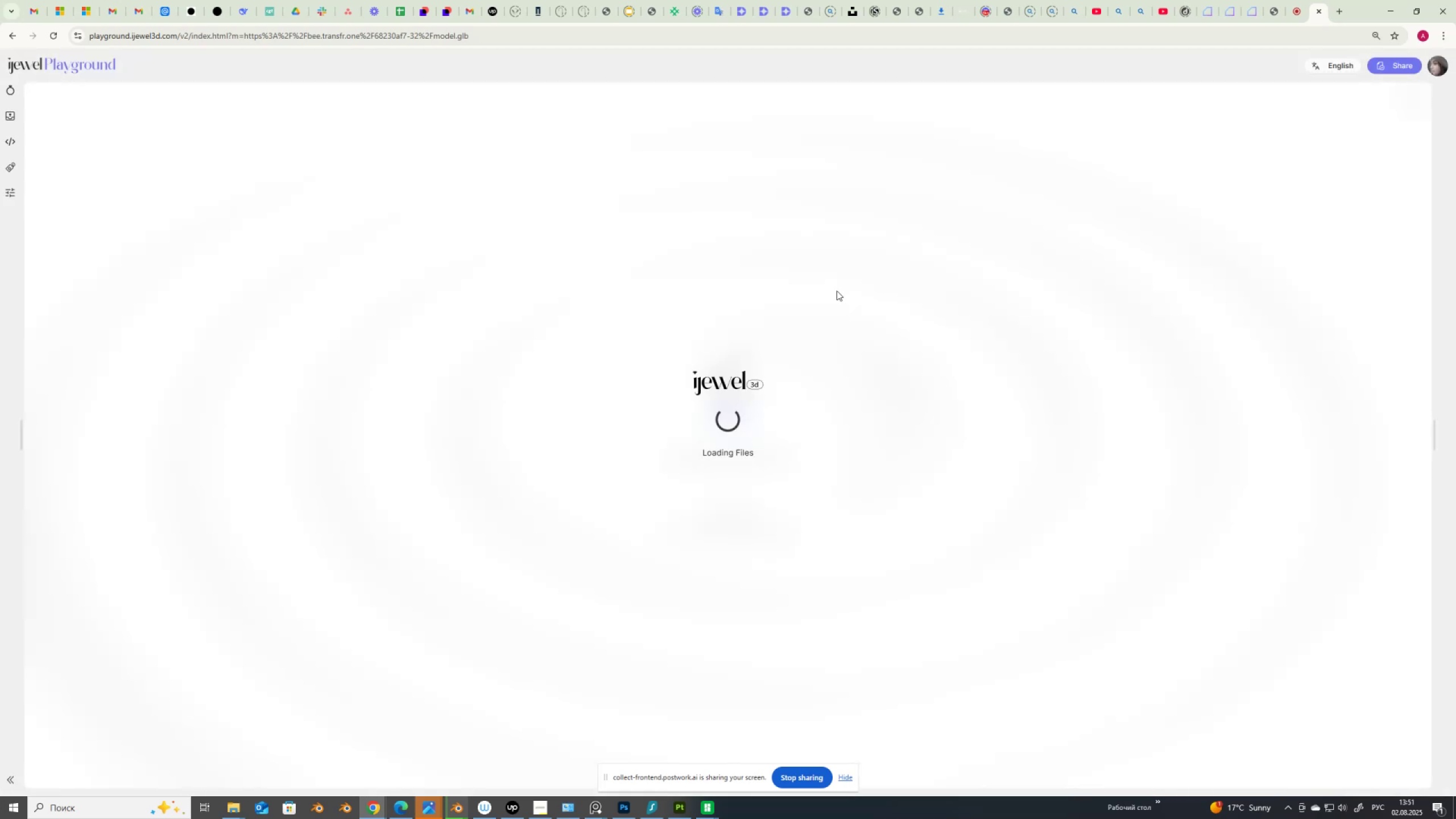 
wait(7.81)
 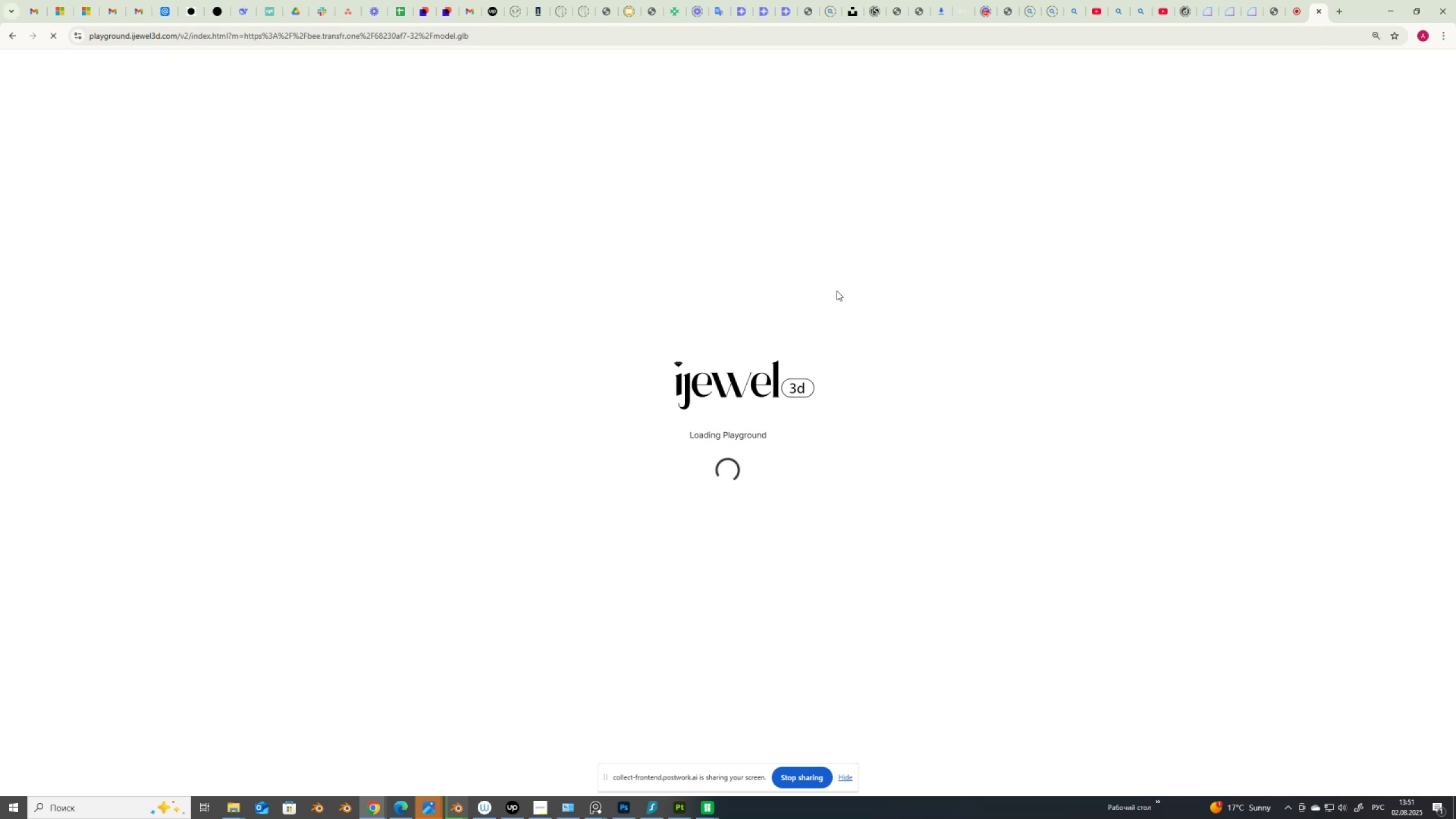 
left_click([236, 805])
 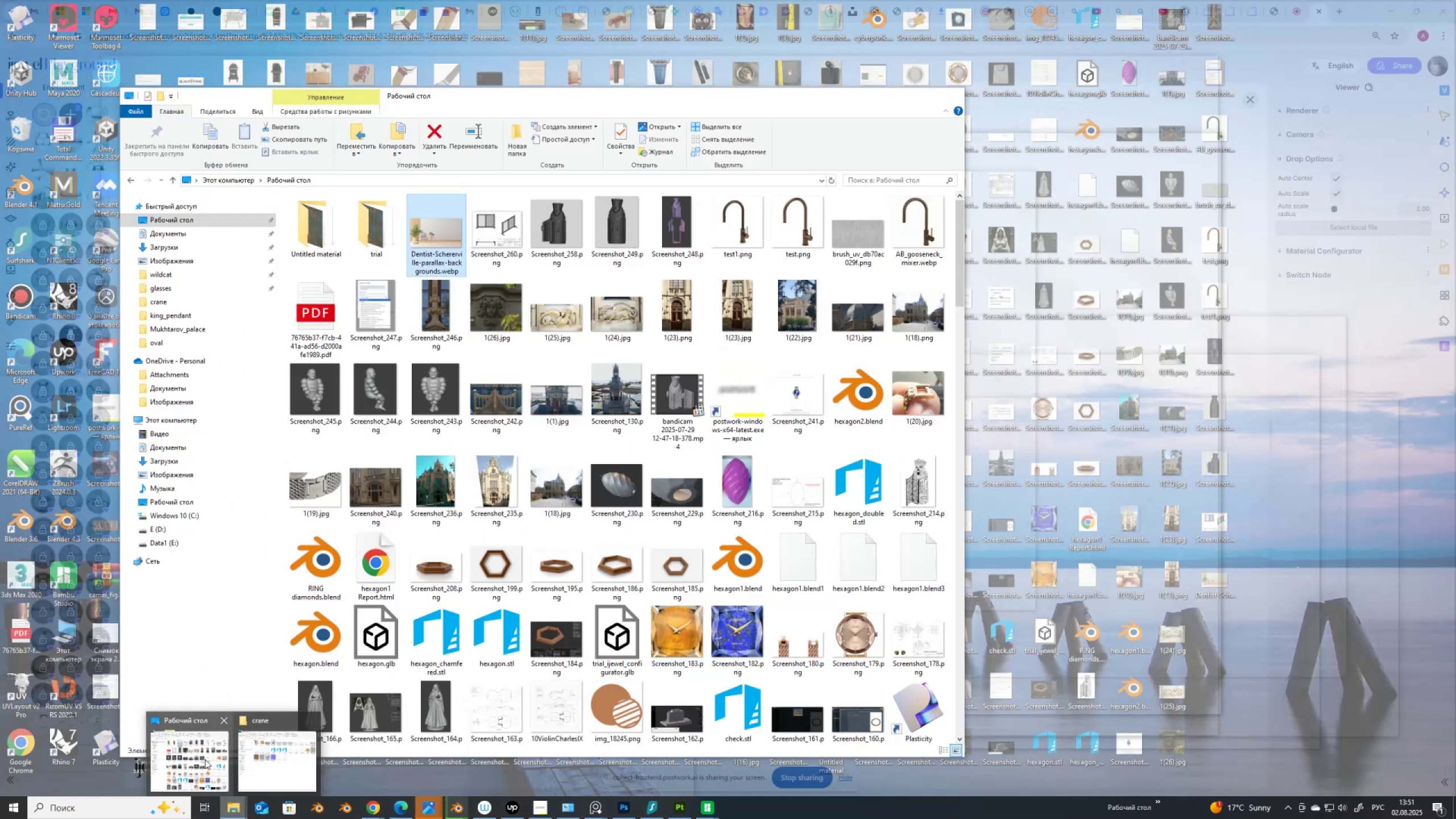 
left_click([275, 756])
 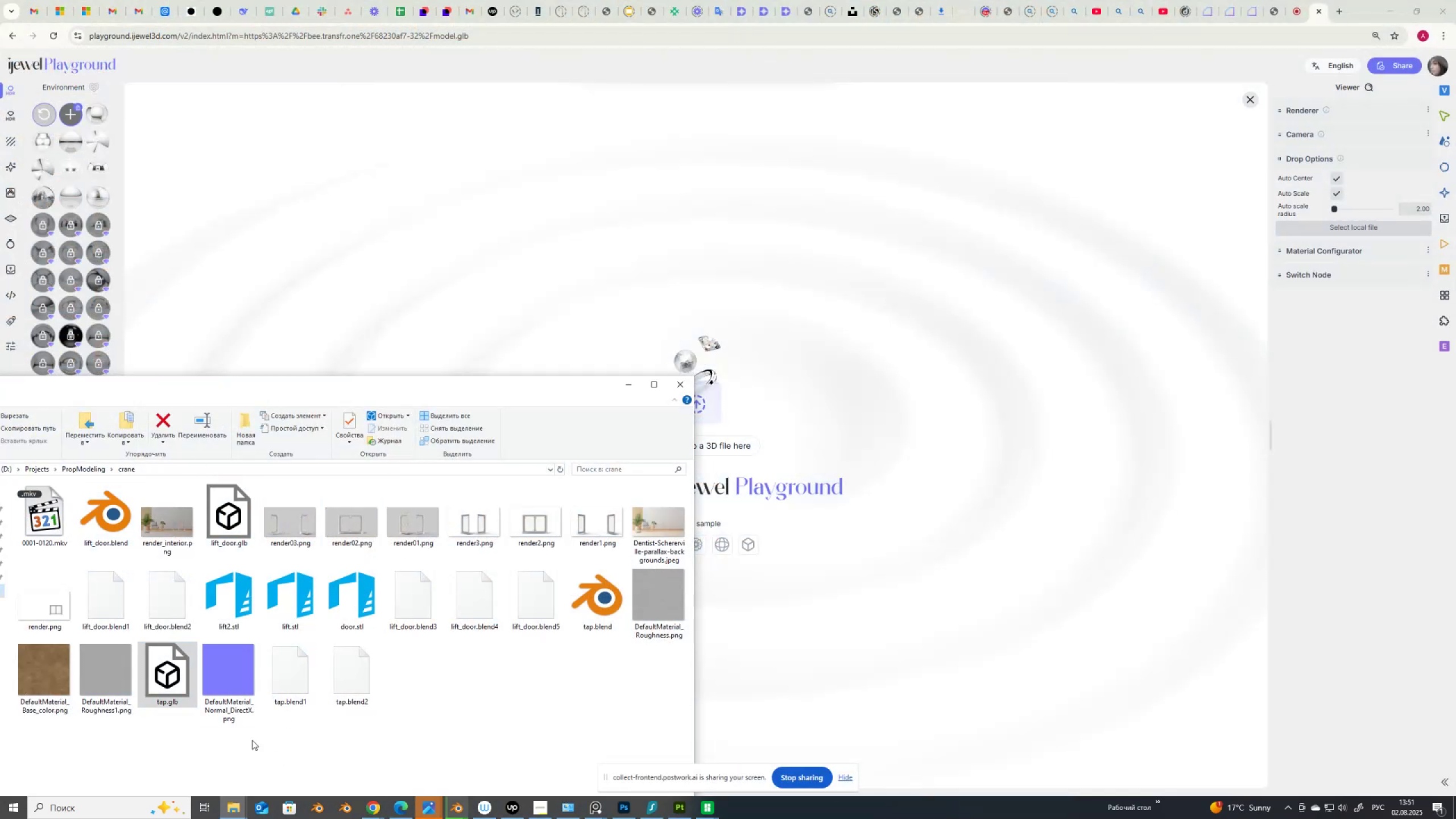 
left_click_drag(start_coordinate=[173, 678], to_coordinate=[770, 609])
 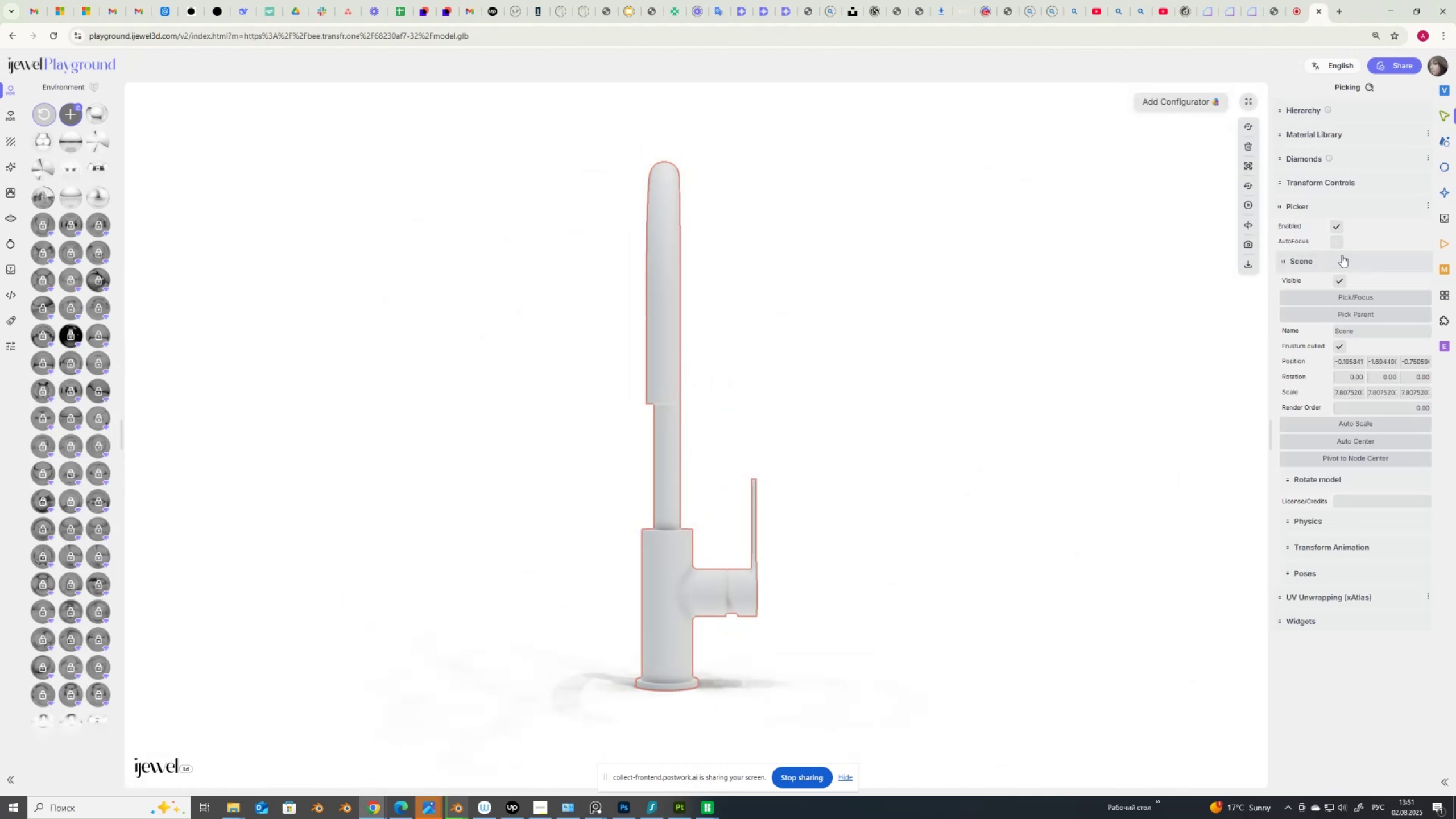 
wait(8.13)
 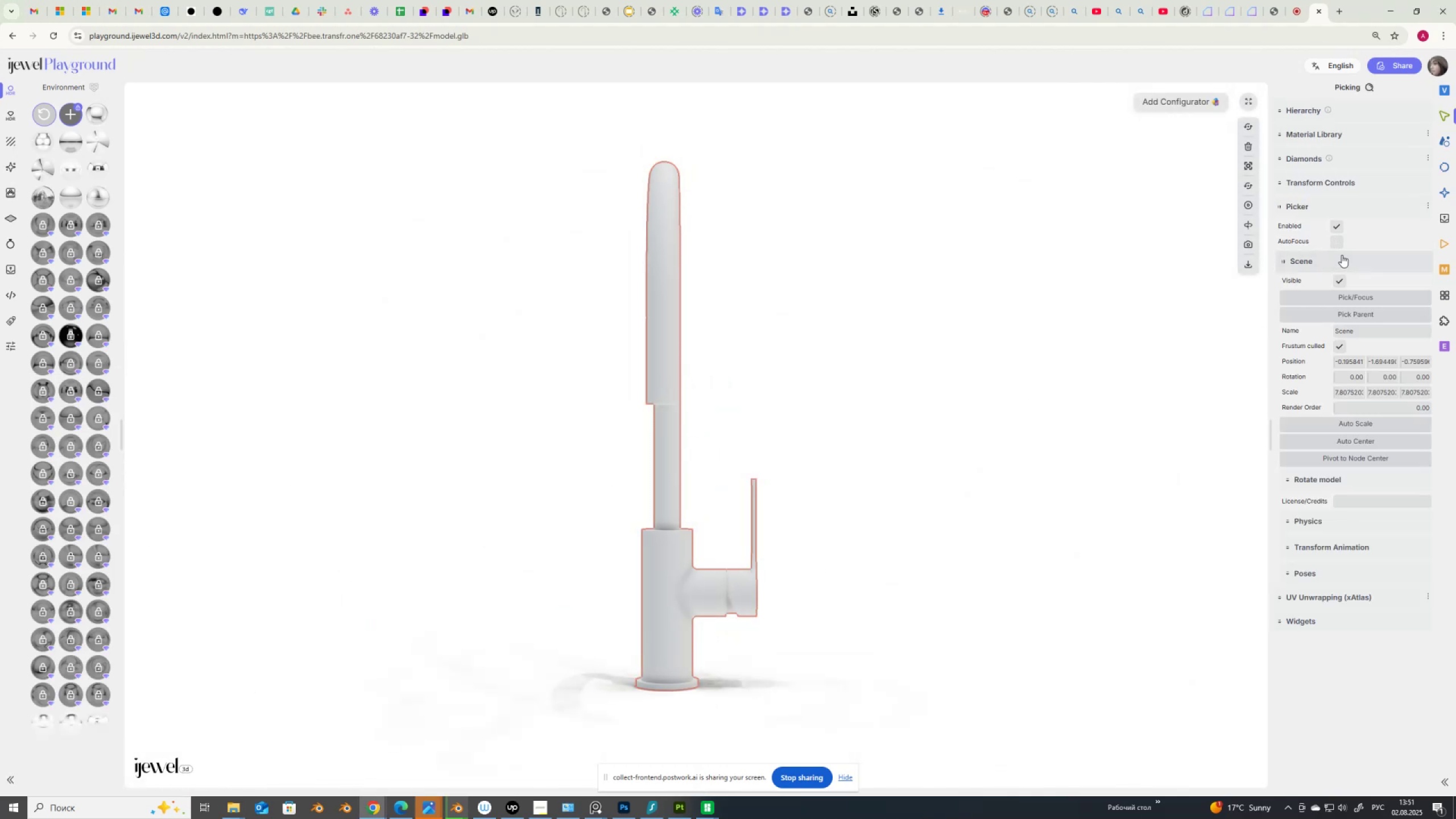 
left_click([1291, 109])
 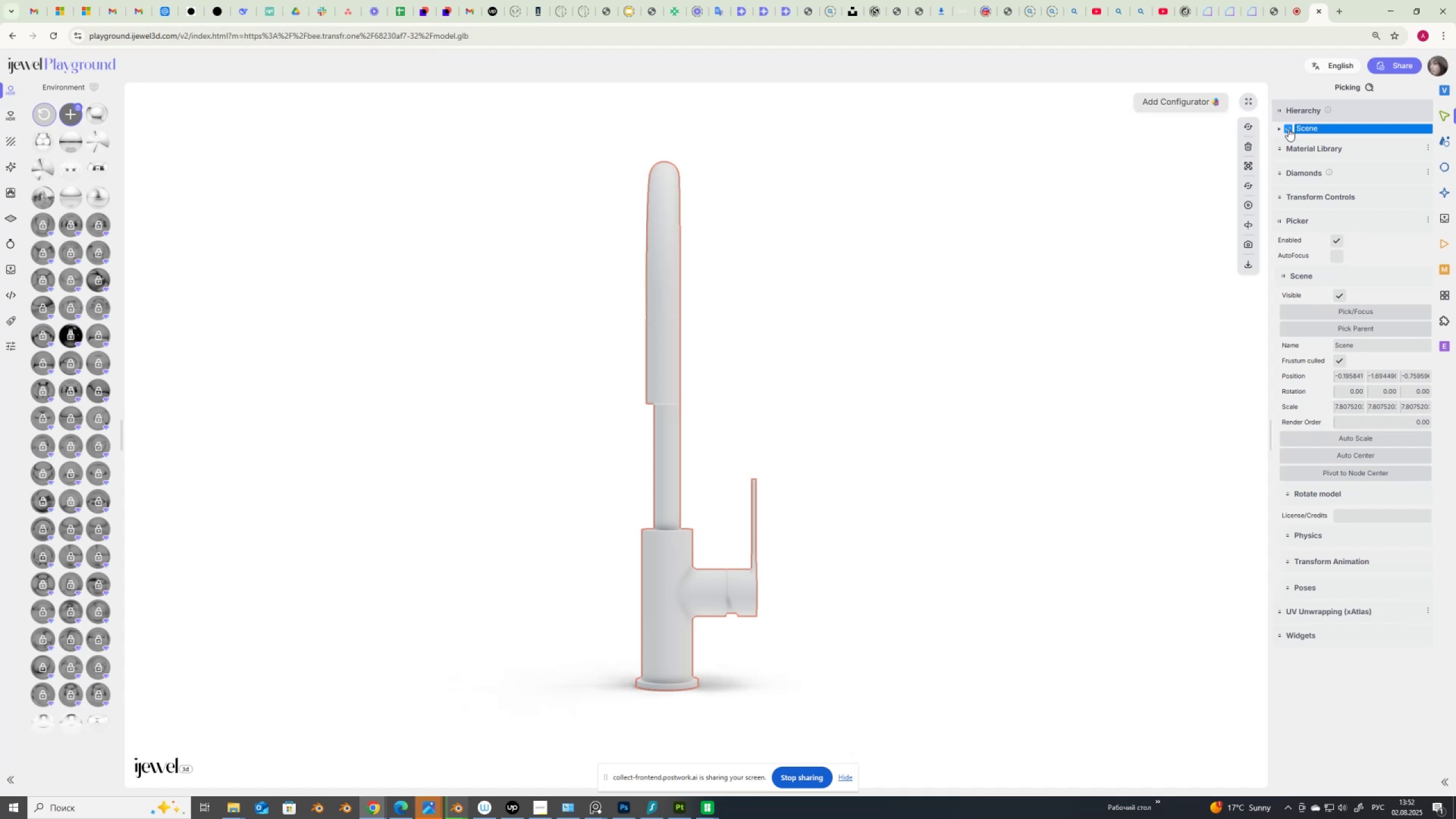 
left_click([1279, 126])
 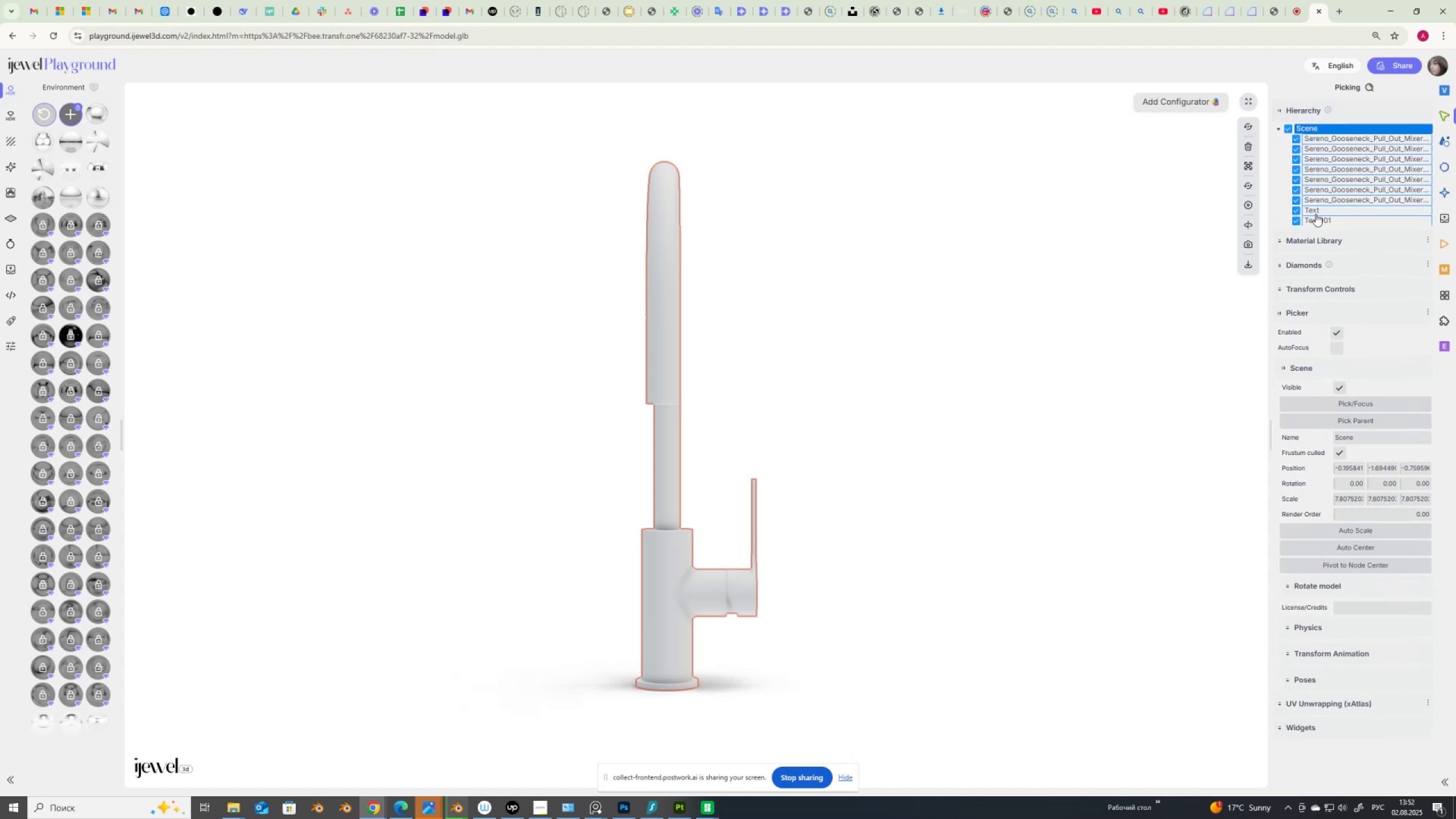 
left_click([1314, 207])
 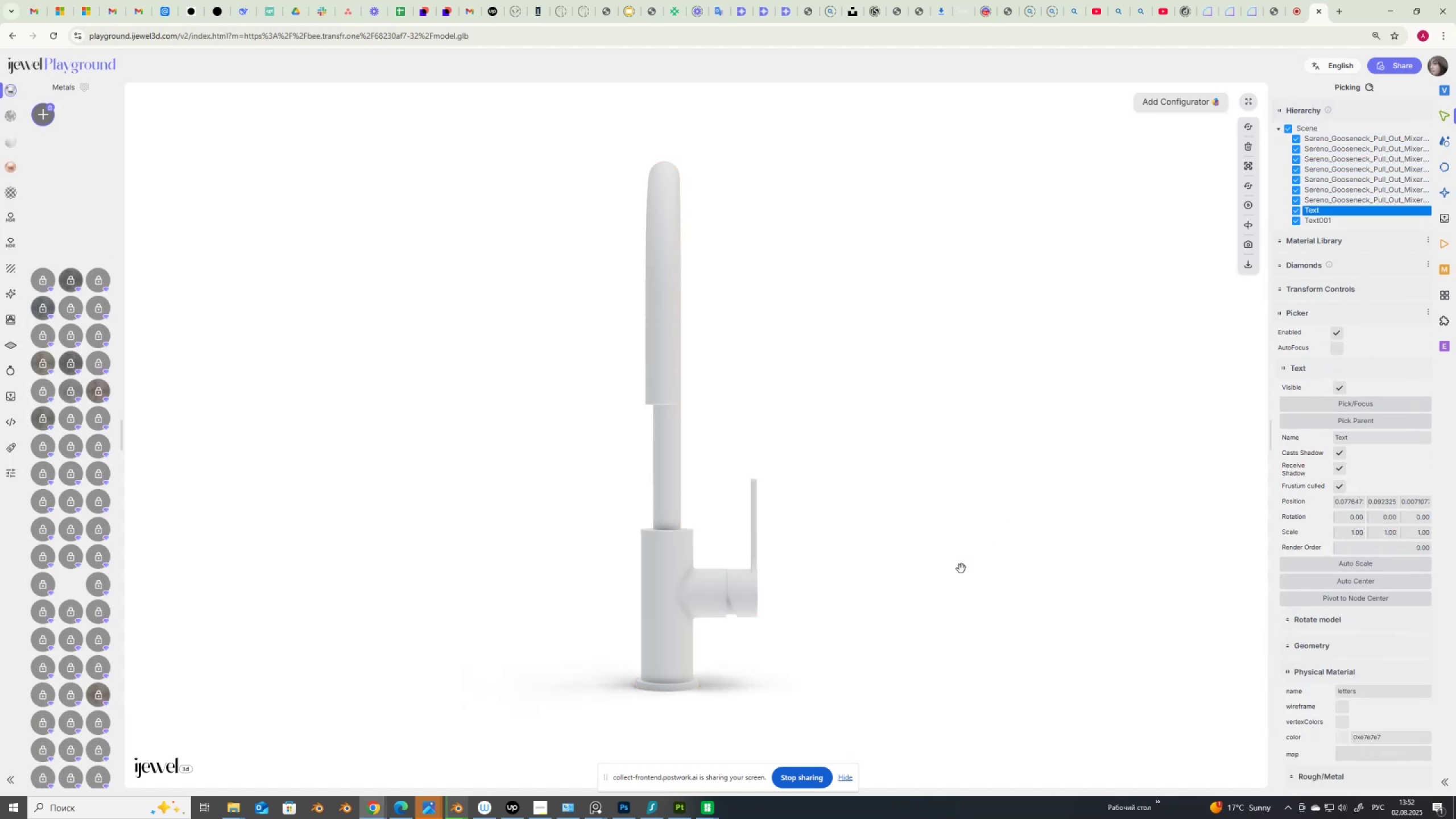 
left_click_drag(start_coordinate=[923, 562], to_coordinate=[863, 578])
 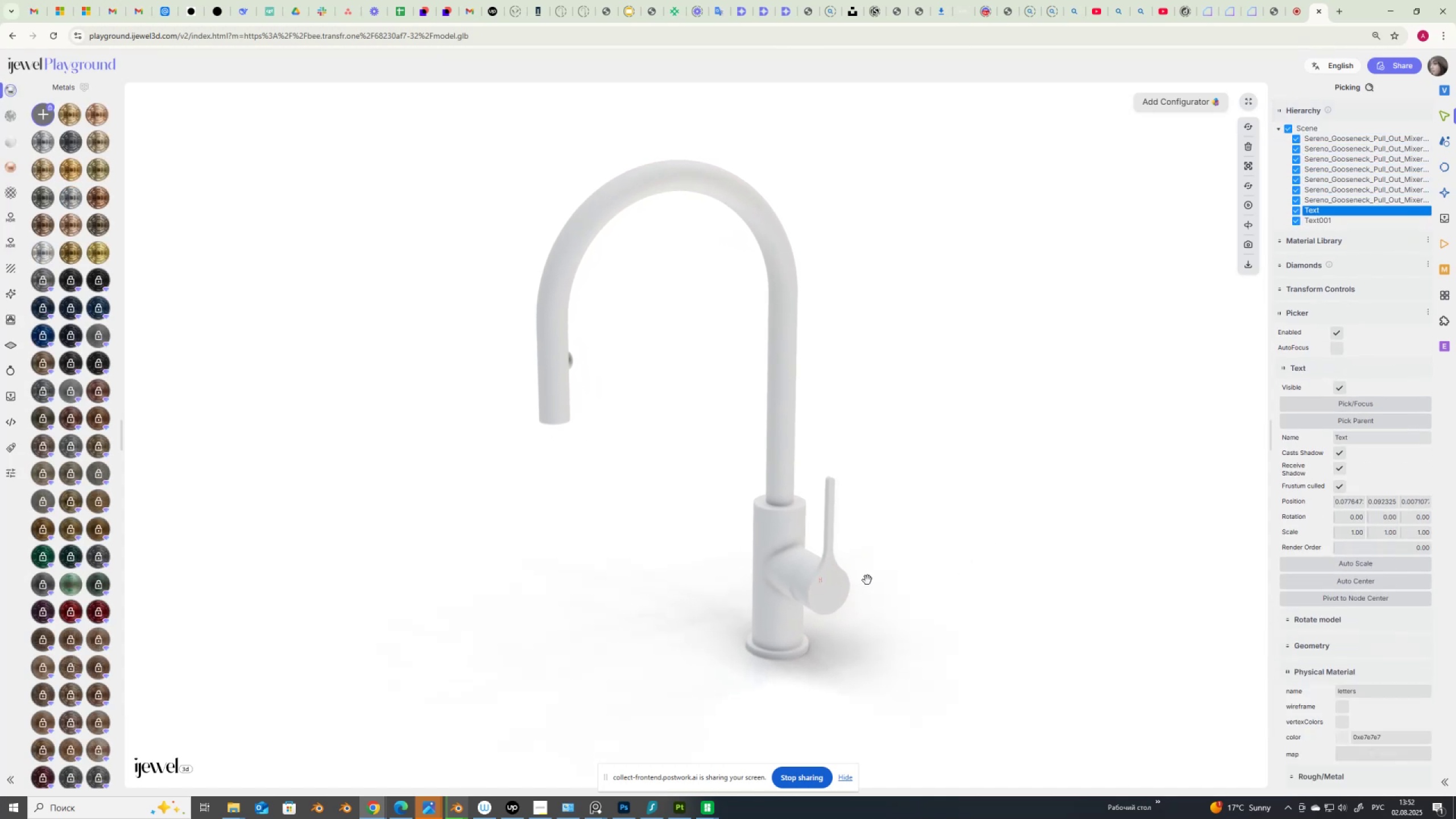 
scroll: coordinate [889, 592], scroll_direction: up, amount: 3.0
 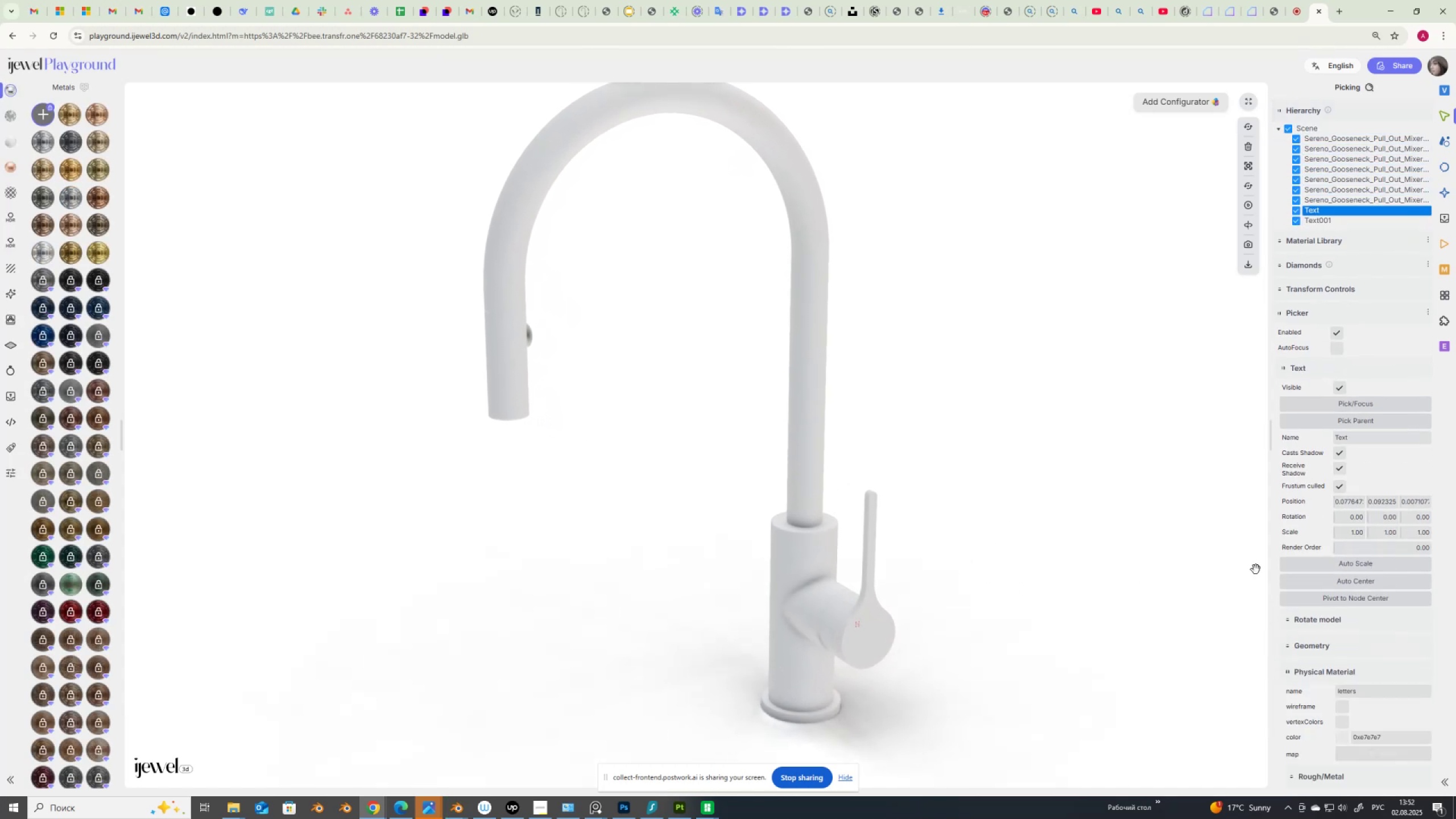 
scroll: coordinate [1339, 558], scroll_direction: down, amount: 8.0
 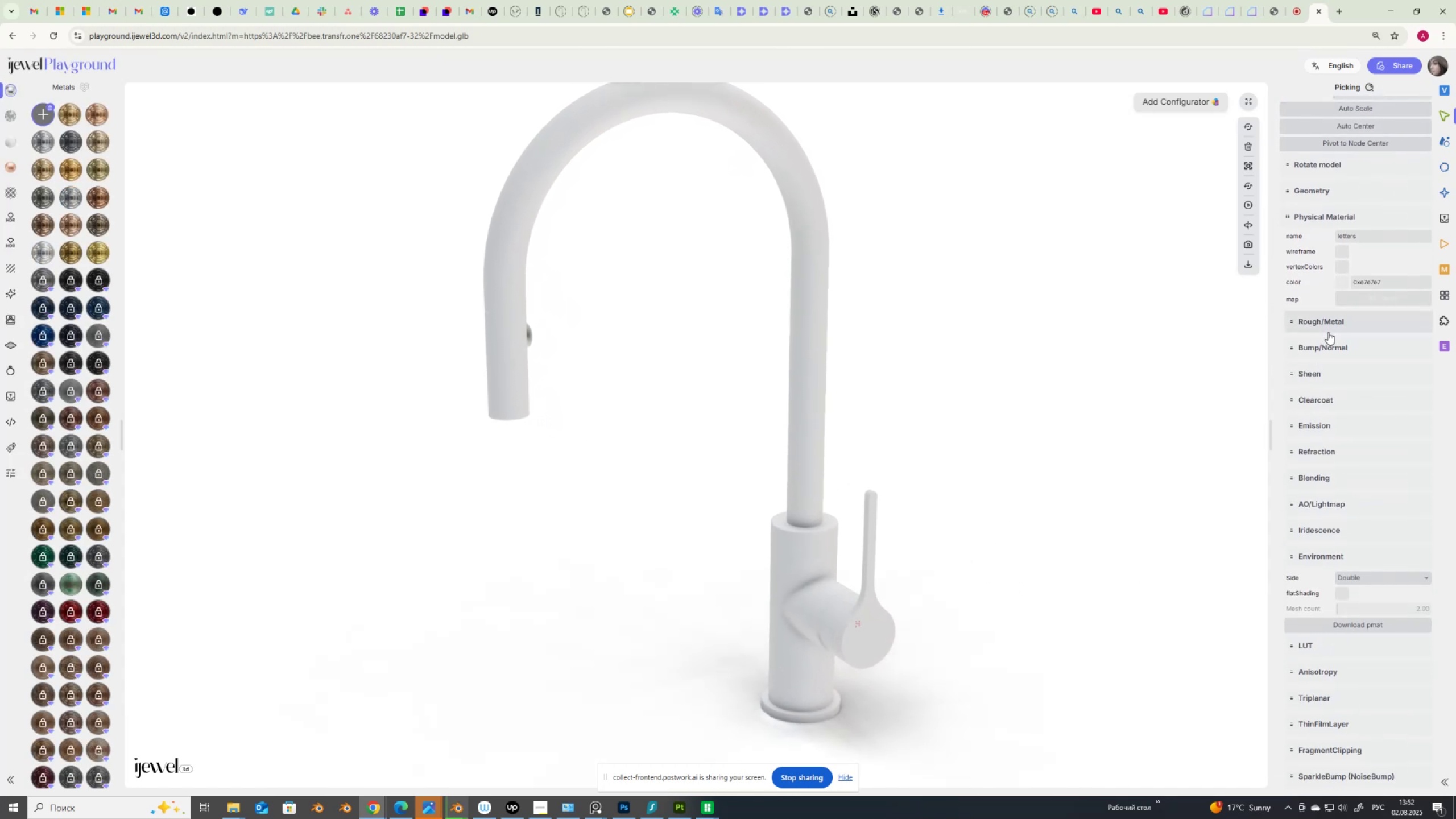 
left_click([1340, 285])
 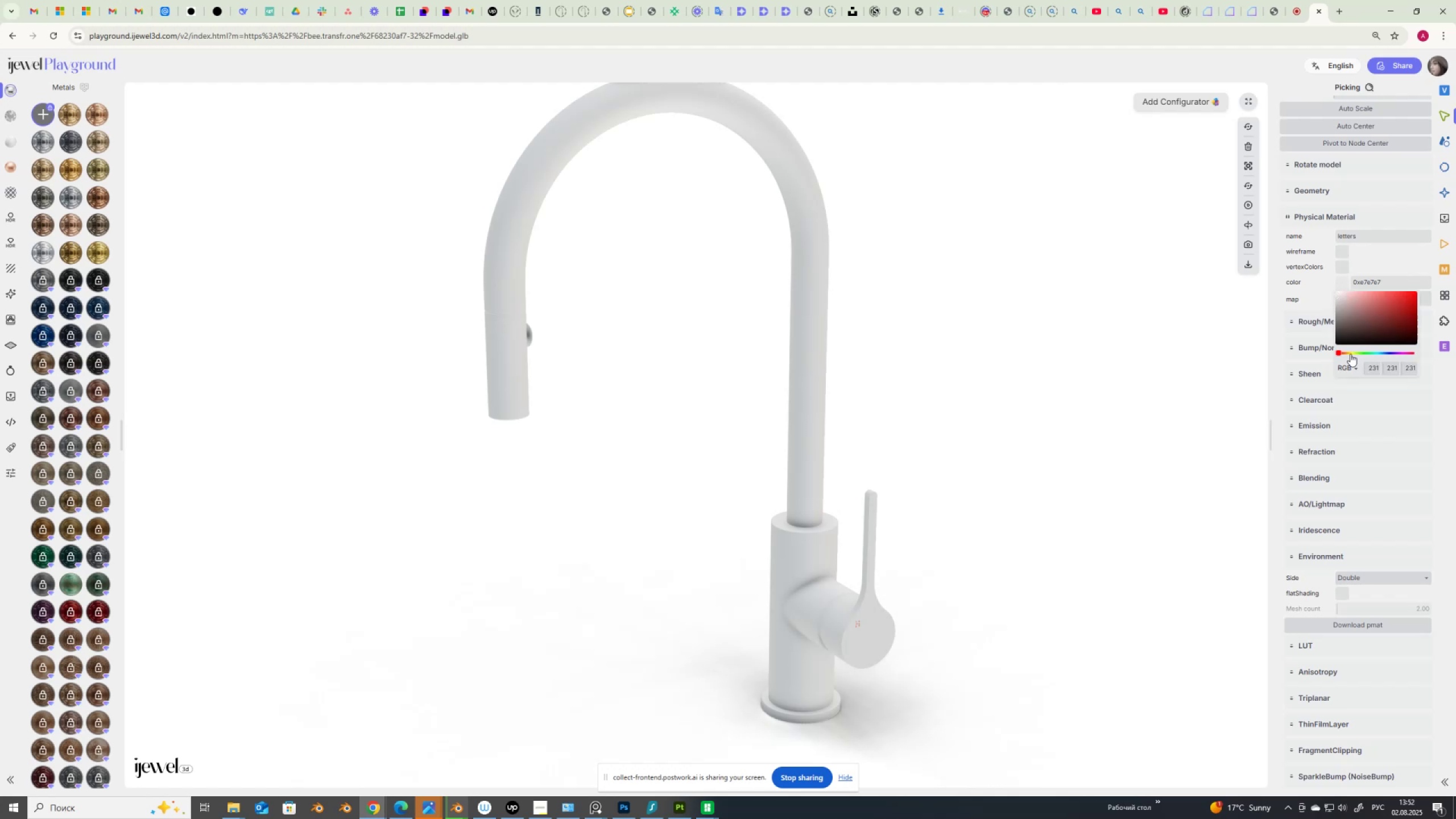 
left_click([1349, 353])
 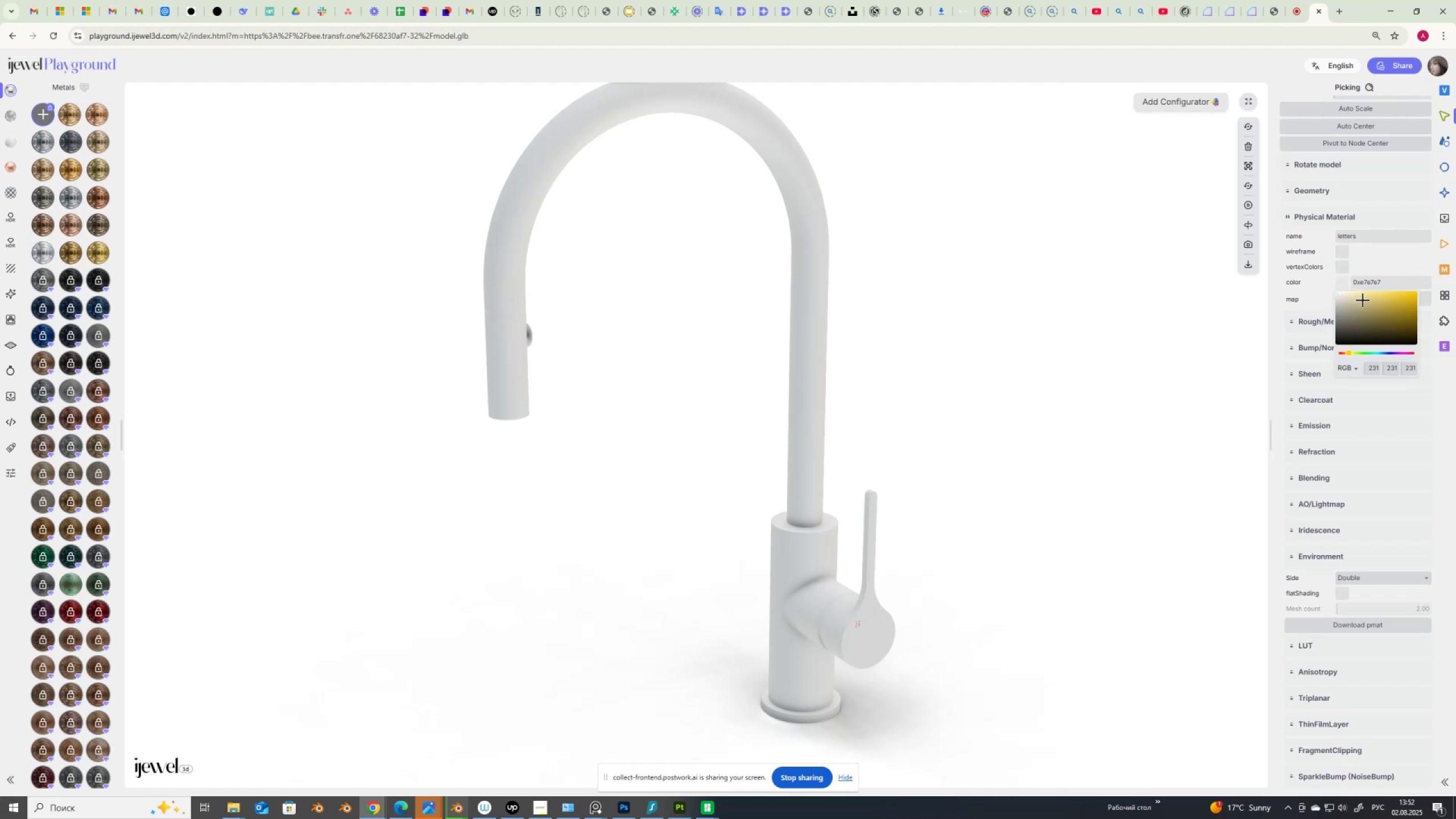 
left_click([1363, 300])
 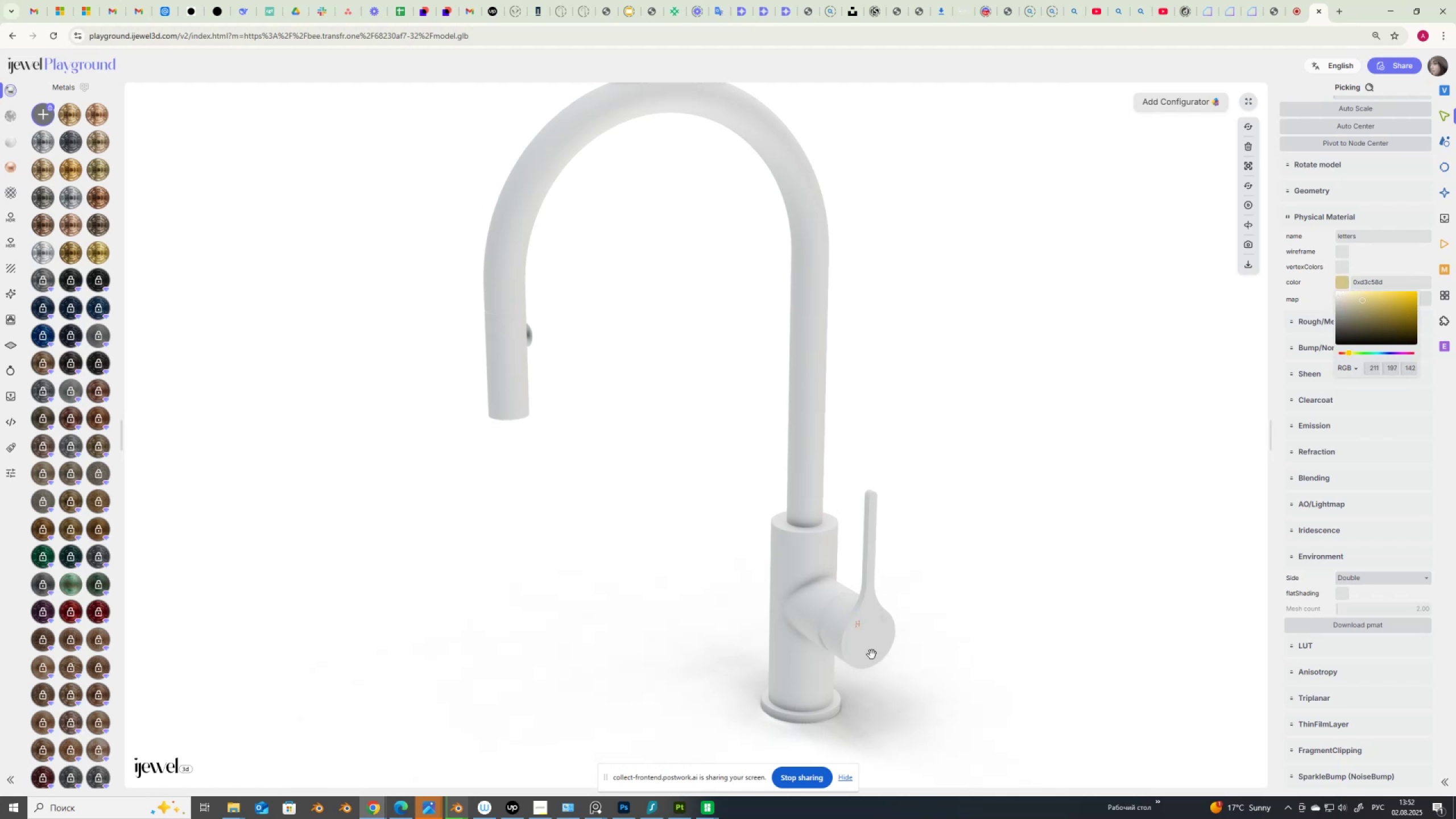 
left_click([870, 652])
 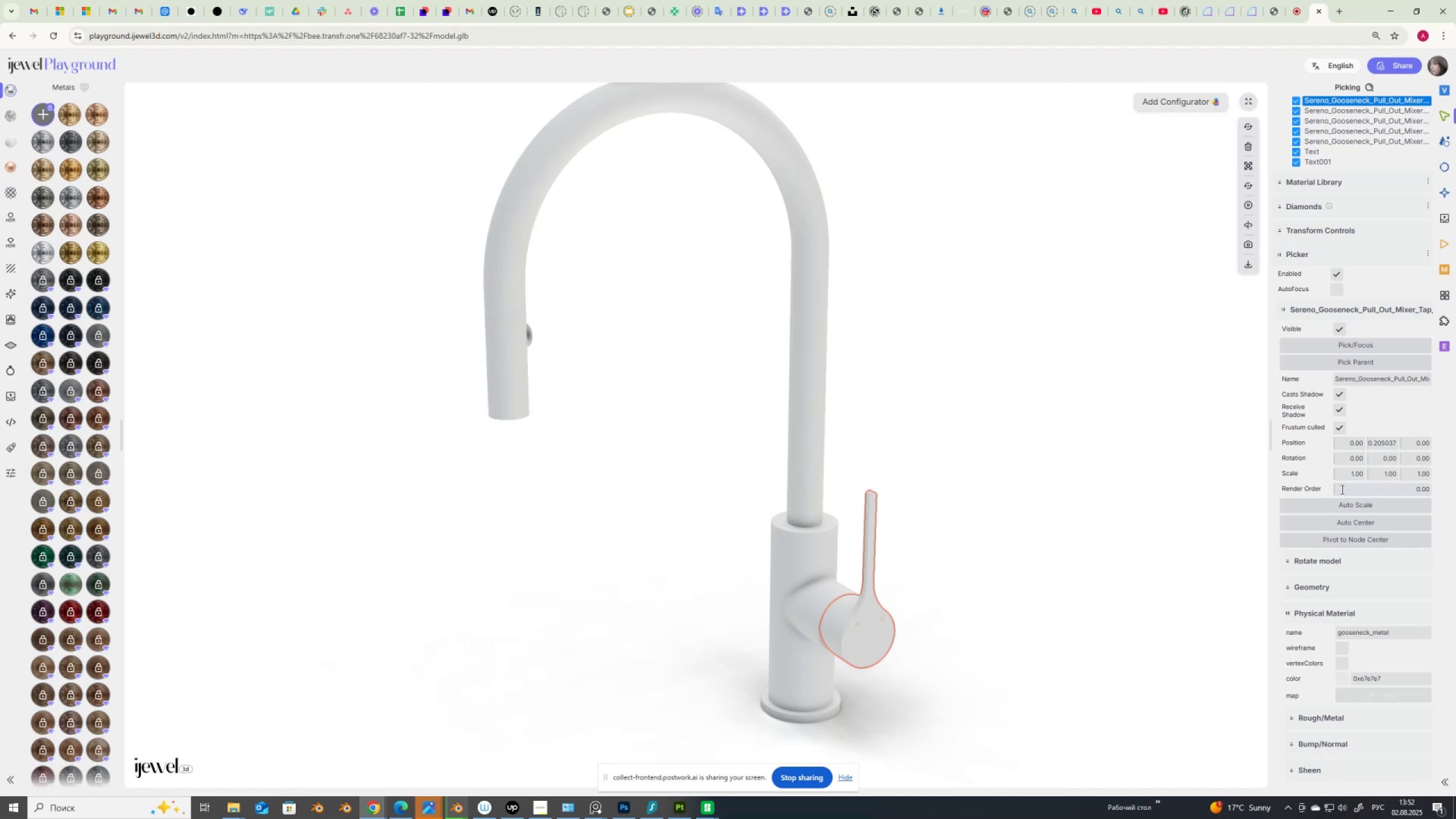 
wait(5.32)
 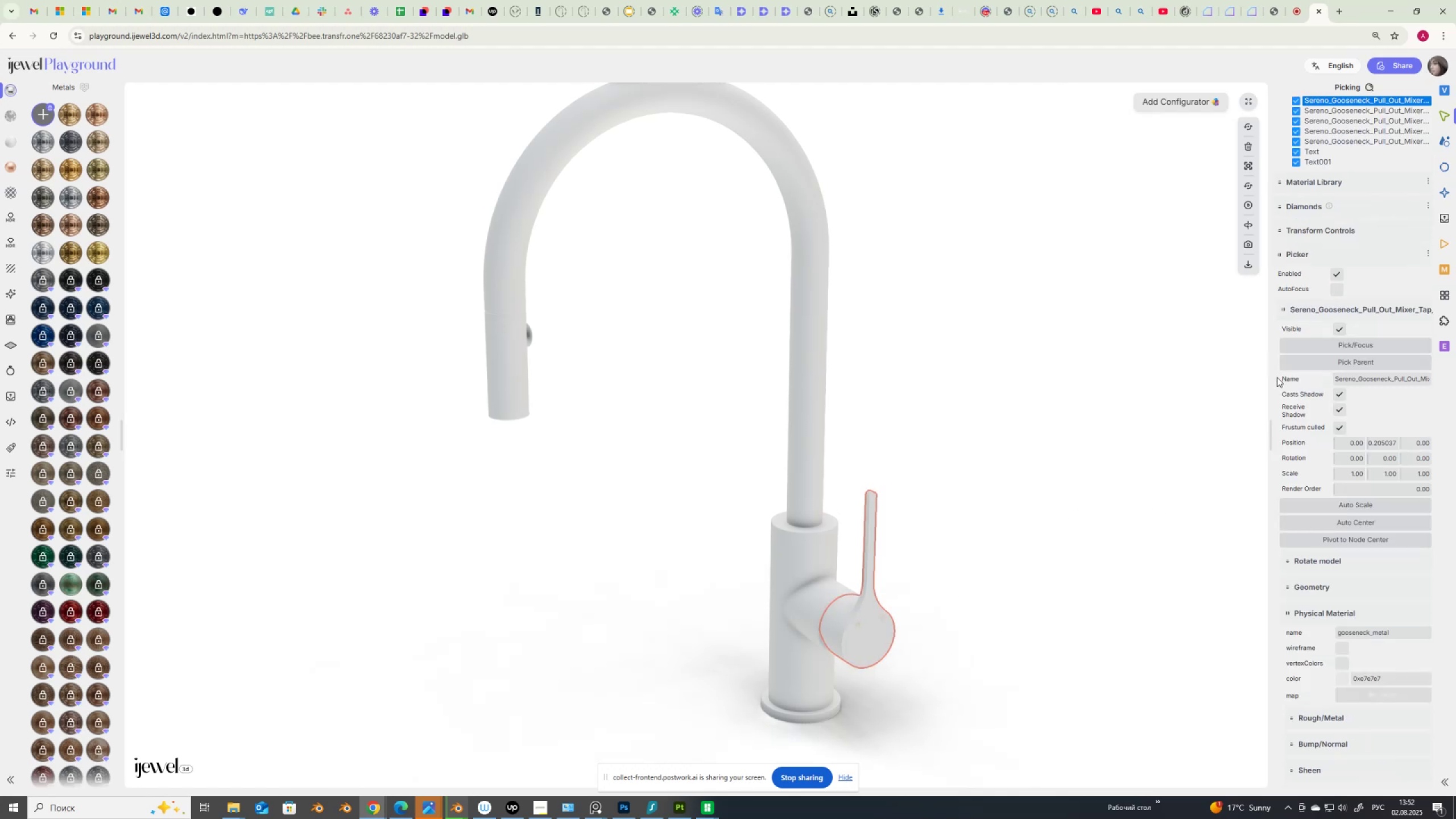 
scroll: coordinate [1329, 577], scroll_direction: down, amount: 5.0
 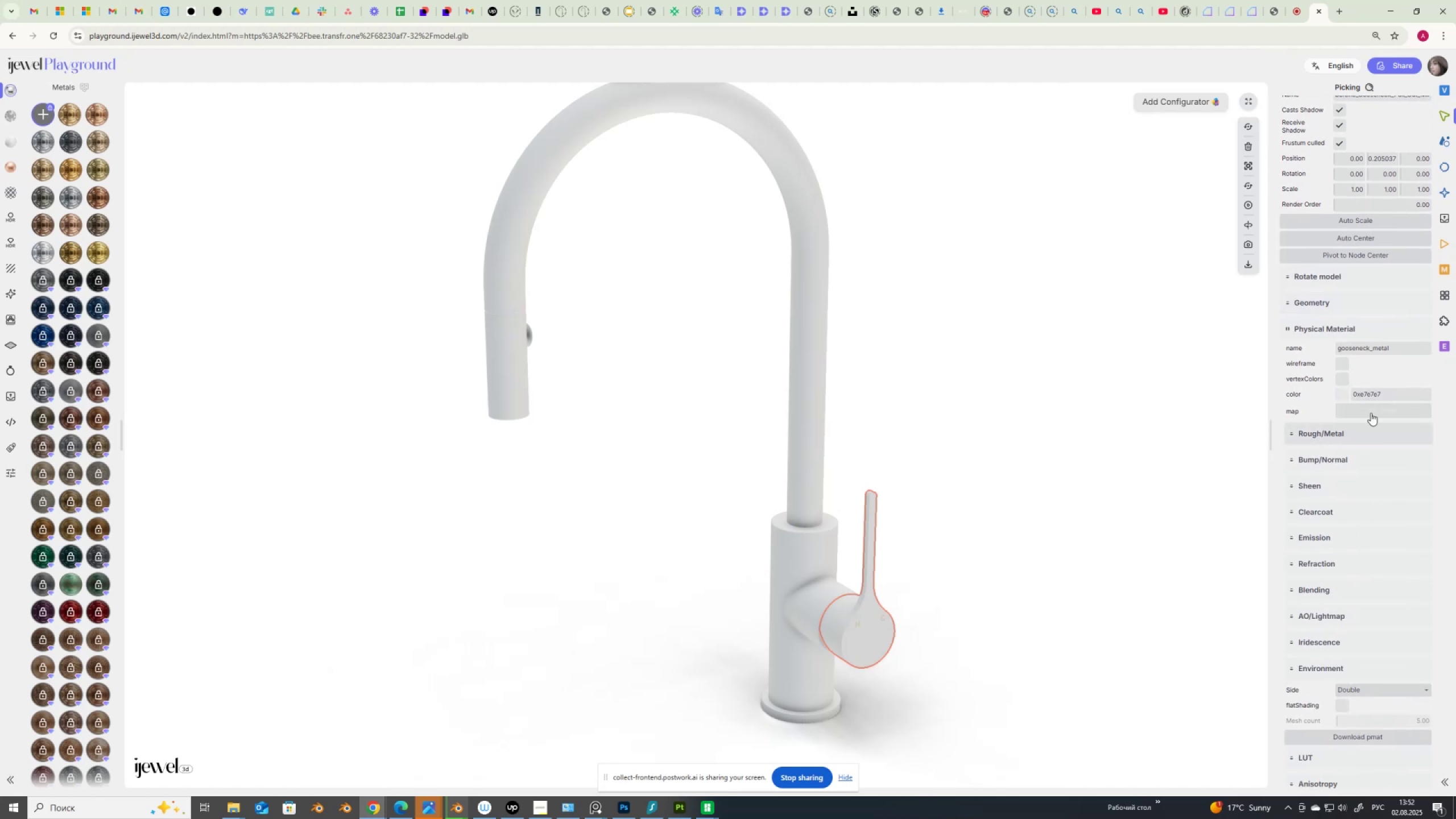 
left_click([1379, 410])
 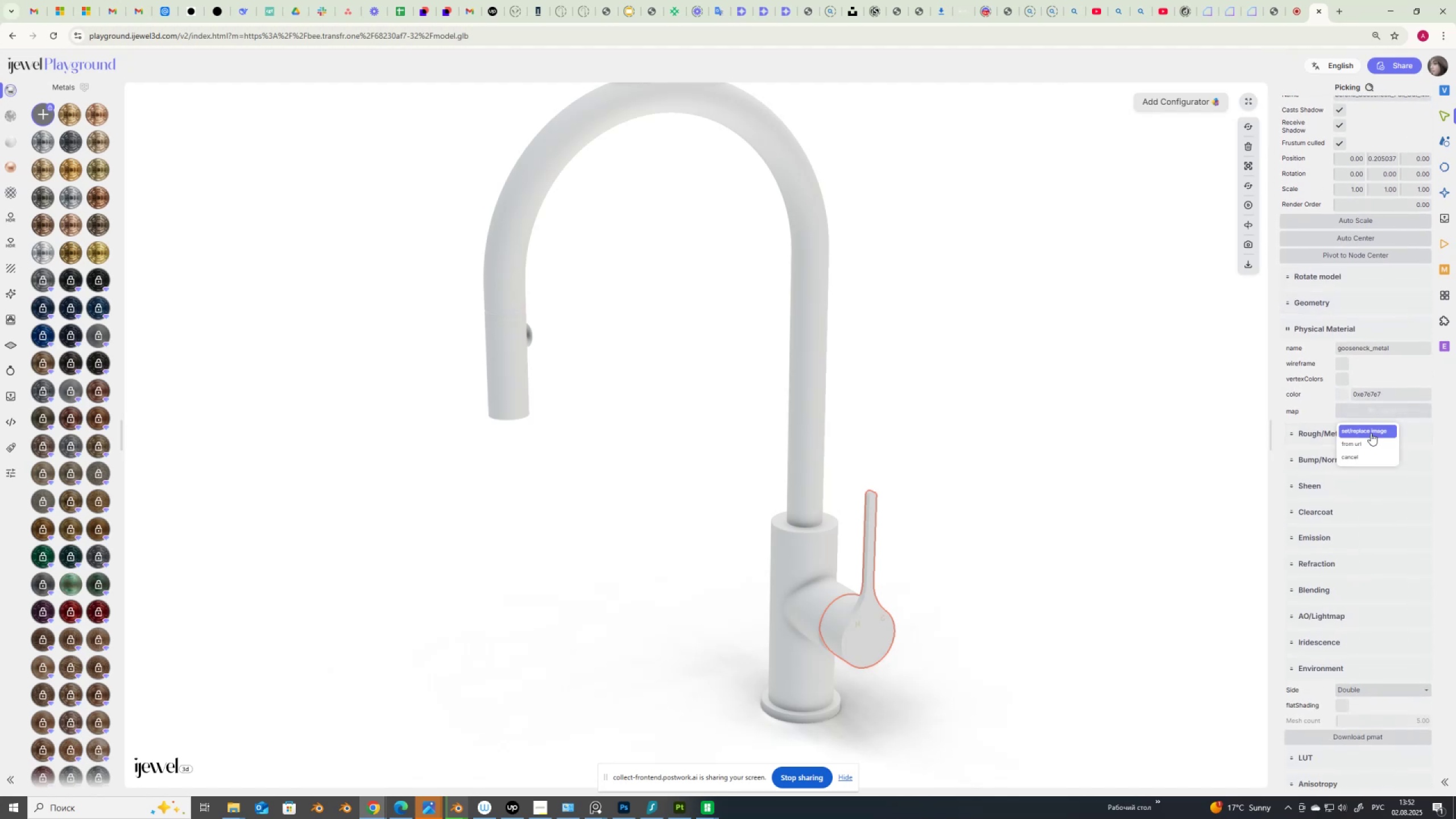 
left_click([1371, 433])
 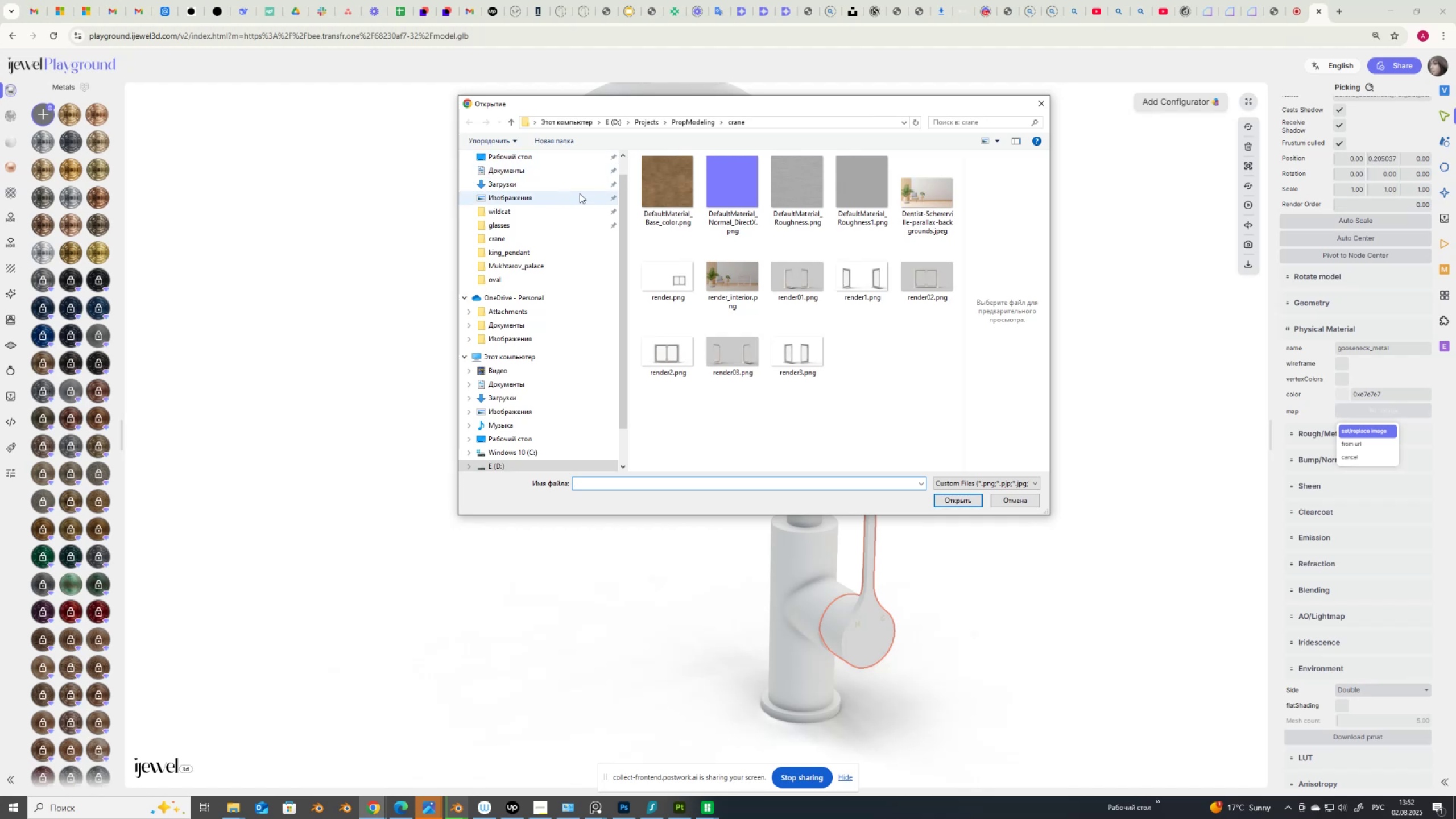 
wait(5.22)
 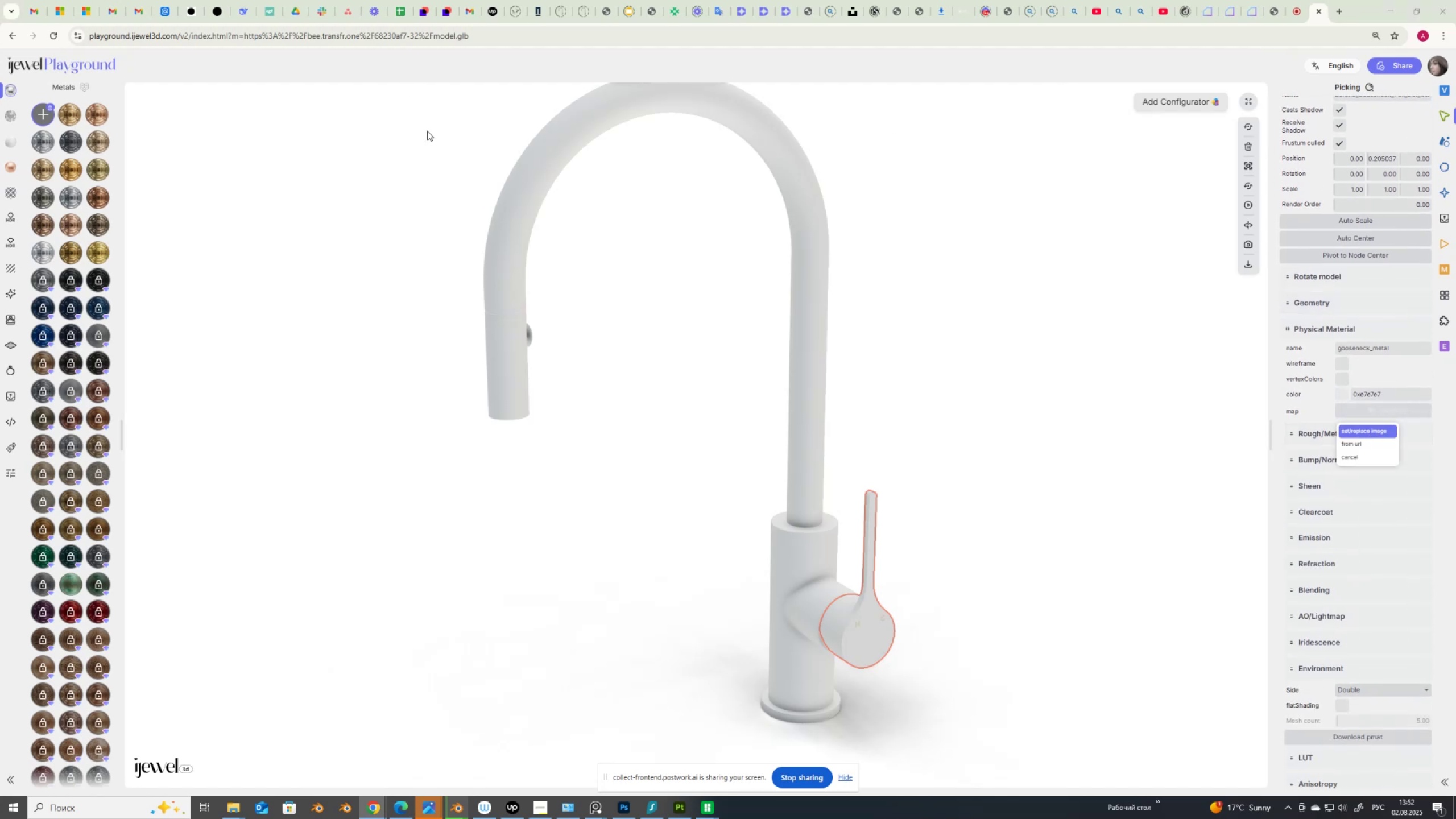 
left_click([673, 184])
 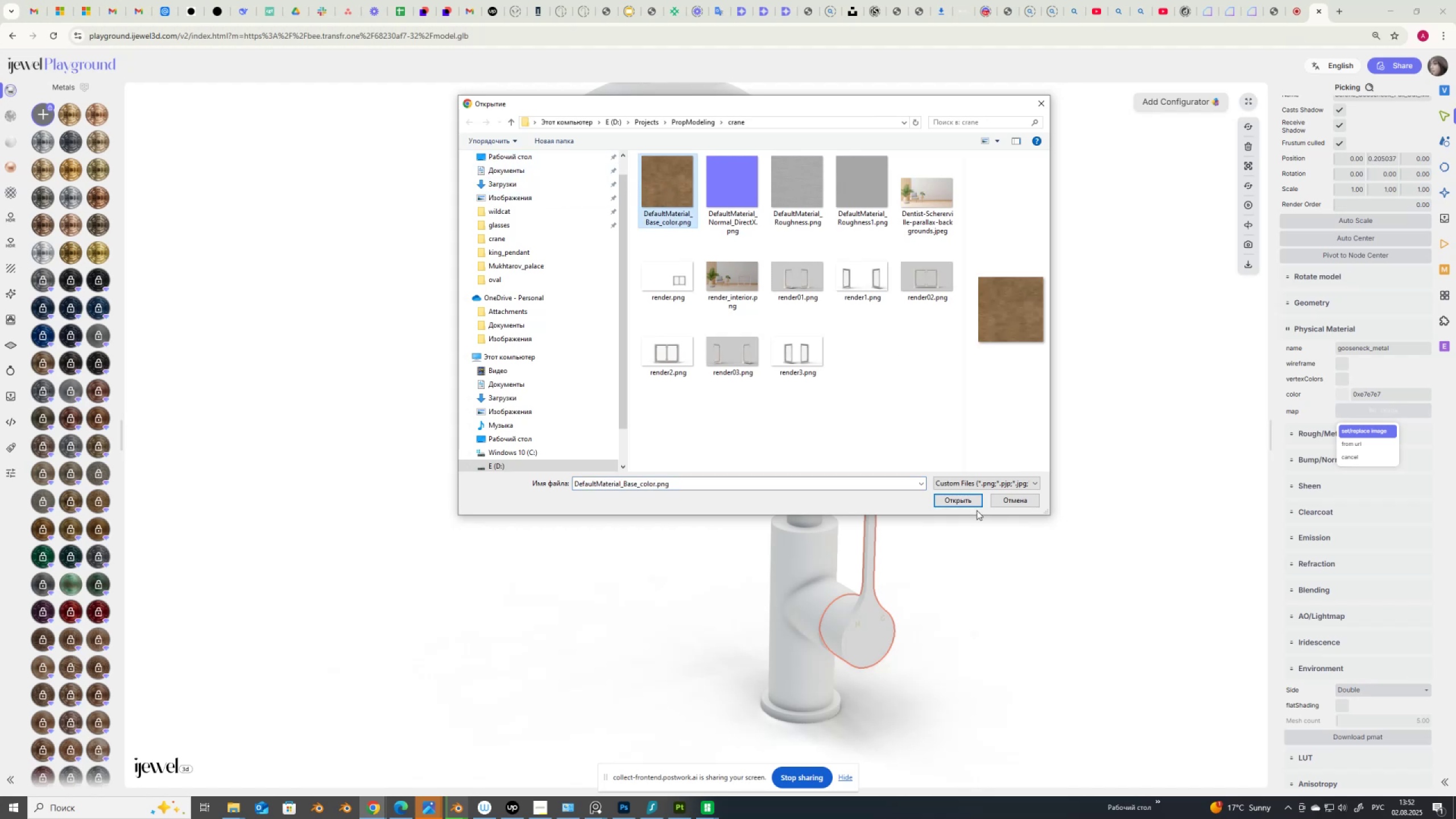 
left_click([977, 503])
 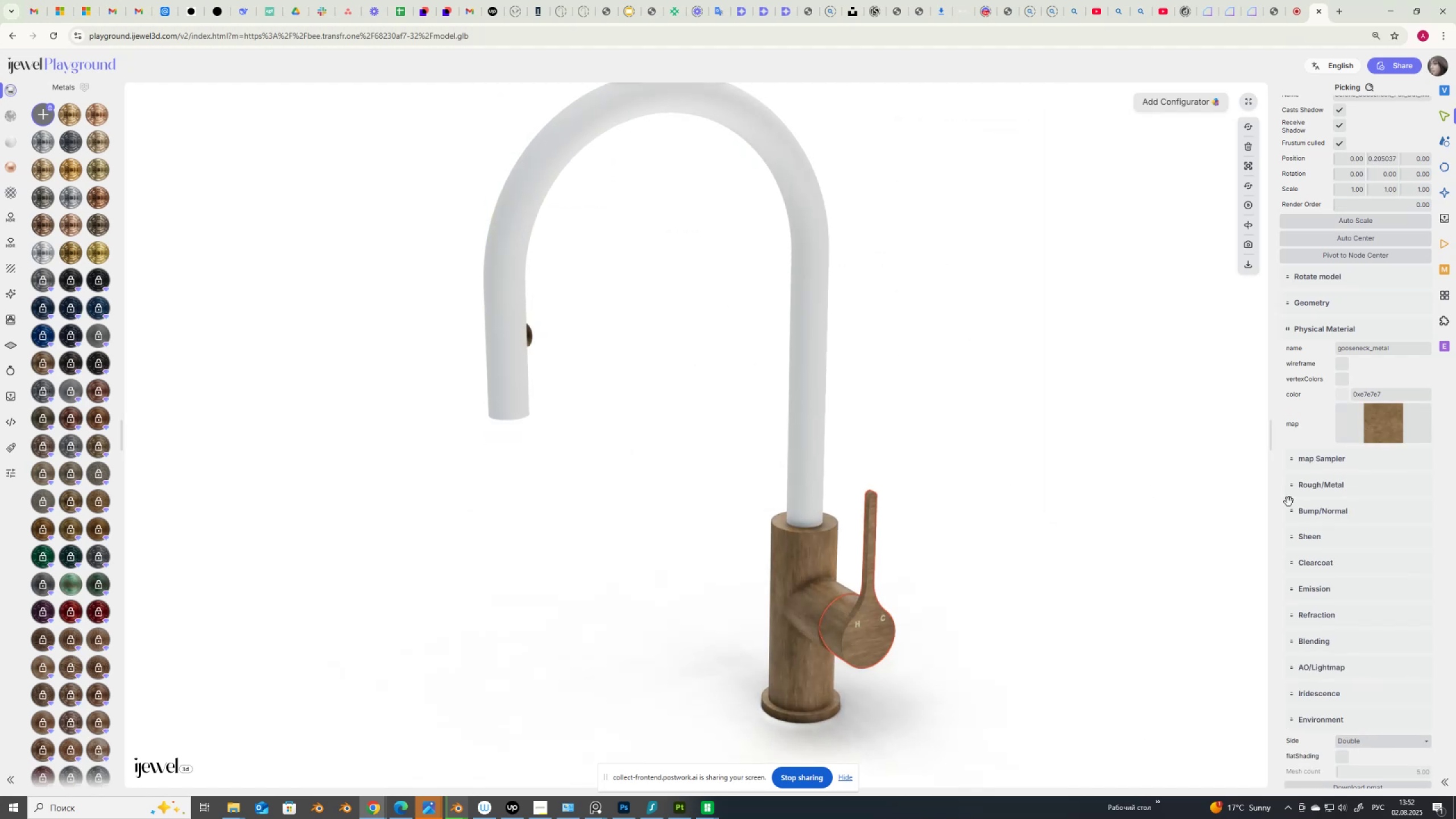 
left_click([1308, 460])
 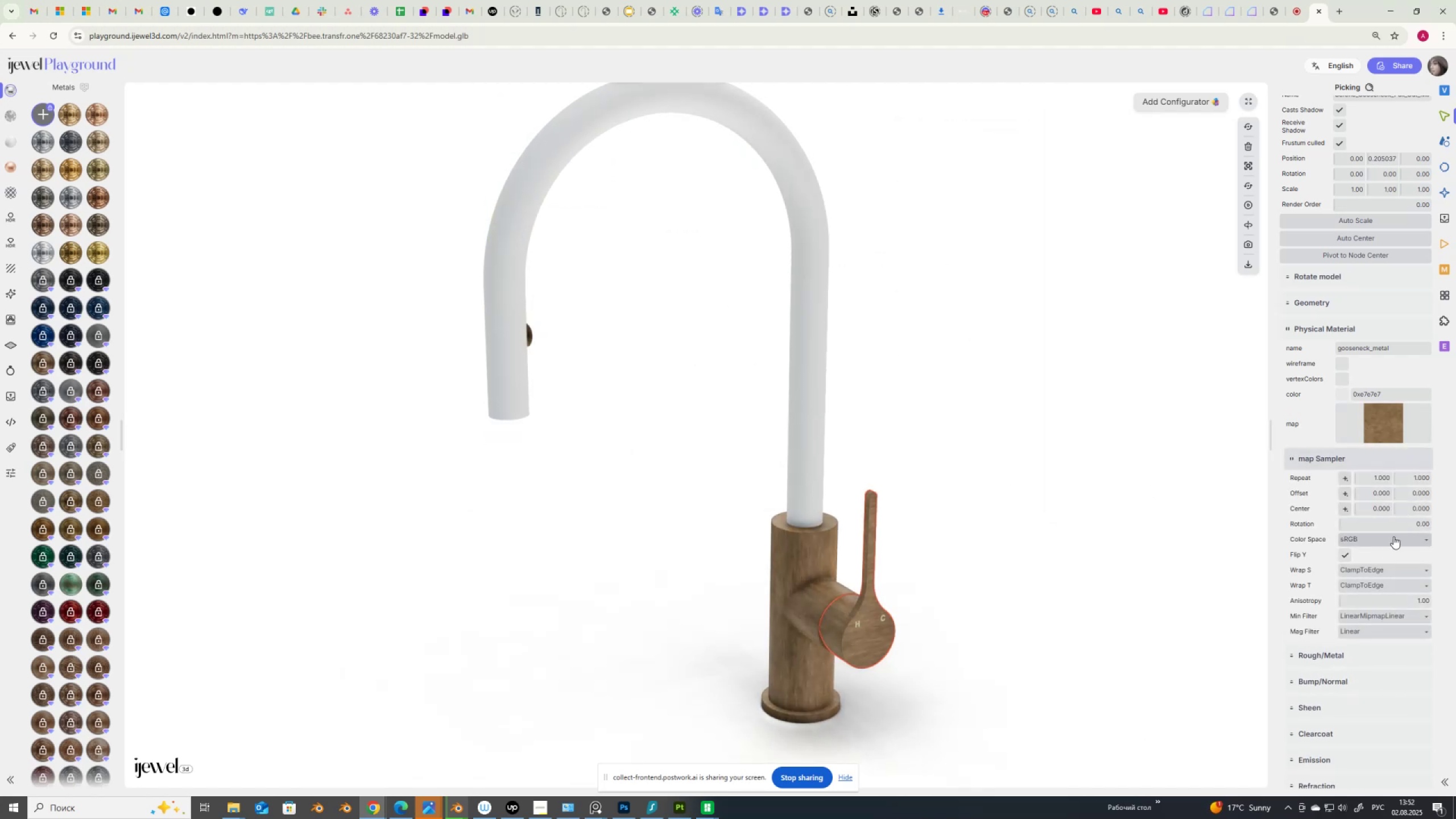 
left_click_drag(start_coordinate=[1404, 523], to_coordinate=[1455, 525])
 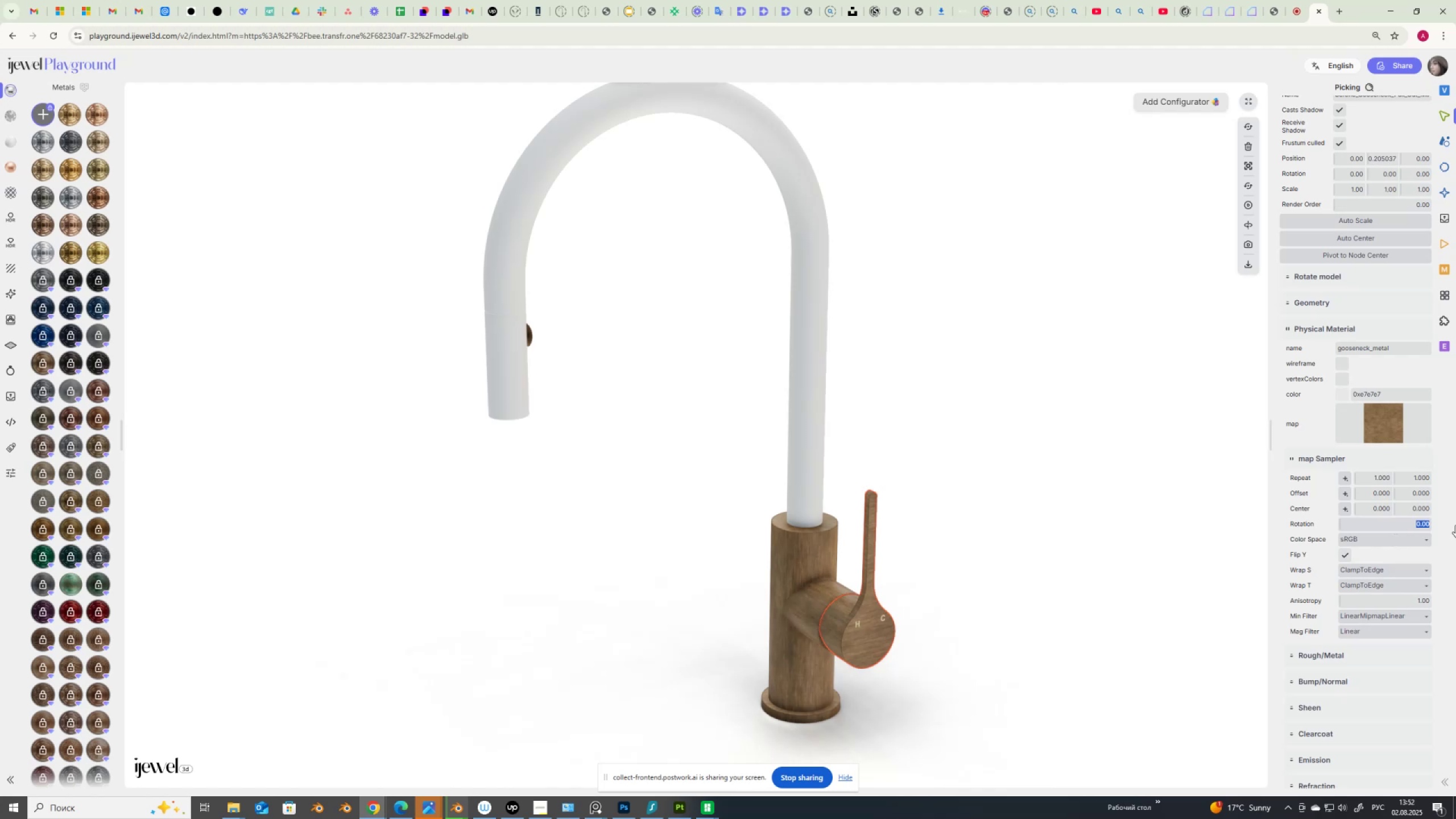 
key(Numpad1)
 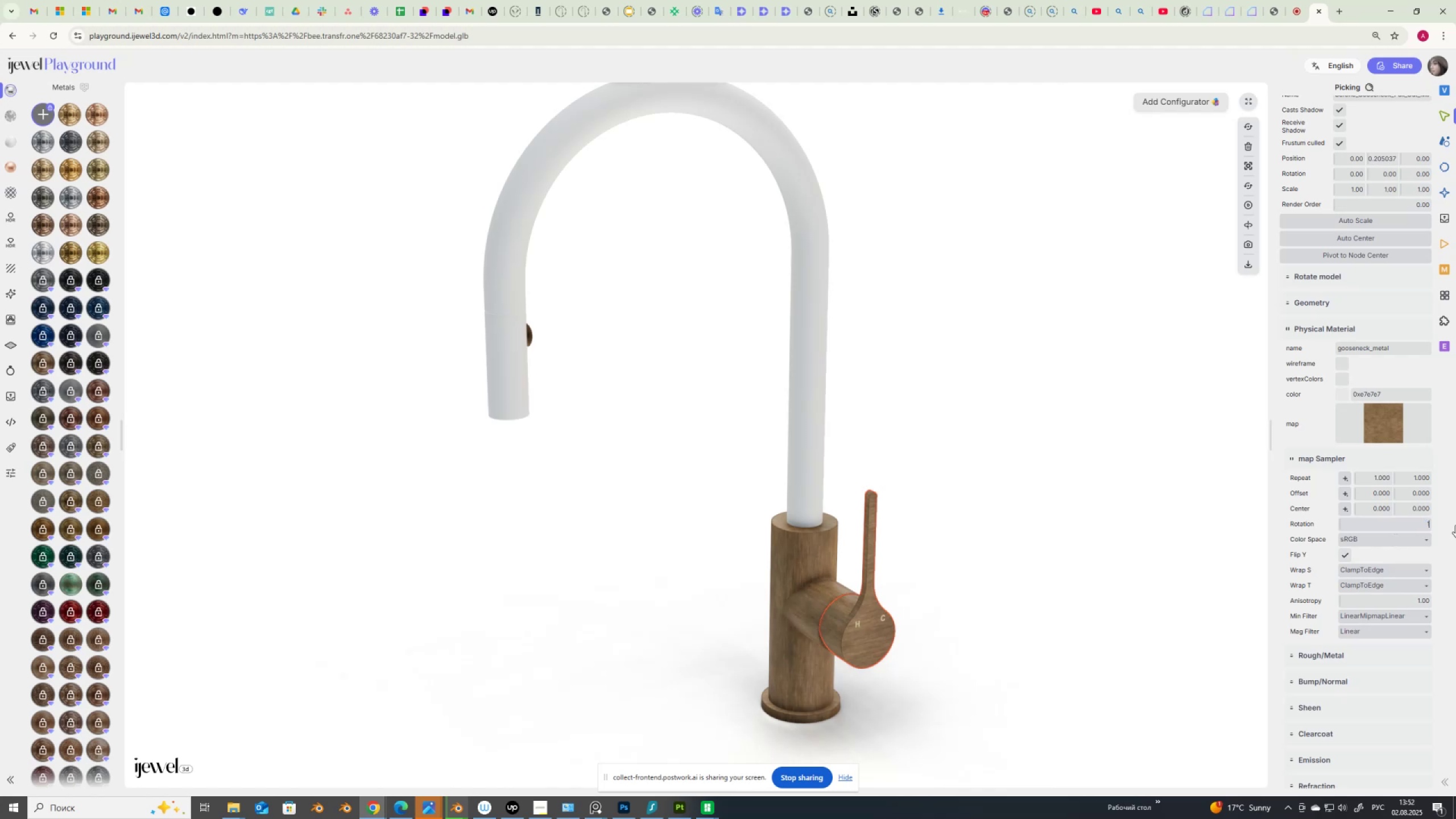 
key(NumpadDecimal)
 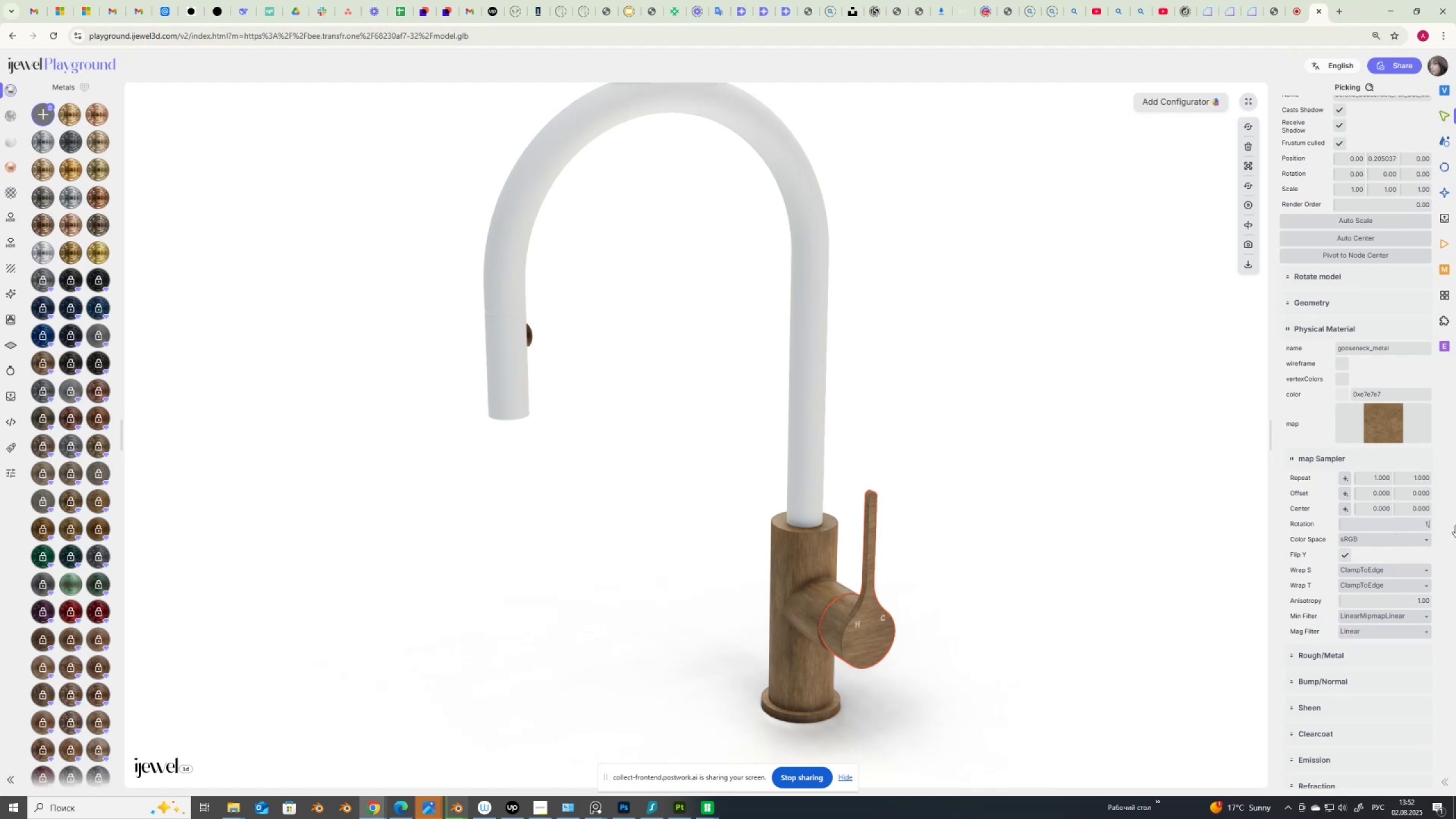 
key(Numpad6)
 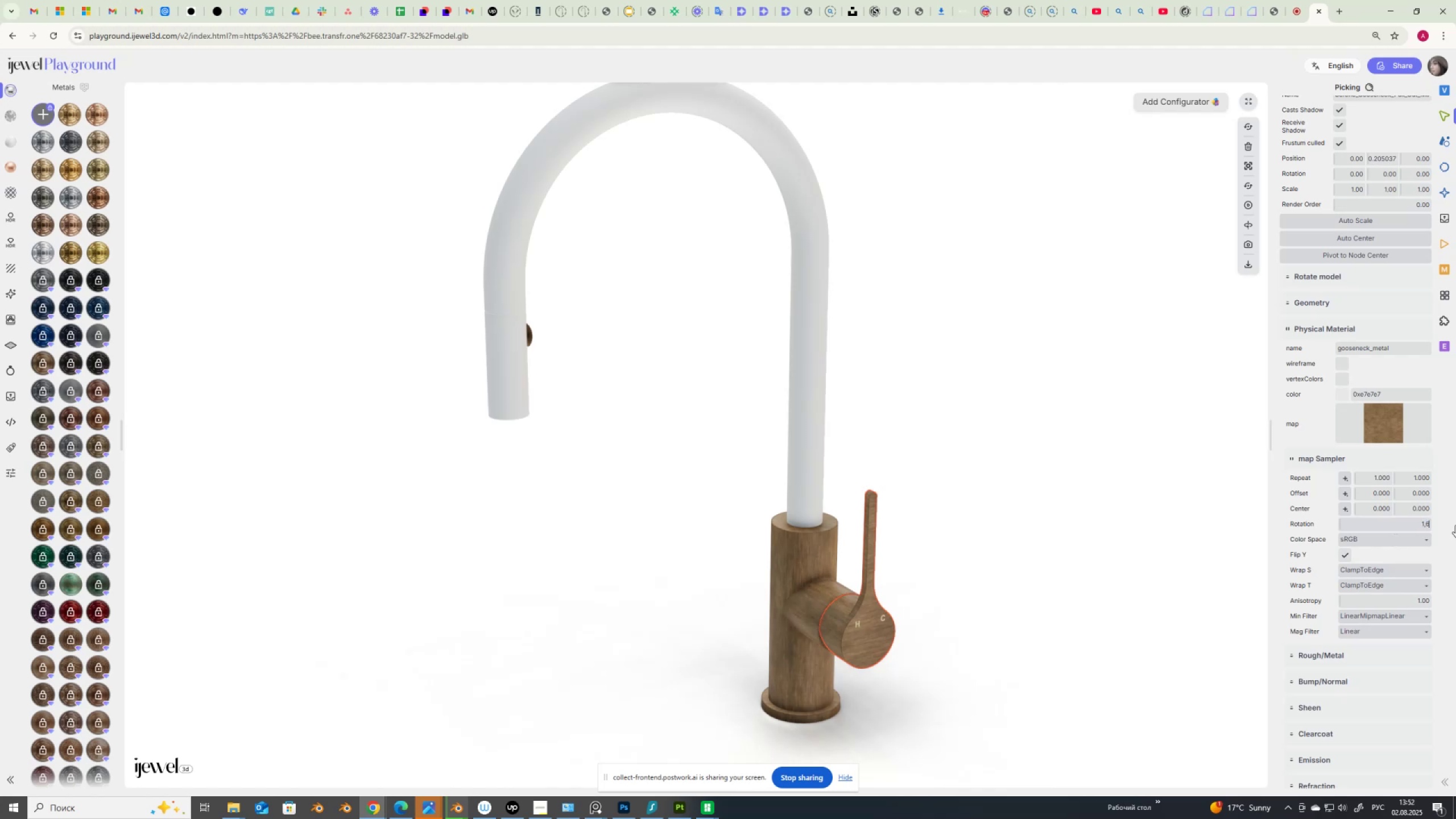 
key(NumpadEnter)
 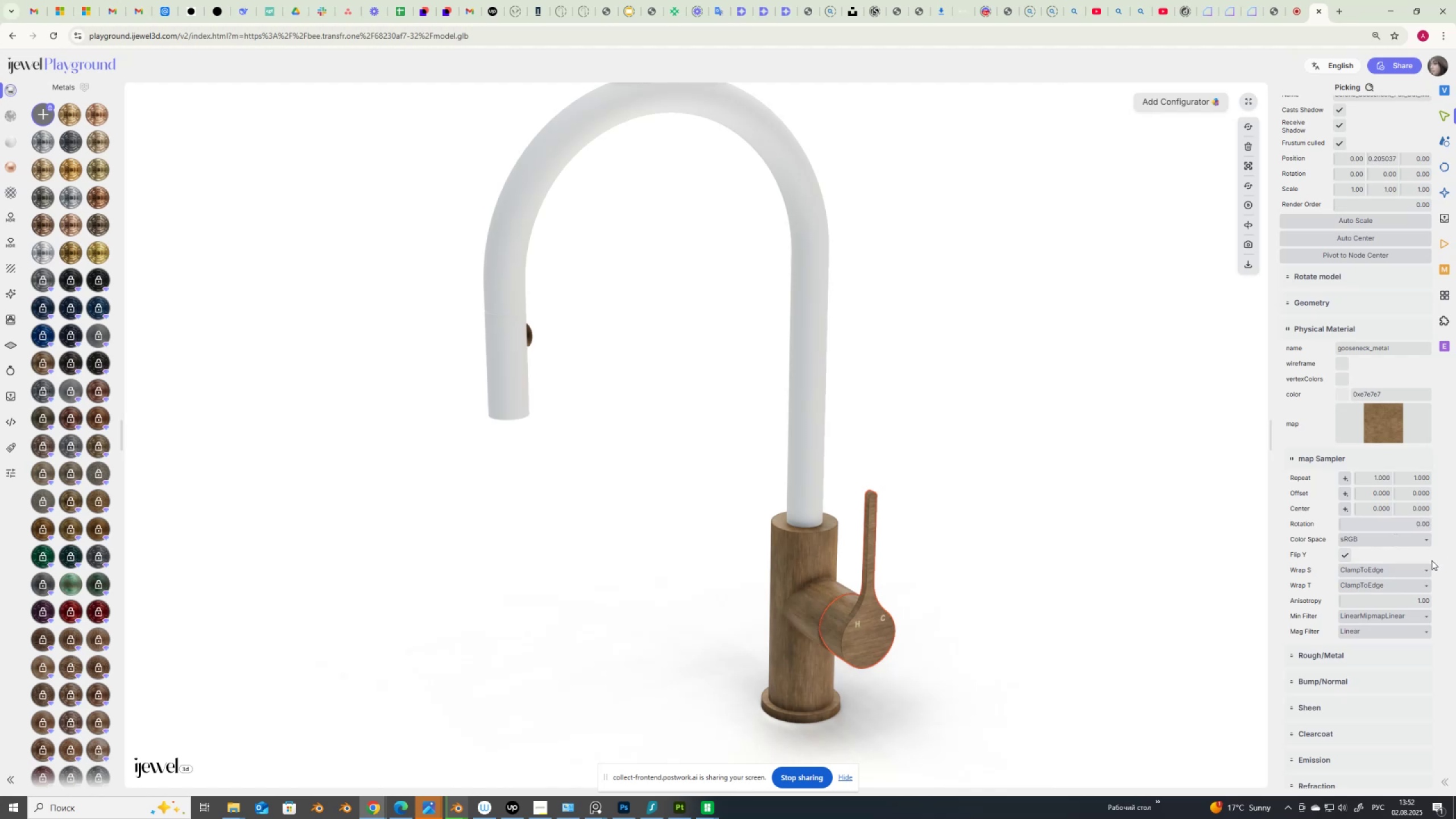 
left_click_drag(start_coordinate=[1416, 528], to_coordinate=[1438, 529])
 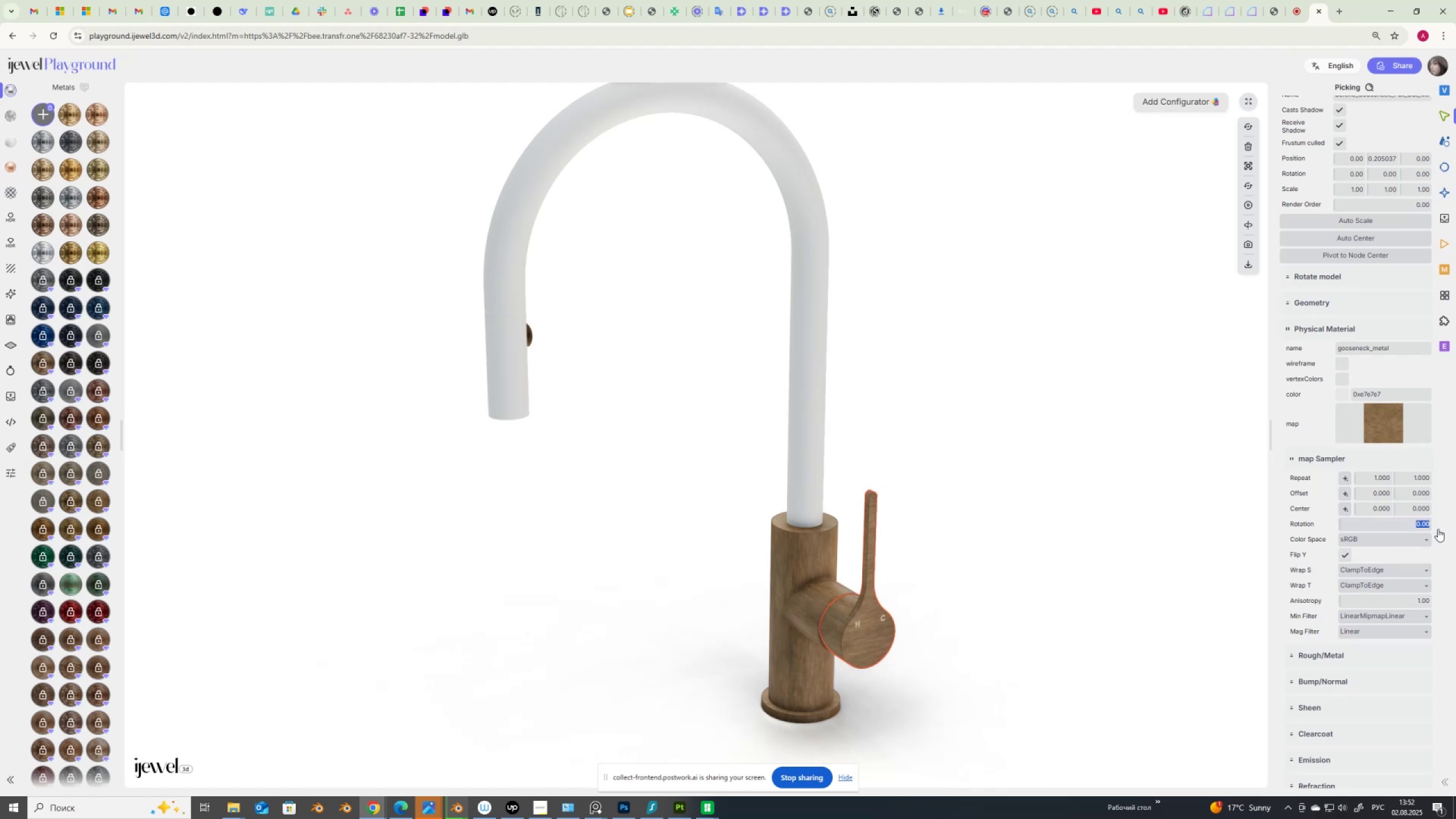 
key(Numpad1)
 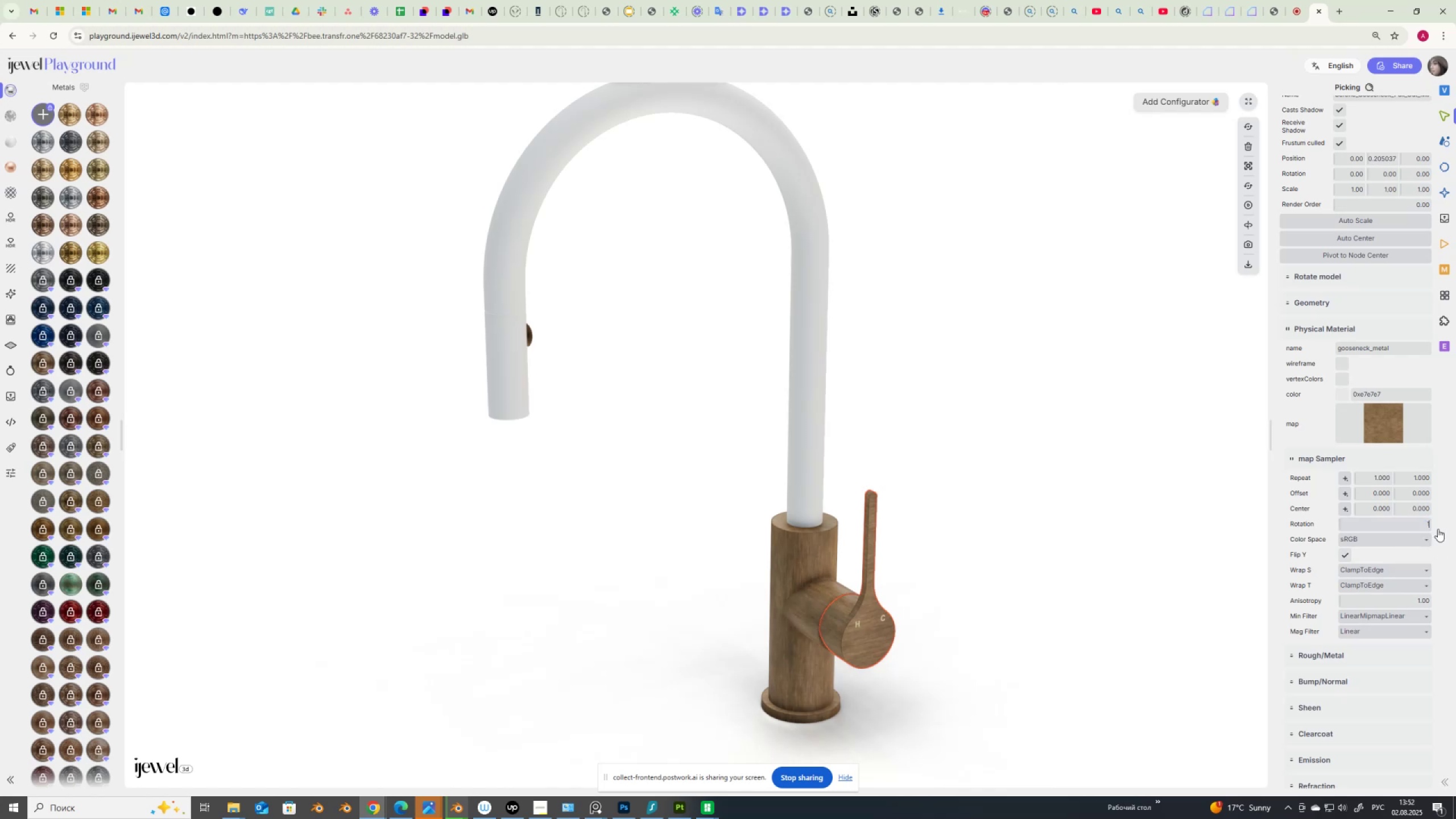 
key(NumpadDecimal)
 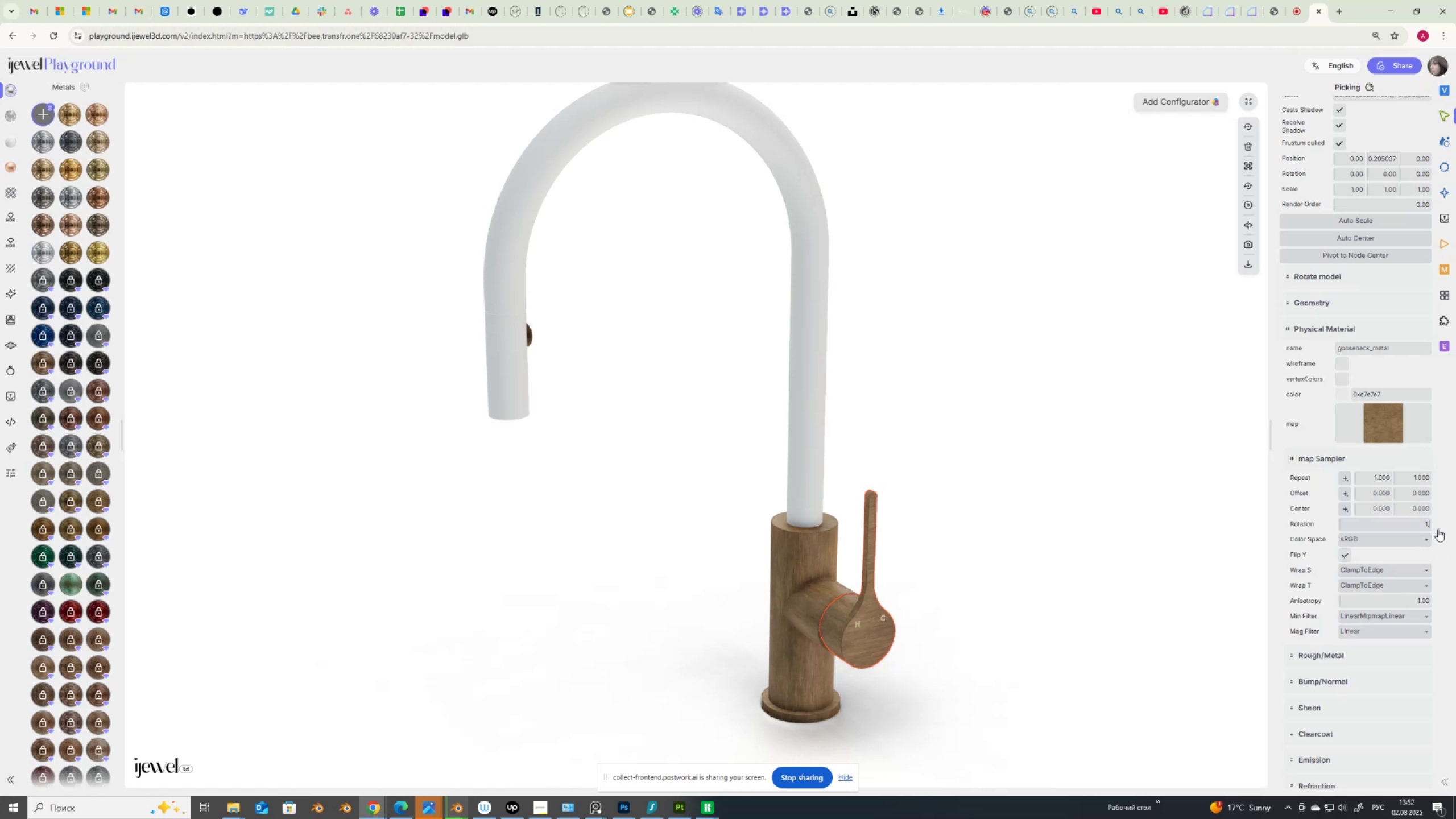 
key(Numpad6)
 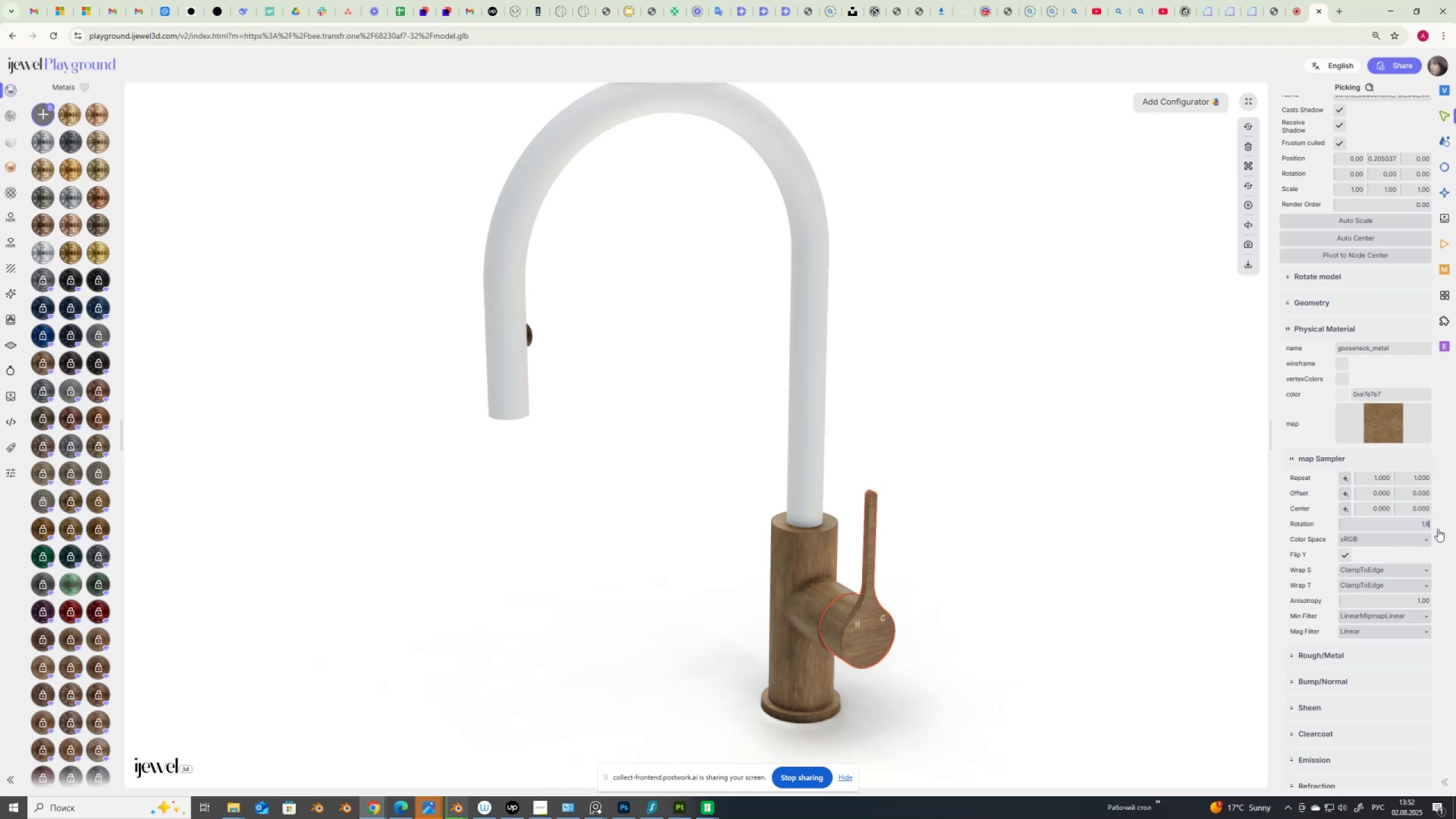 
key(NumpadEnter)
 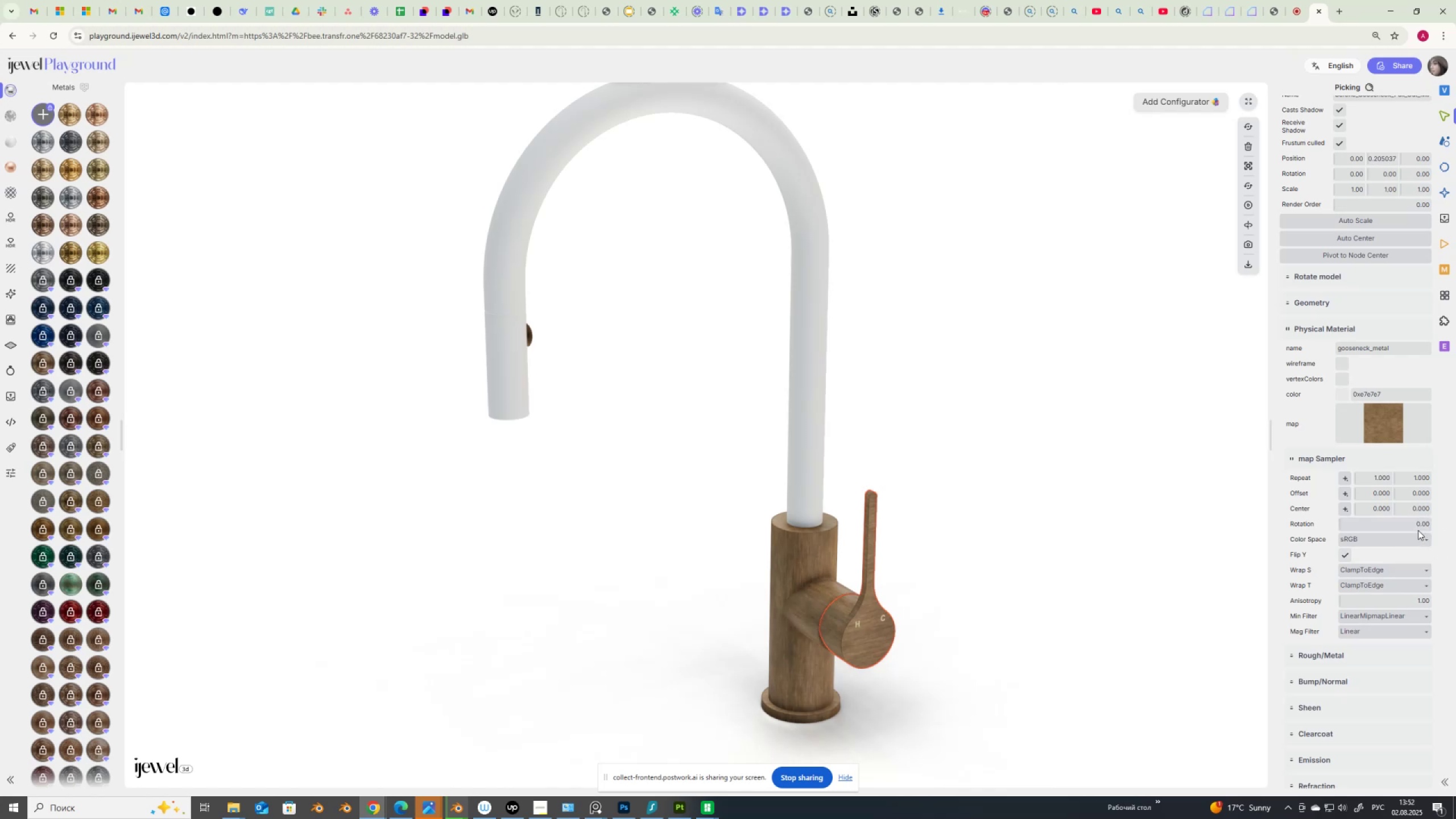 
left_click_drag(start_coordinate=[1413, 521], to_coordinate=[1442, 527])
 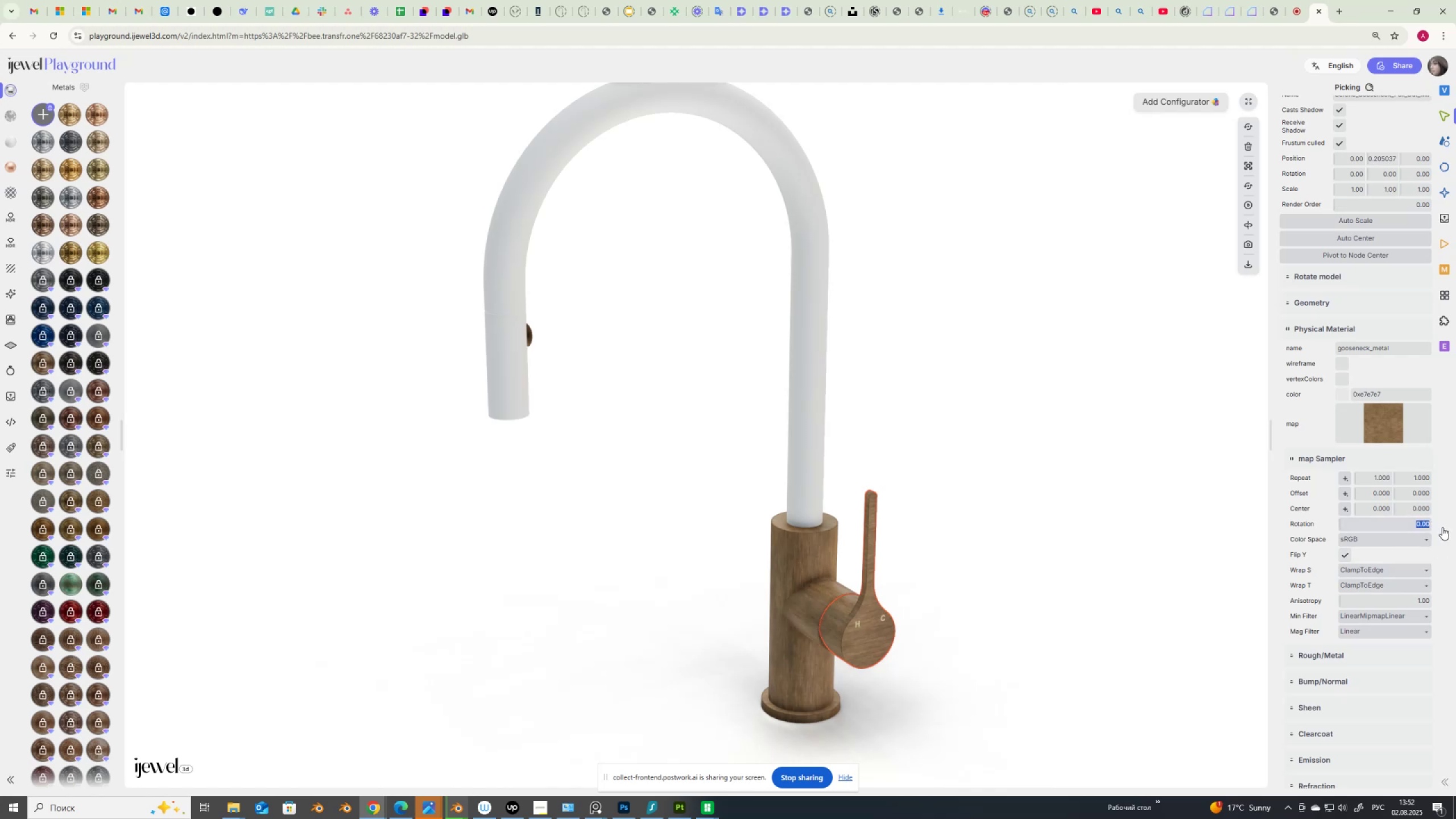 
key(Alt+AltLeft)
 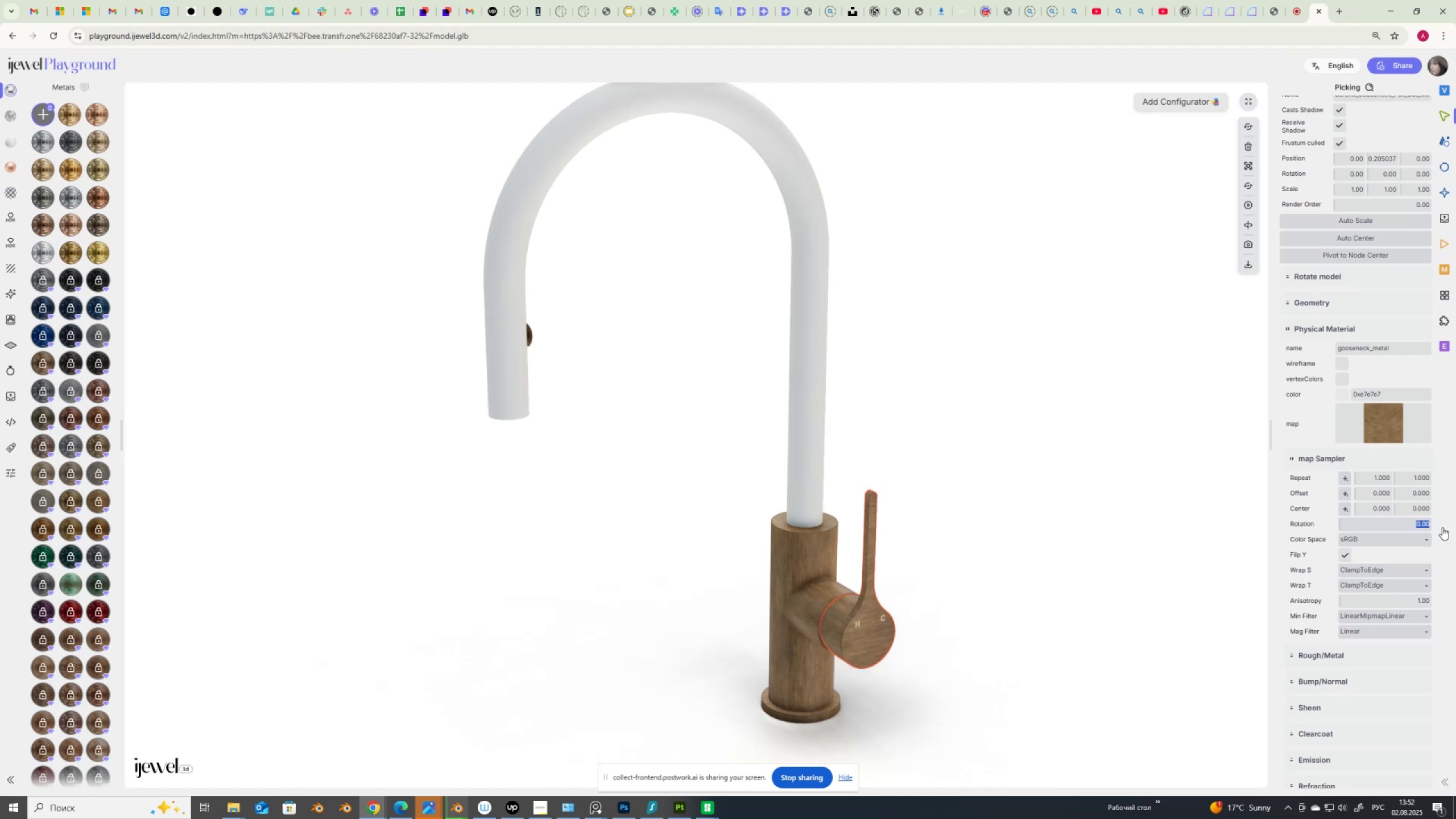 
key(Alt+Shift+ShiftLeft)
 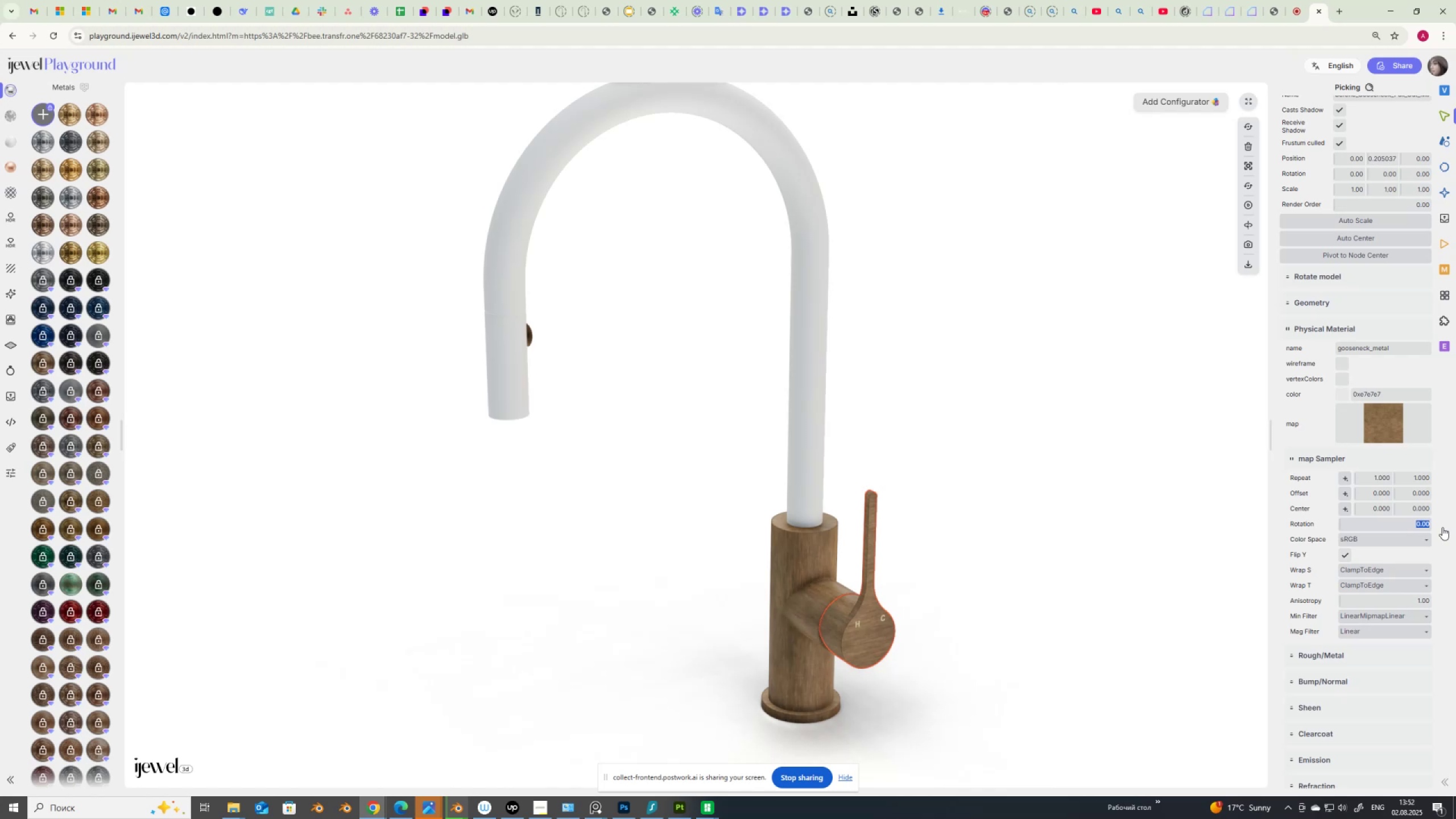 
key(Numpad1)
 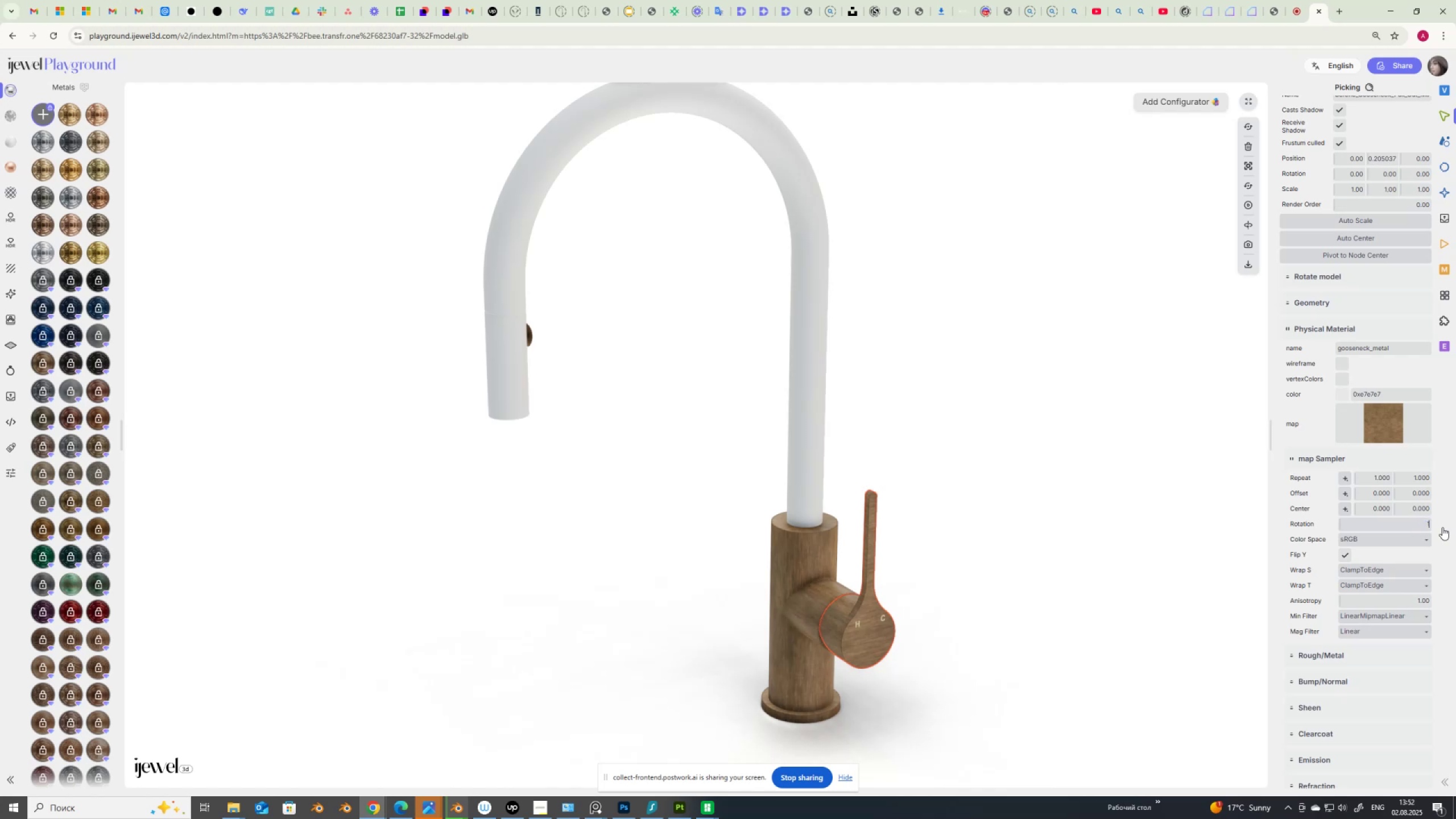 
key(NumpadDecimal)
 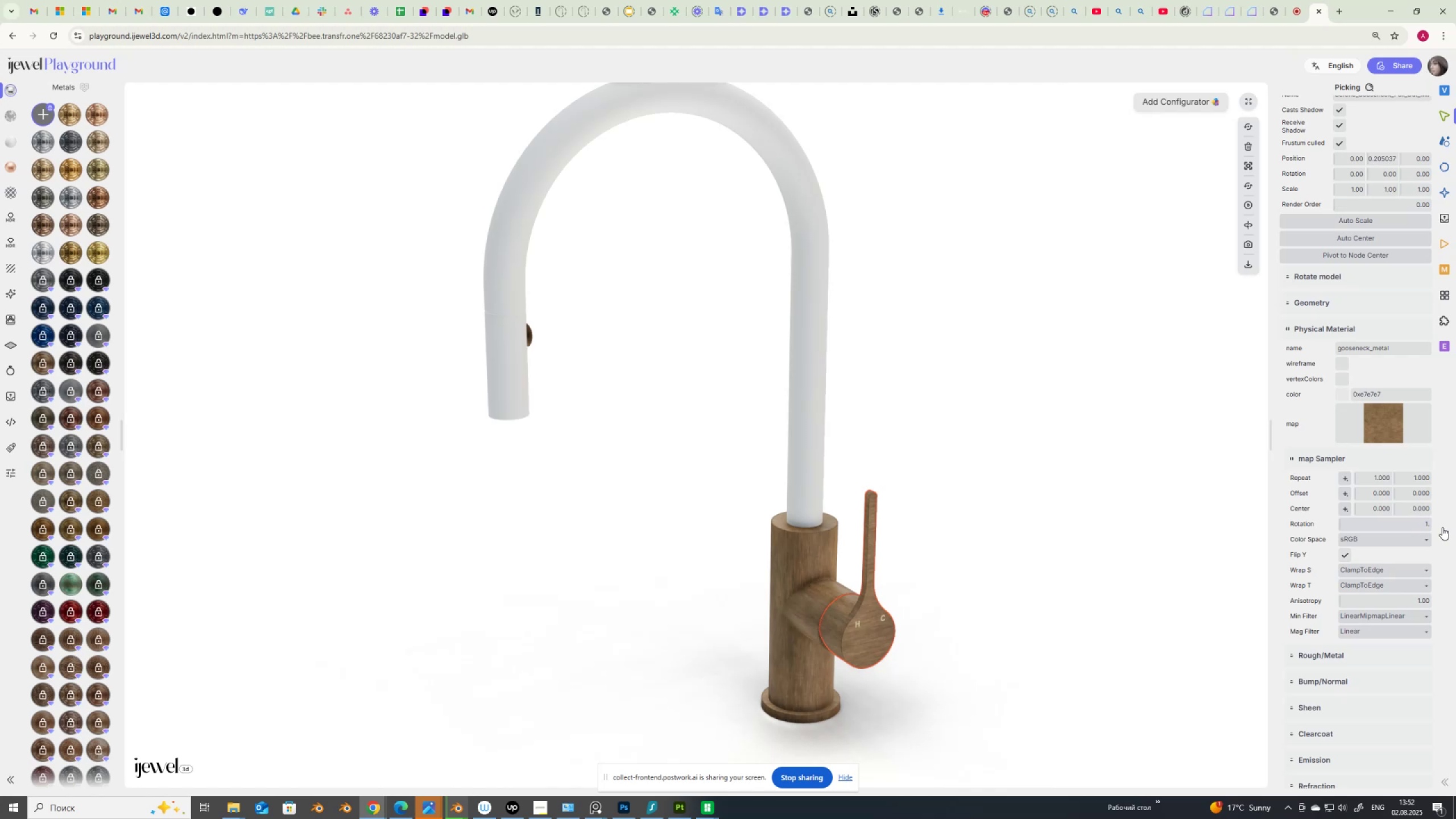 
key(Numpad6)
 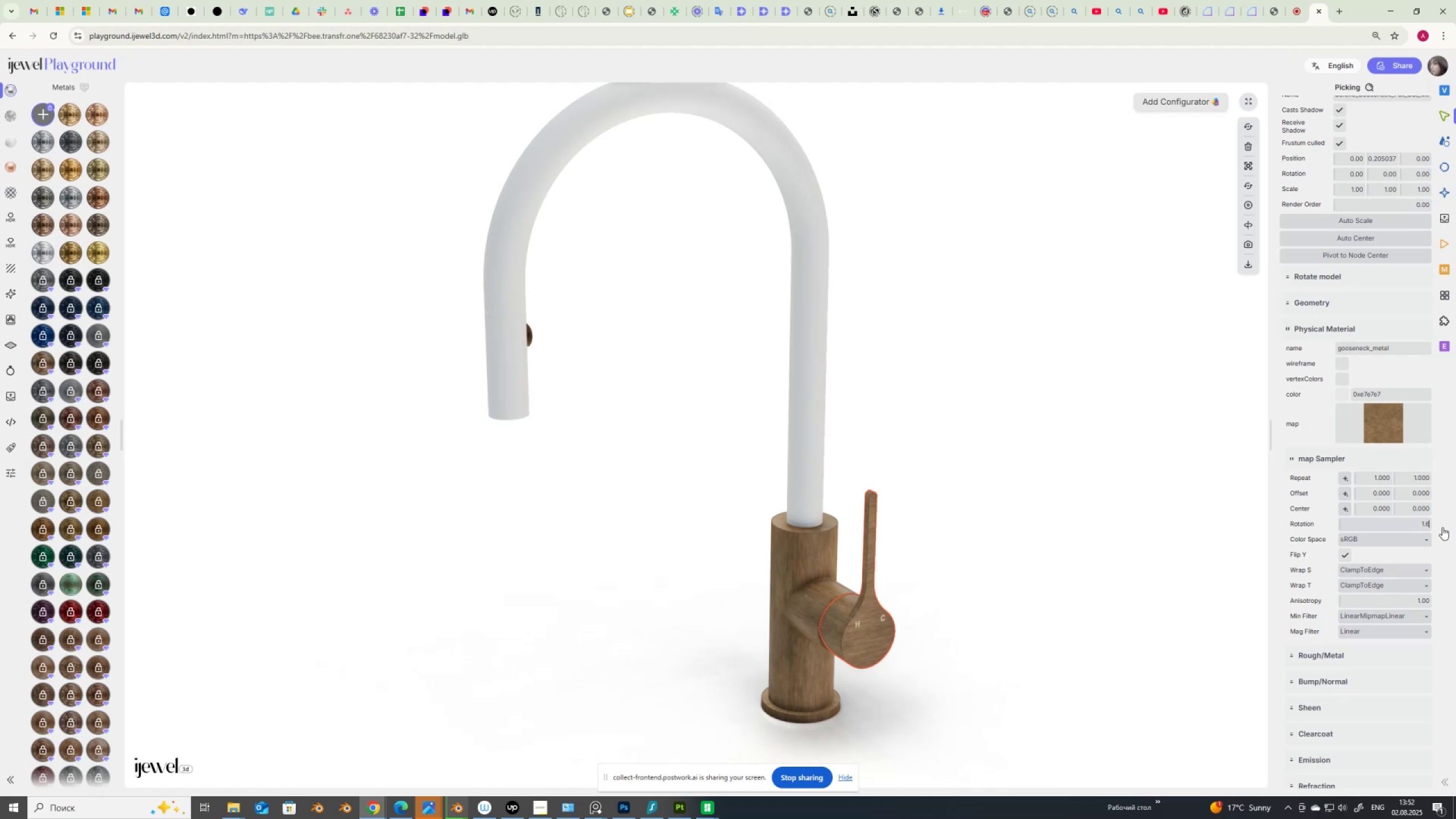 
key(NumpadEnter)
 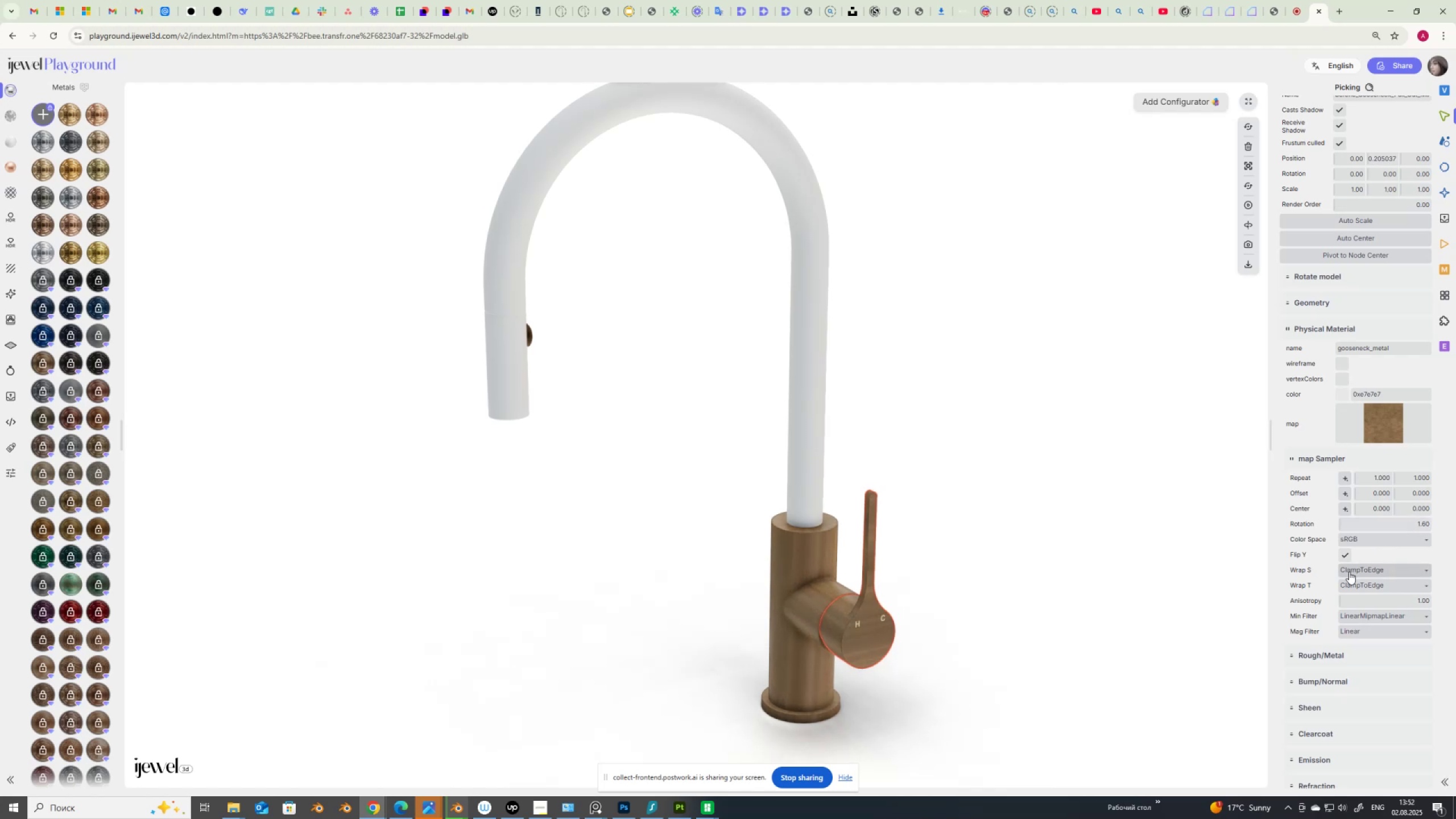 
left_click([1351, 615])
 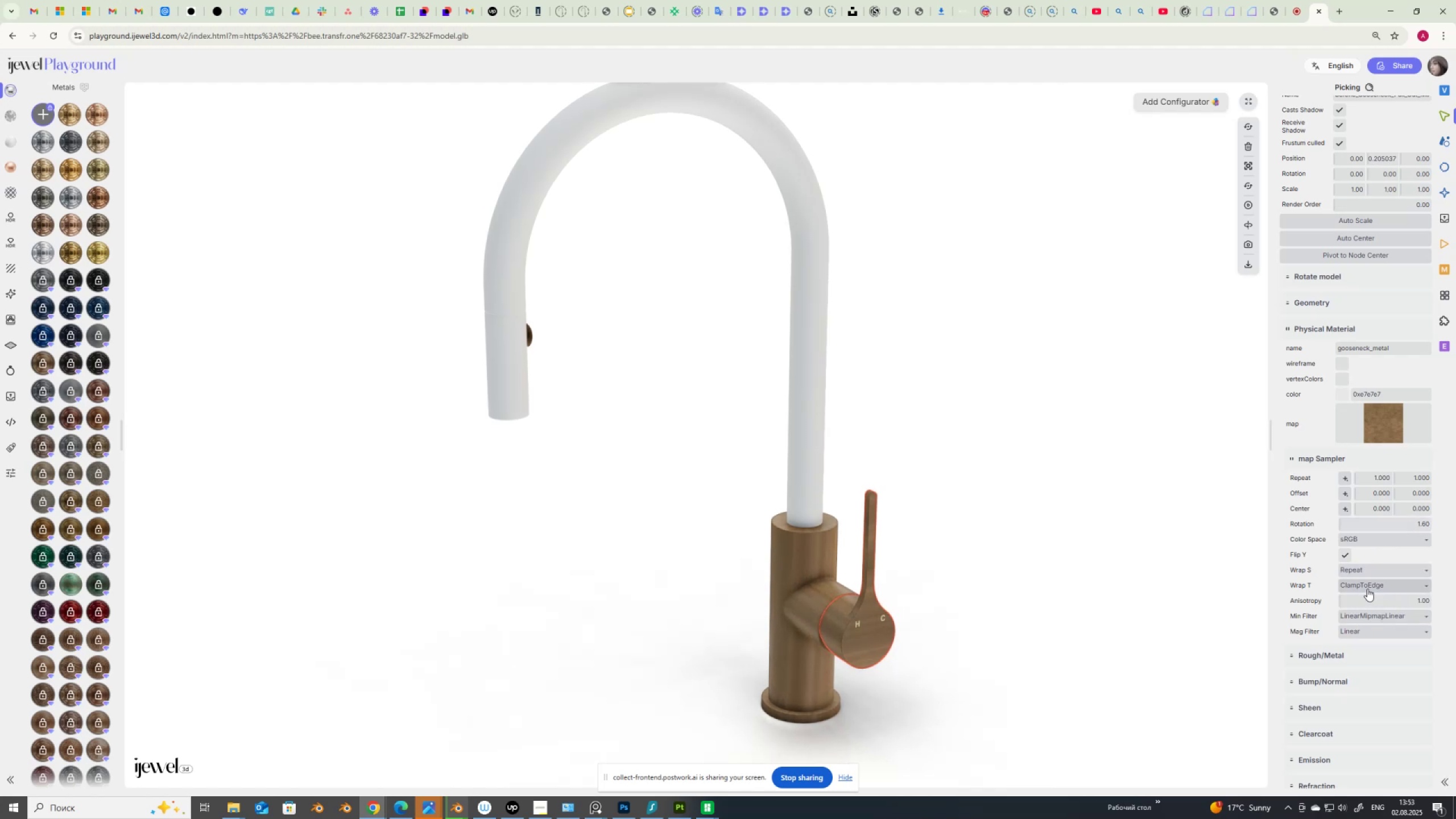 
left_click([1371, 585])
 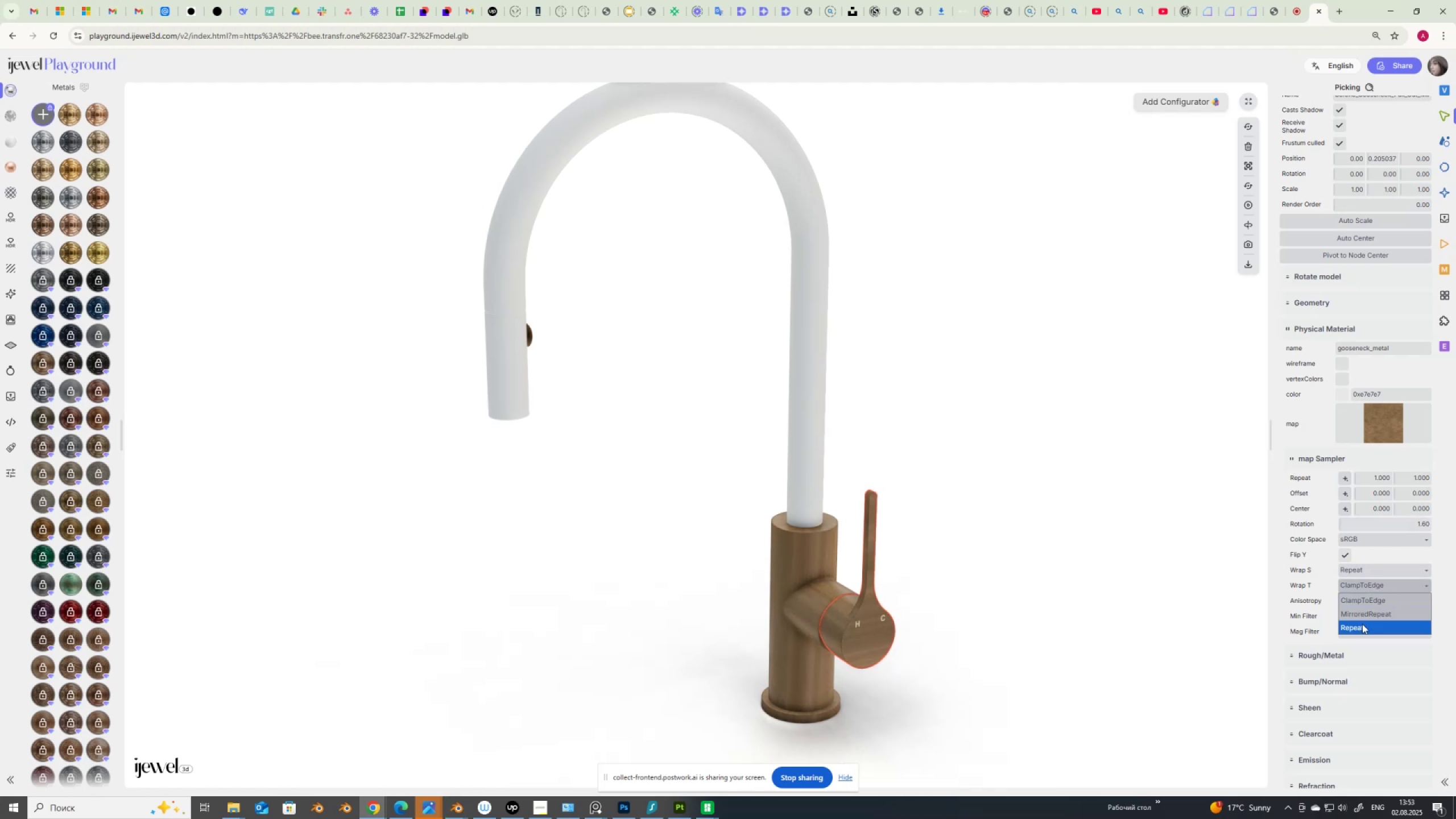 
left_click([1362, 626])
 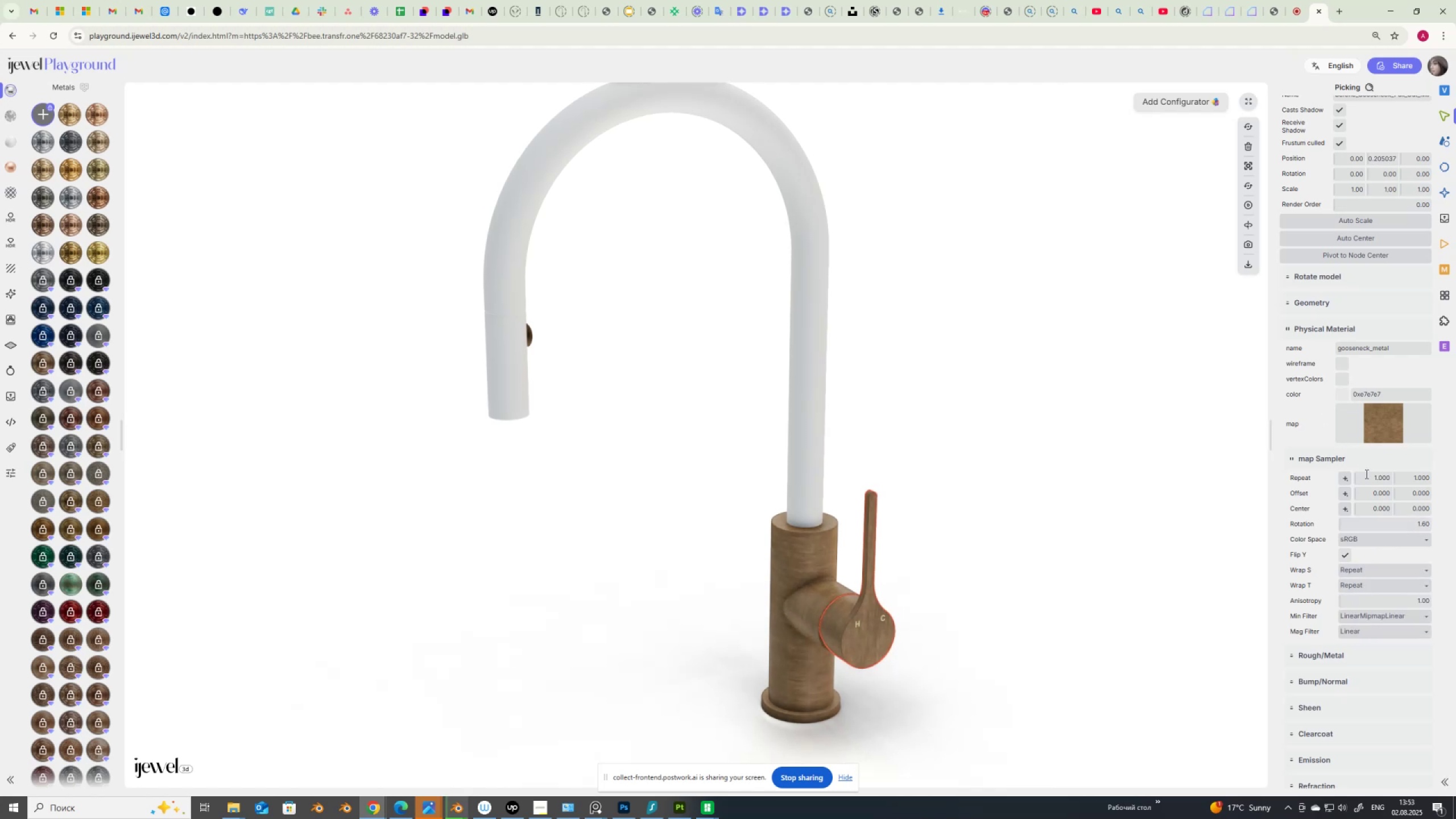 
left_click_drag(start_coordinate=[1374, 479], to_coordinate=[1441, 486])
 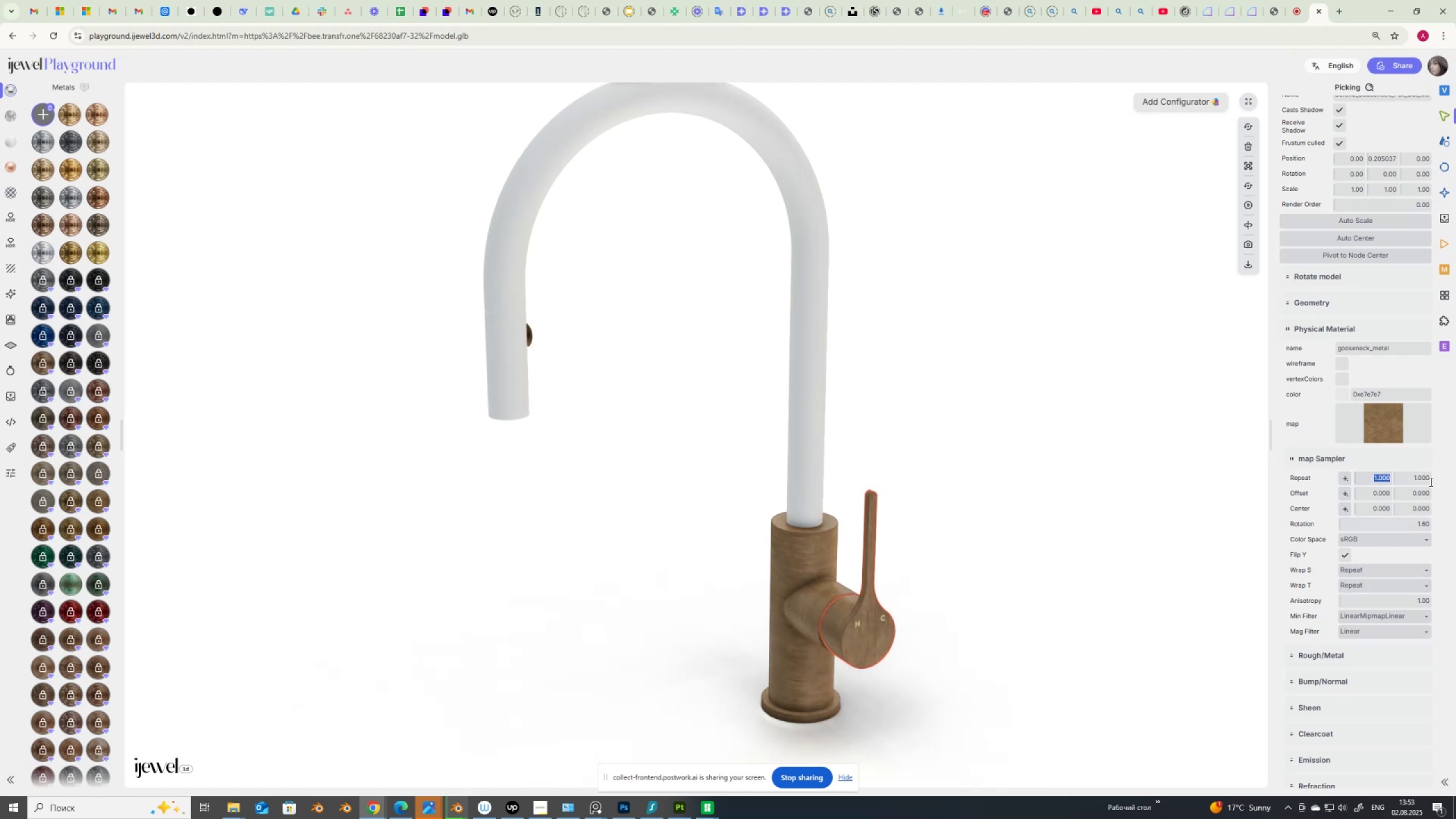 
key(Numpad2)
 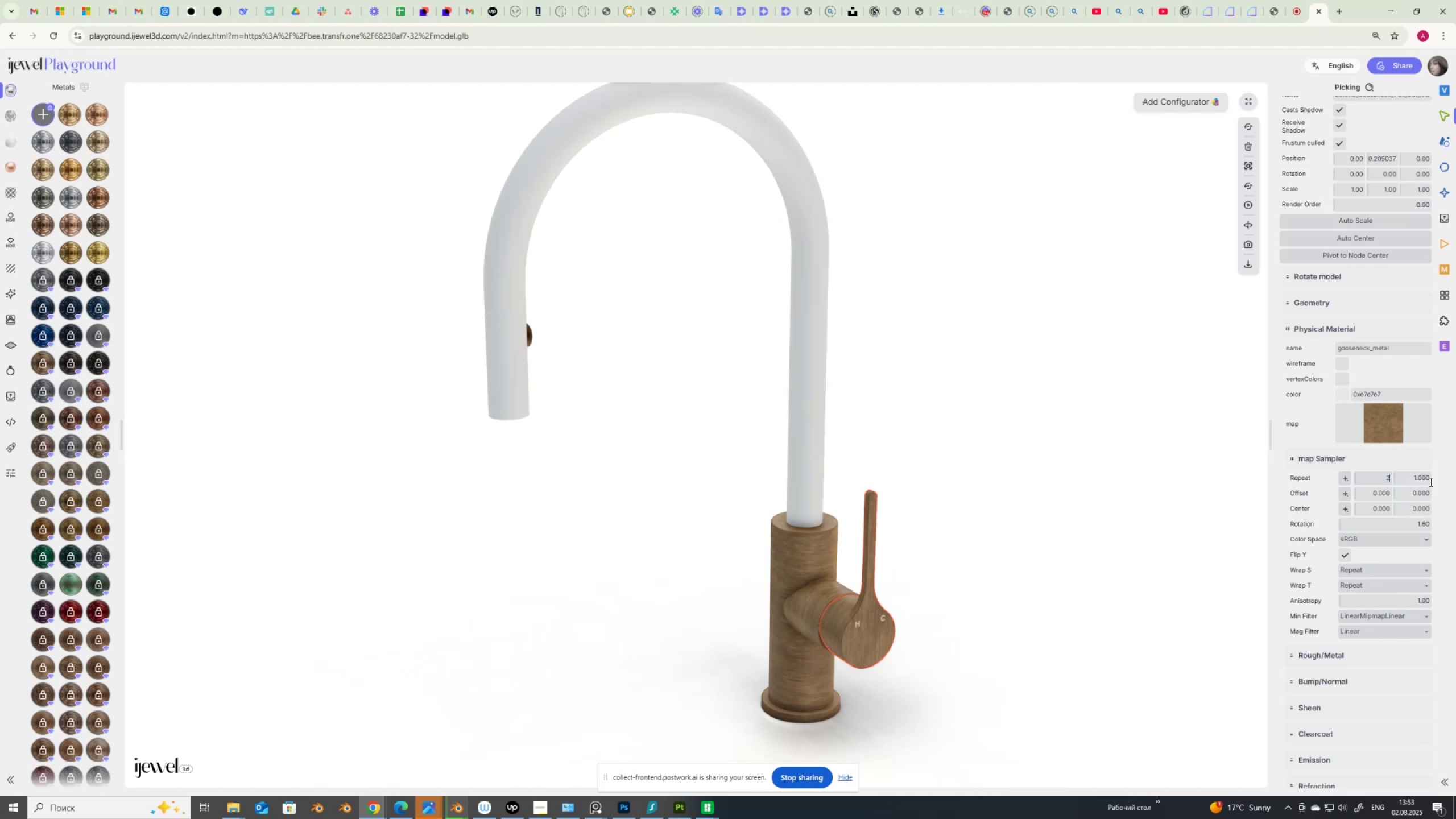 
key(NumpadEnter)
 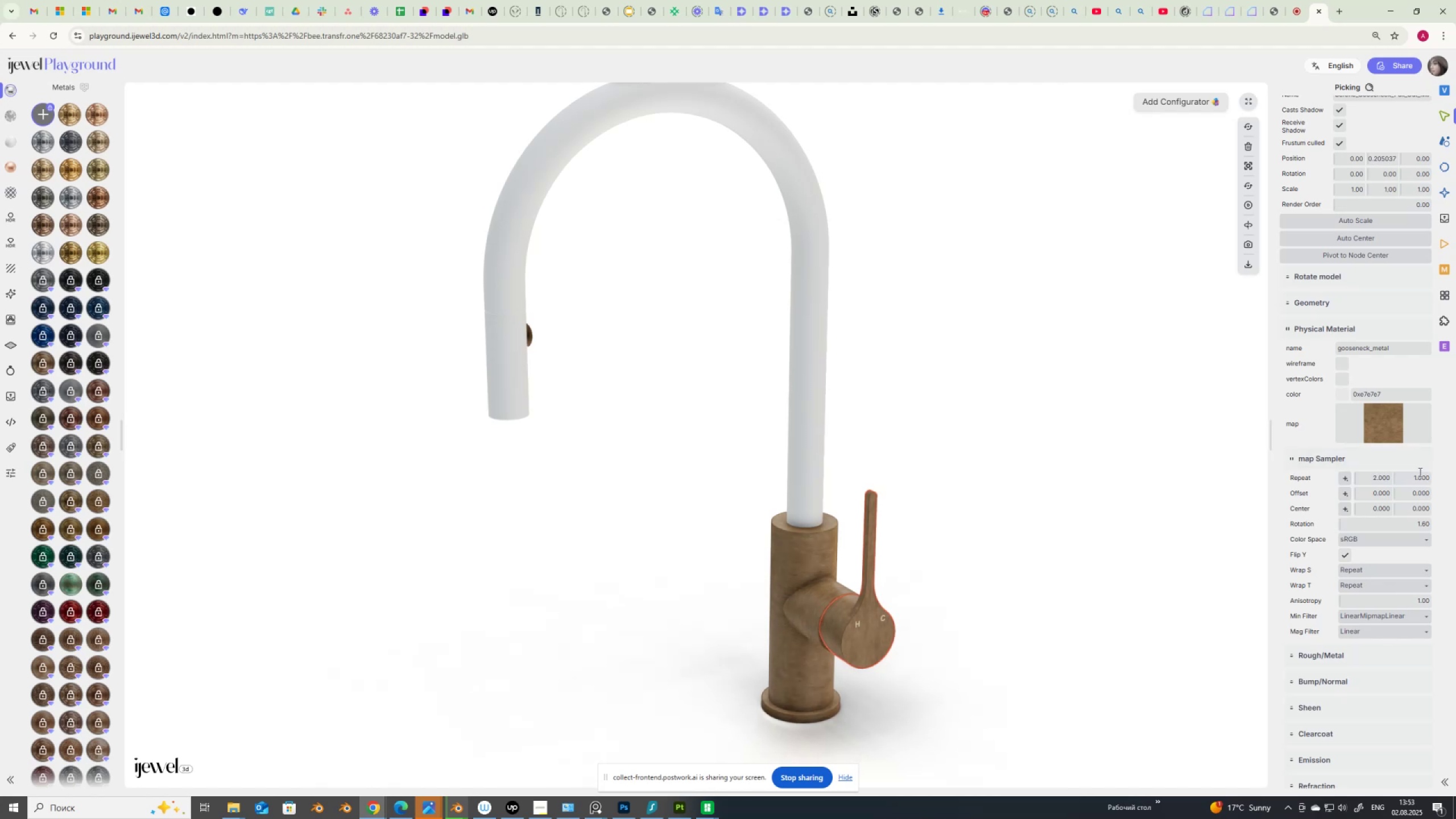 
left_click_drag(start_coordinate=[1412, 478], to_coordinate=[1452, 486])
 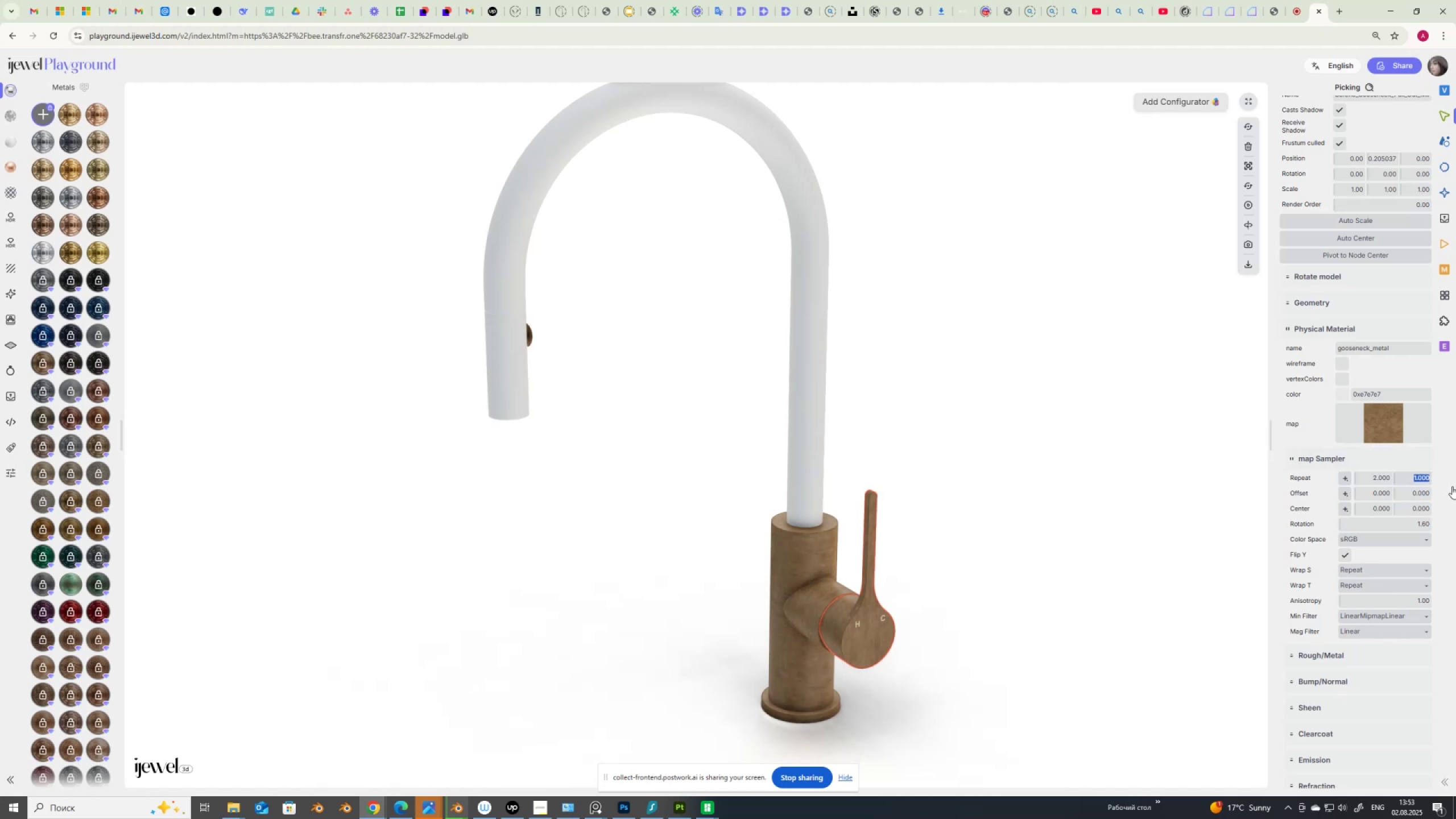 
key(Numpad2)
 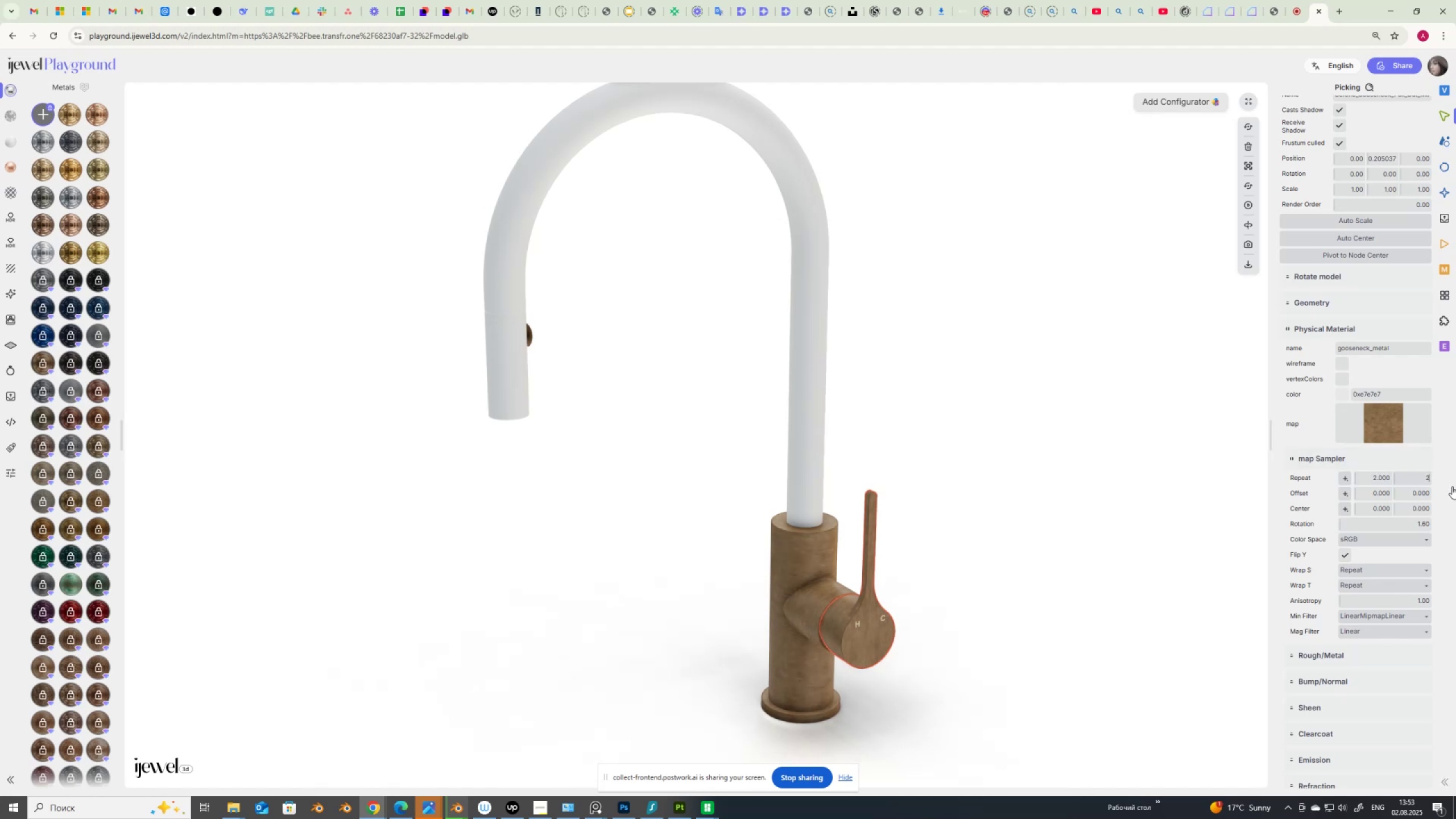 
key(NumpadEnter)
 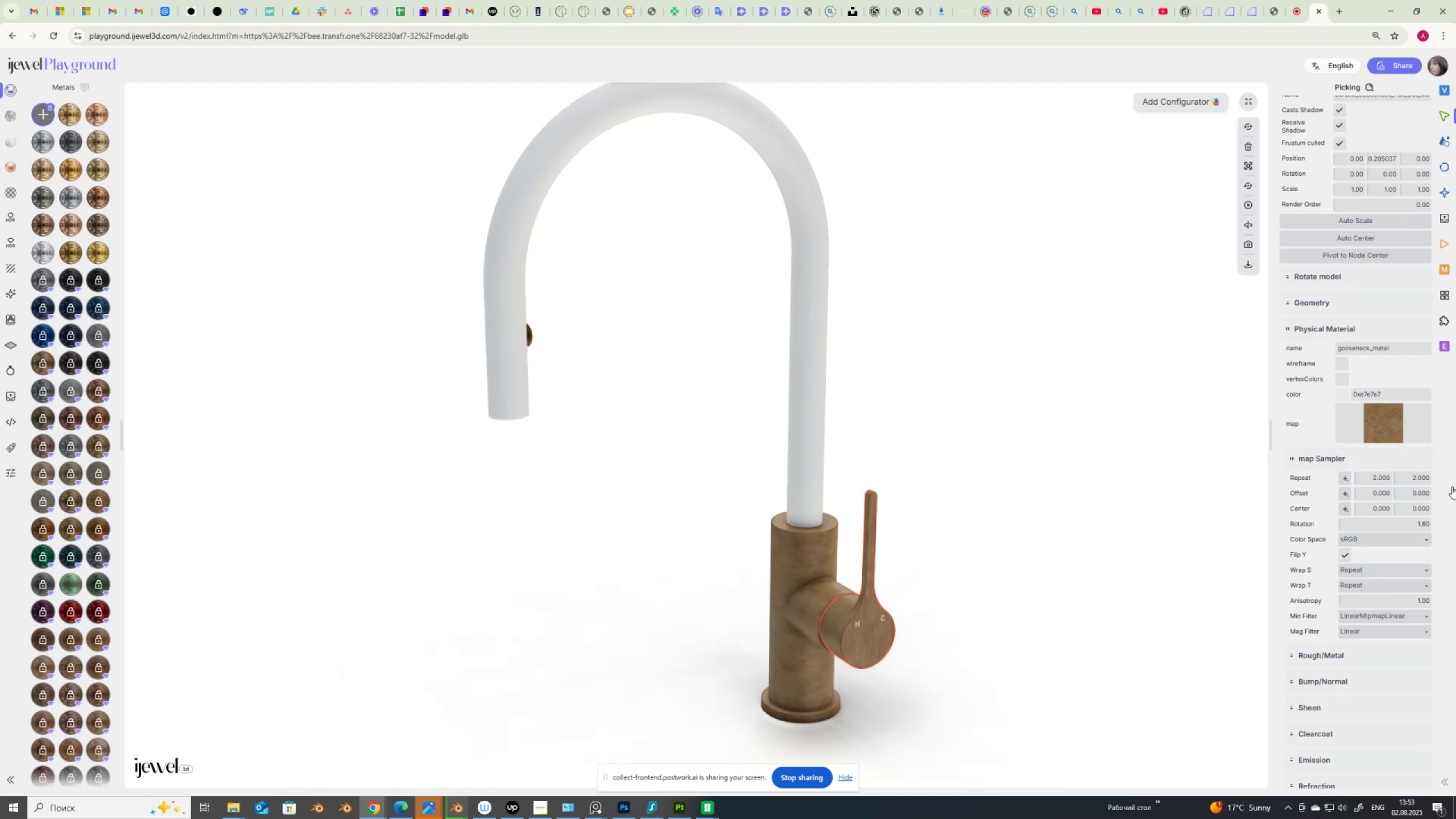 
wait(5.17)
 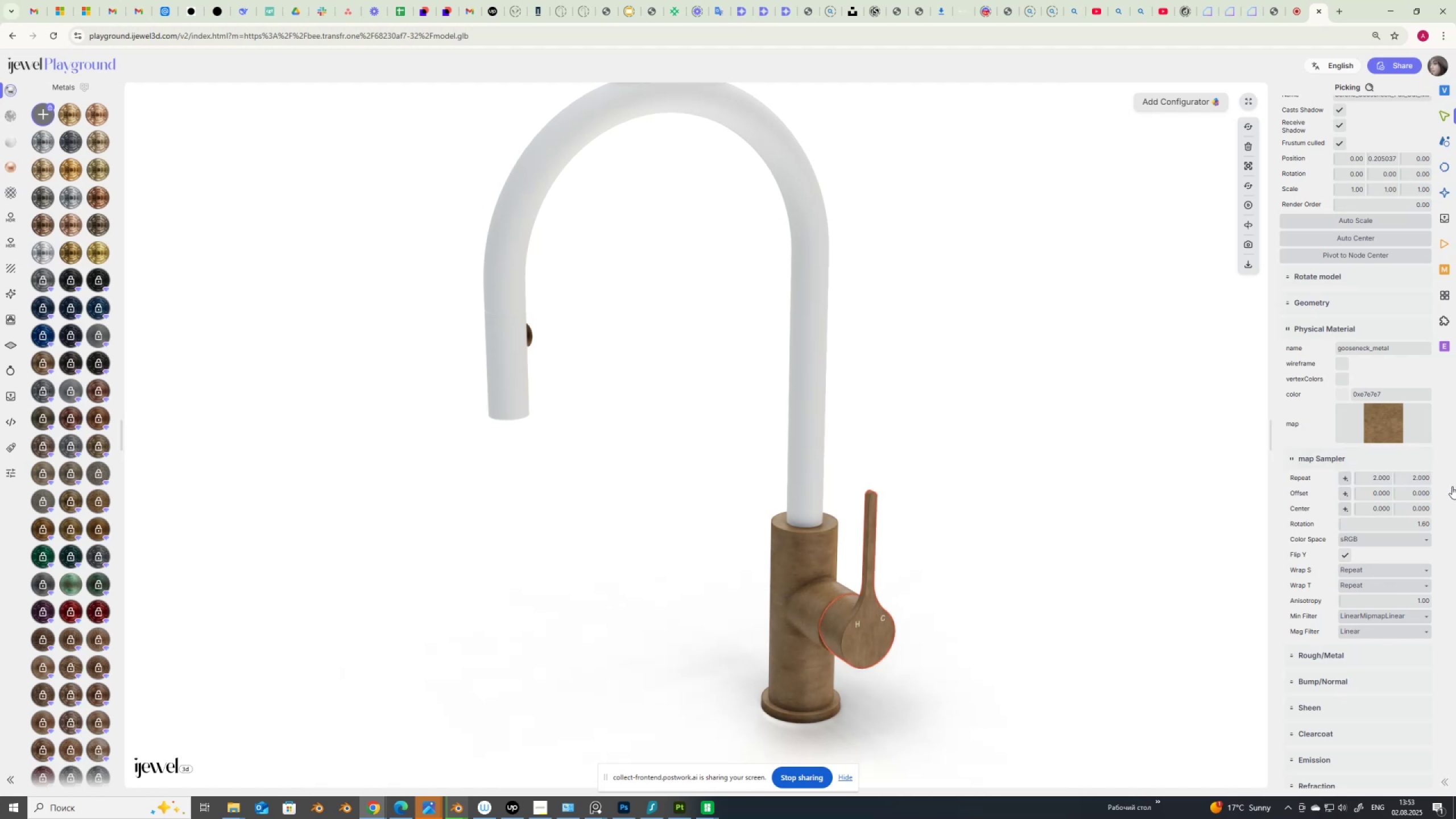 
left_click([1333, 655])
 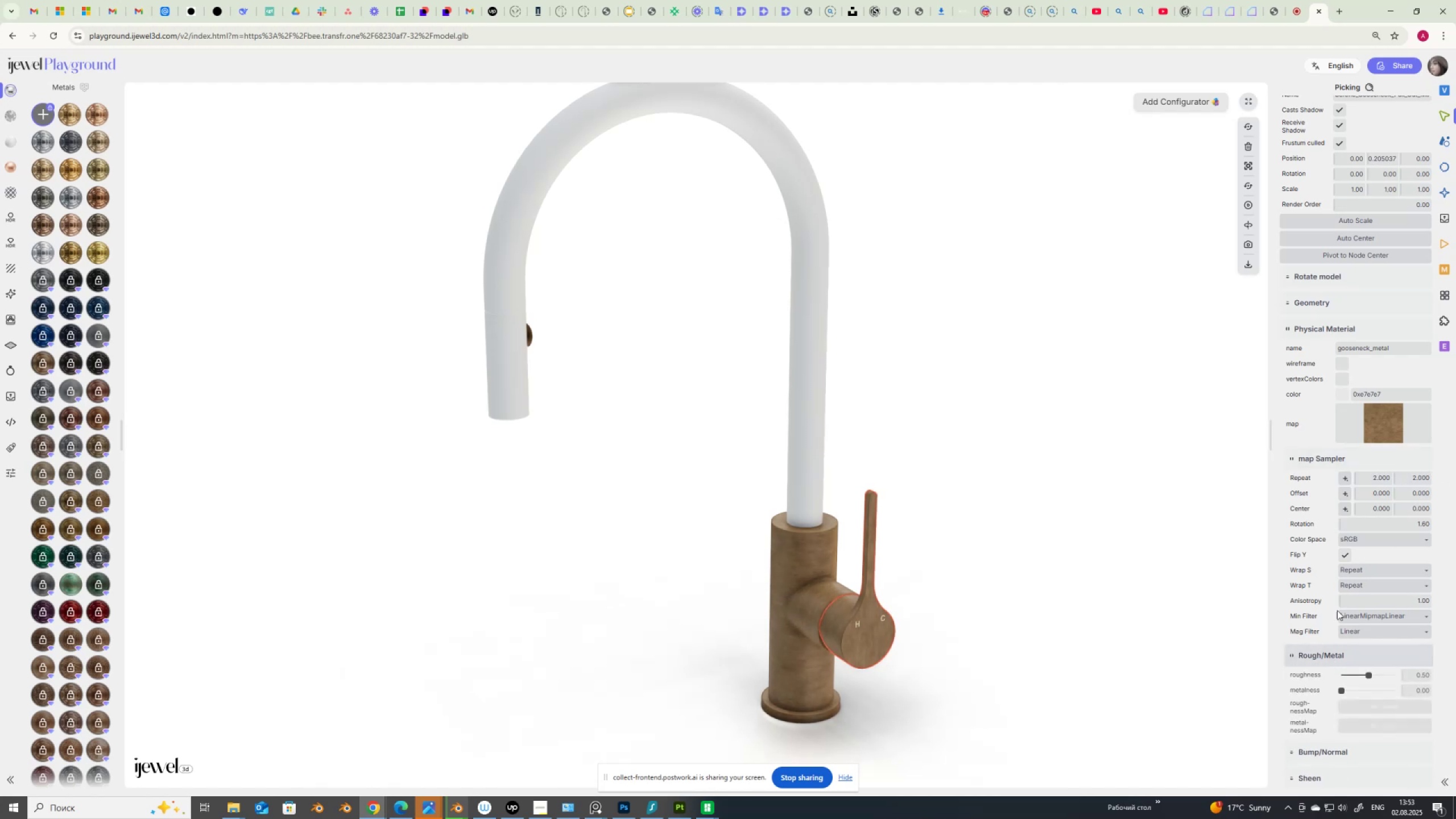 
scroll: coordinate [1282, 572], scroll_direction: down, amount: 3.0
 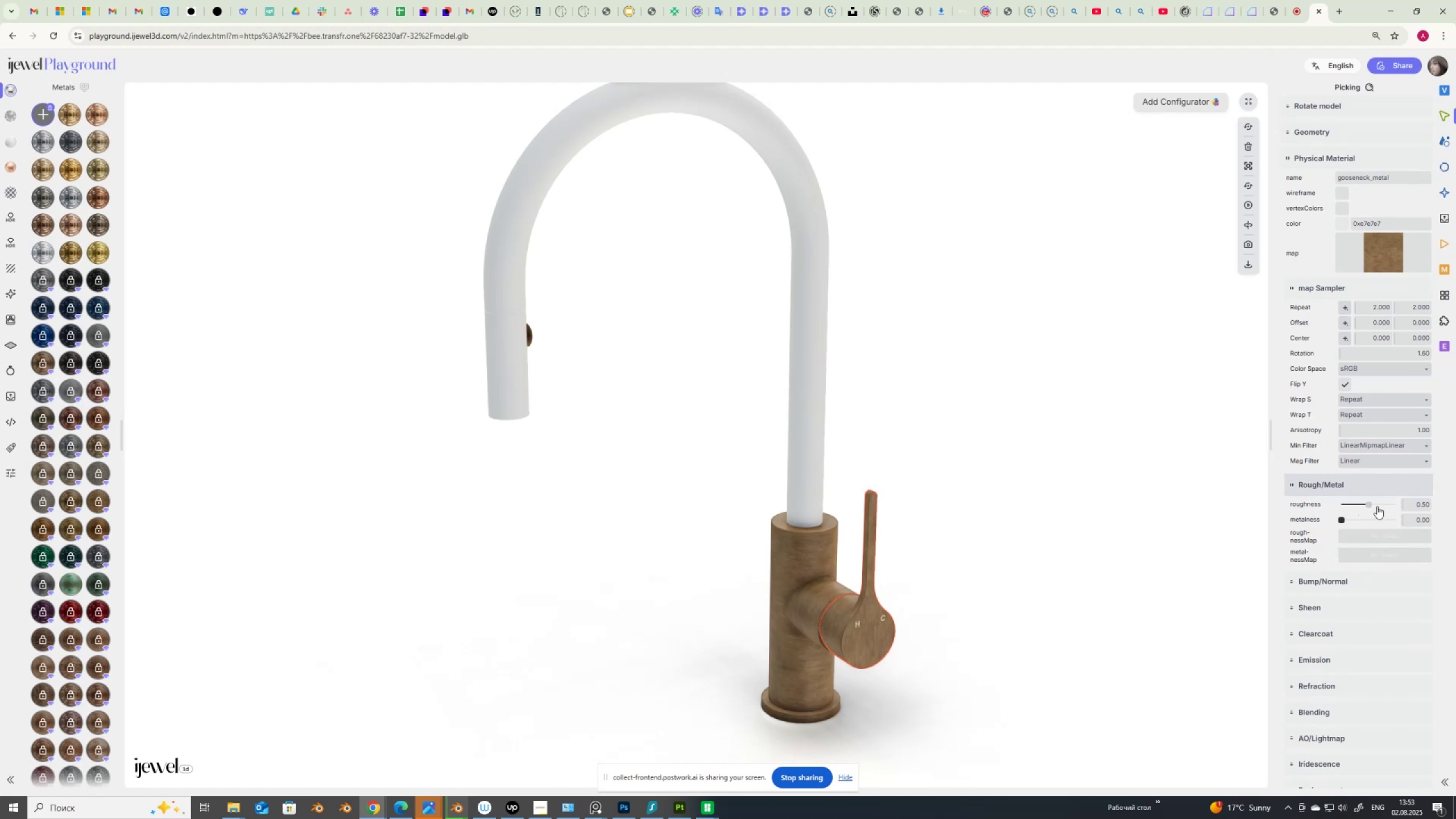 
left_click_drag(start_coordinate=[1343, 517], to_coordinate=[1413, 520])
 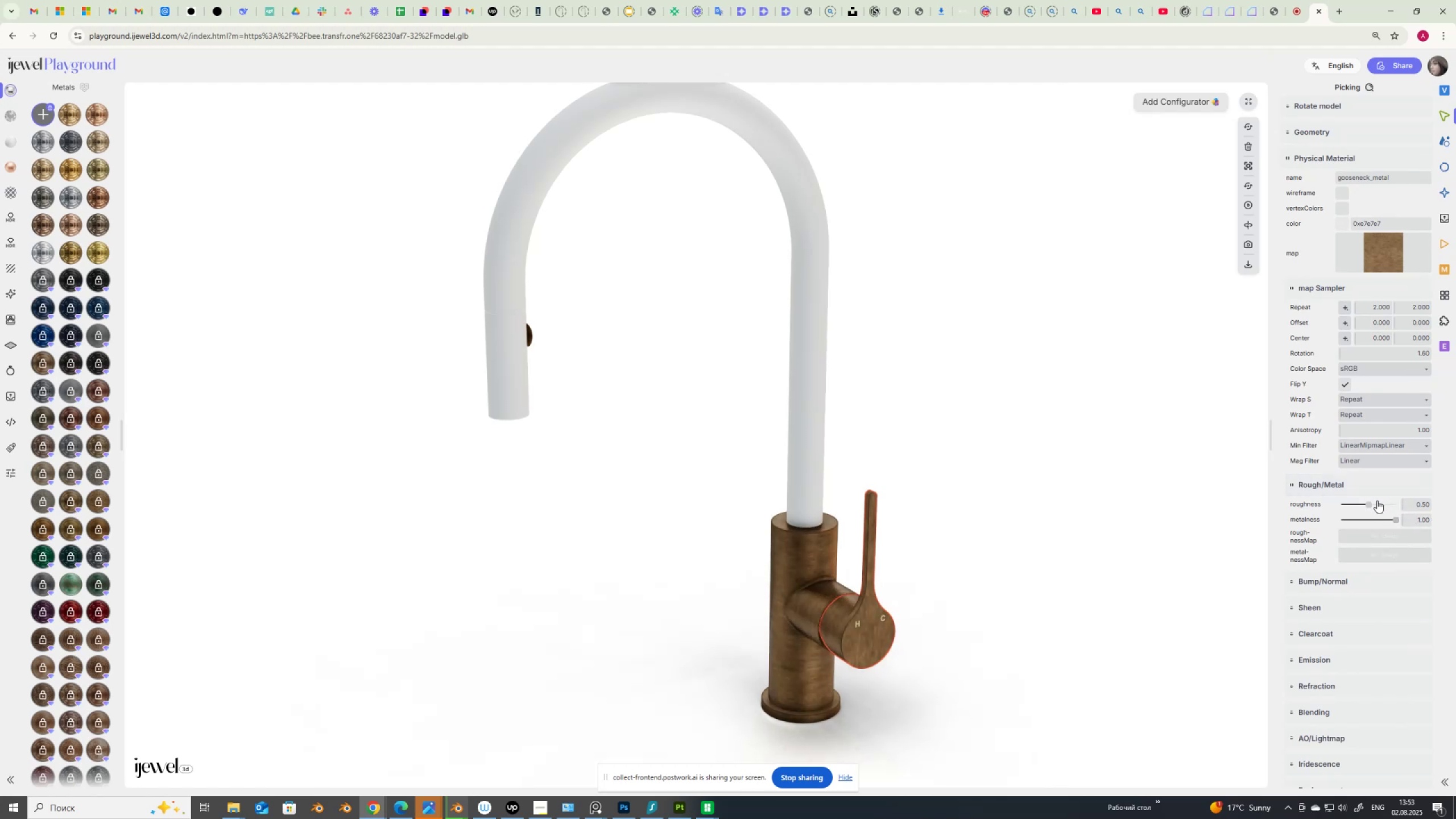 
left_click_drag(start_coordinate=[1370, 504], to_coordinate=[1385, 508])
 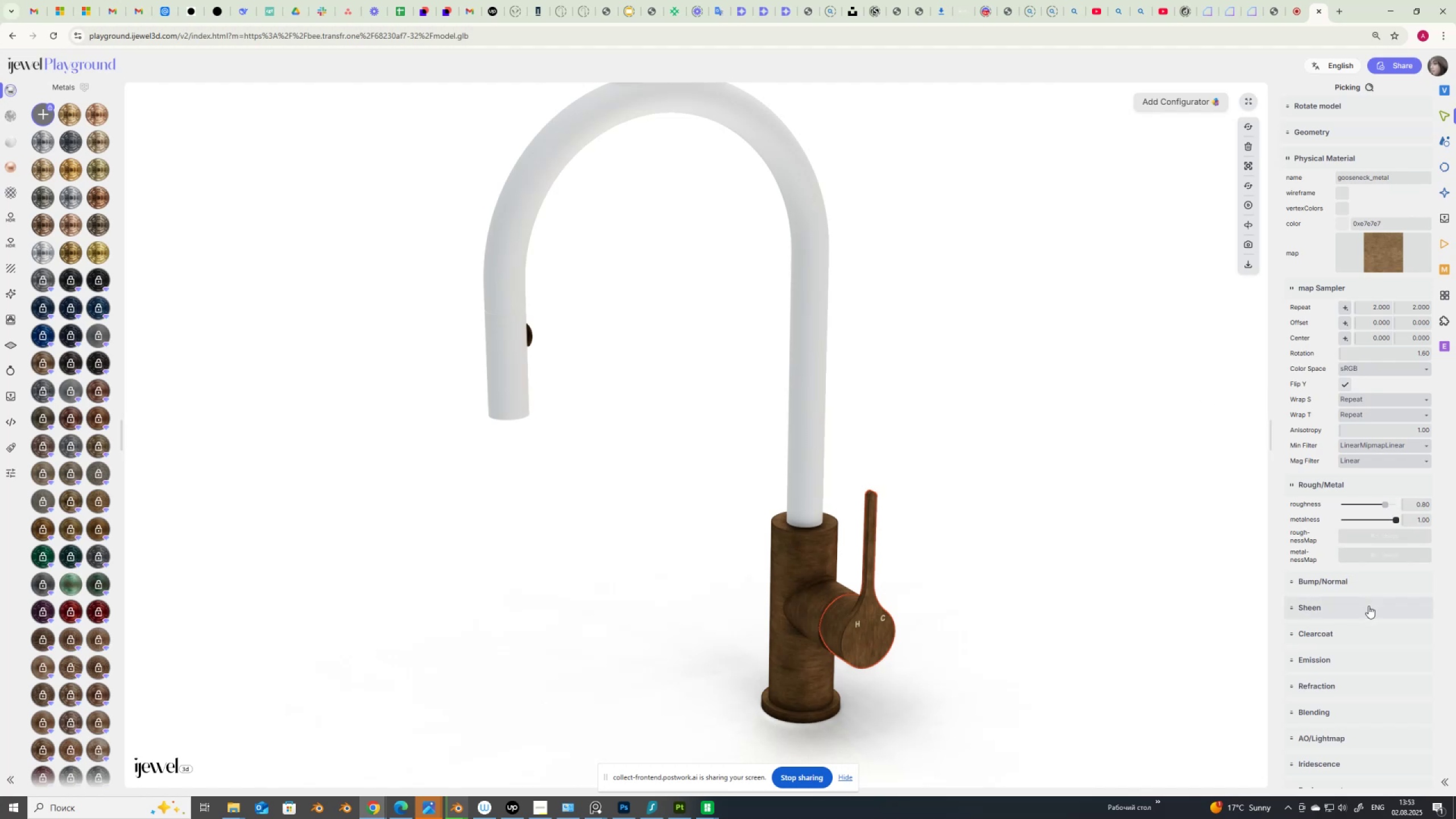 
wait(5.08)
 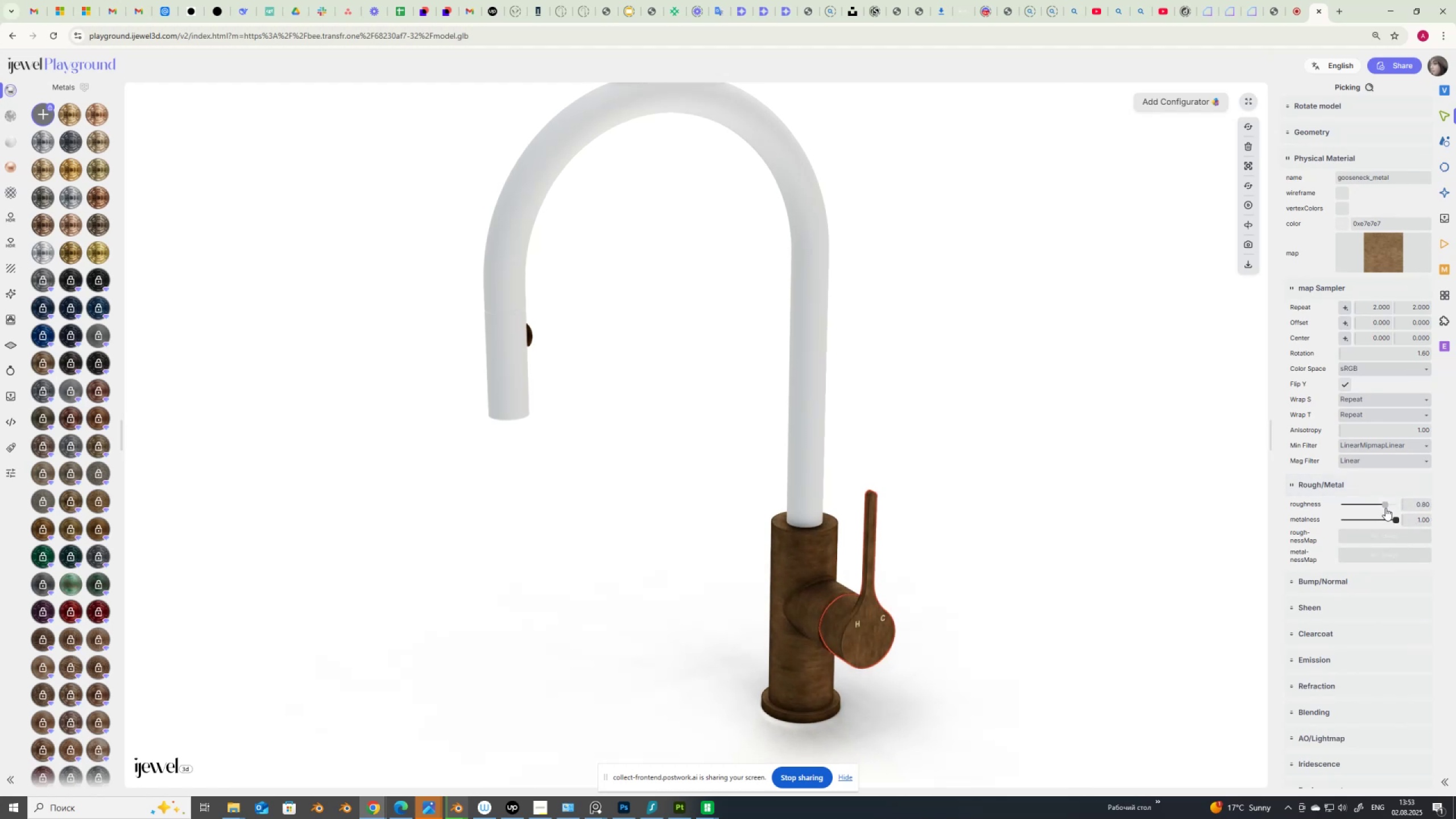 
left_click([1331, 574])
 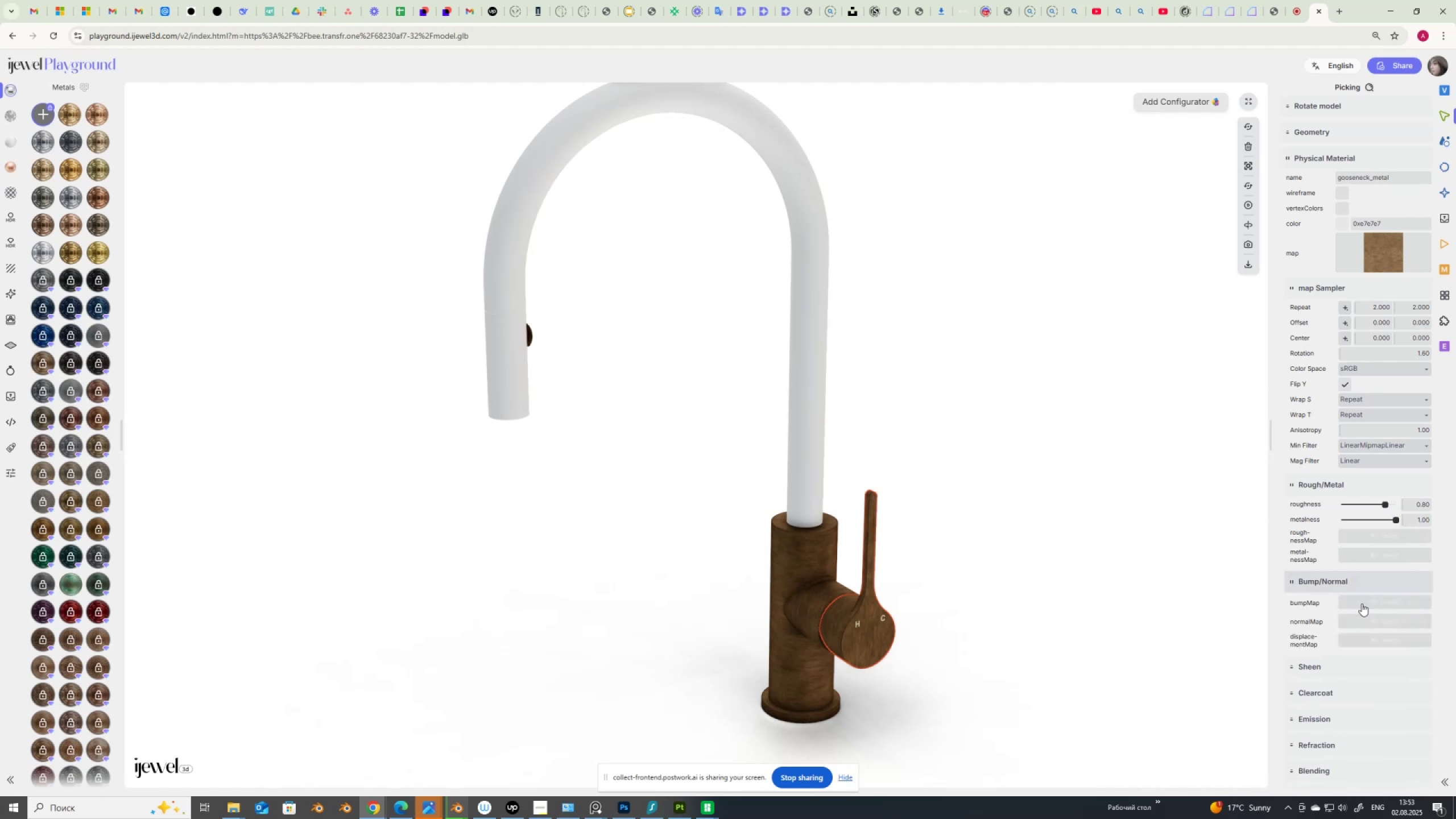 
left_click([1363, 601])
 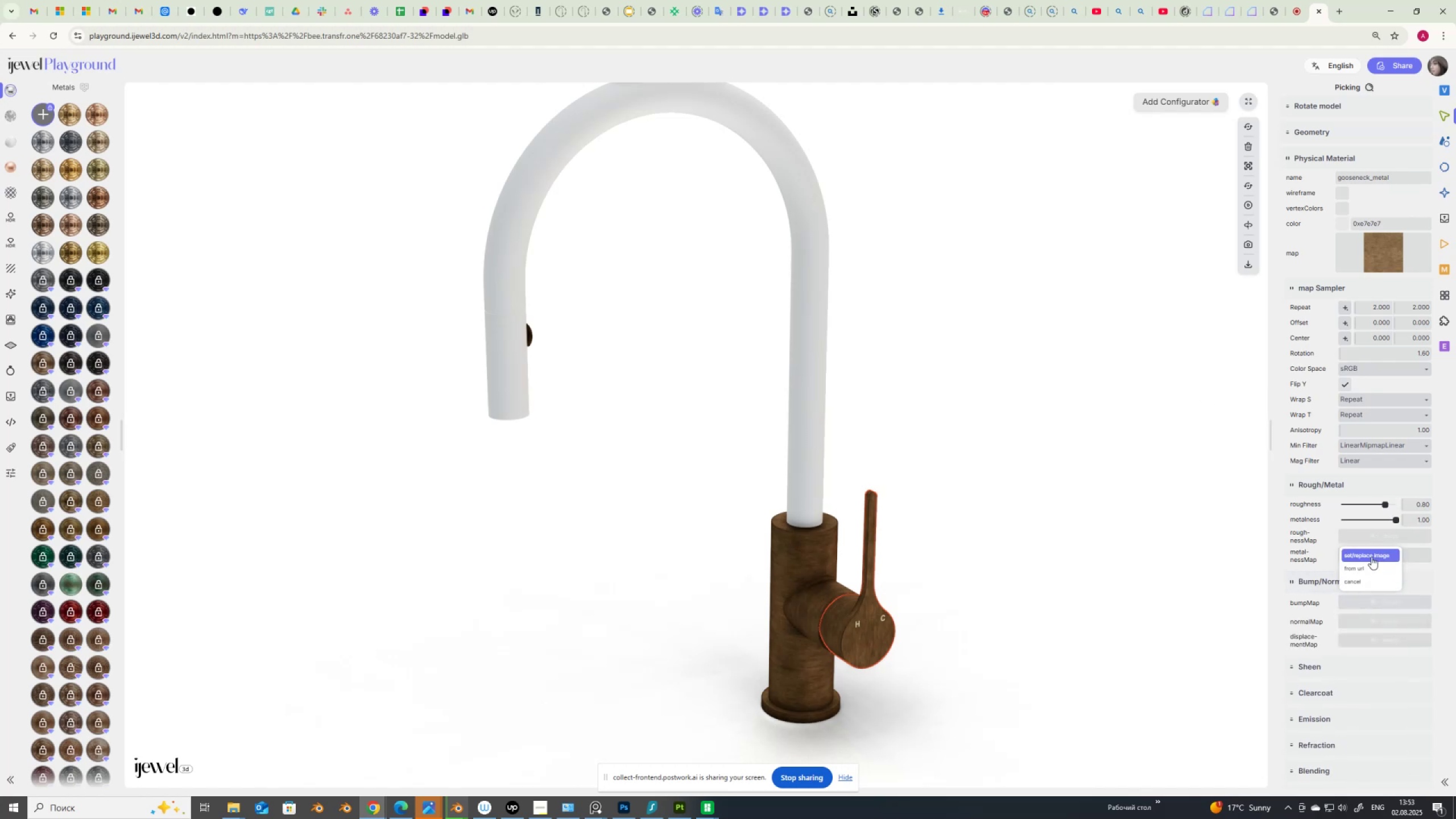 
left_click([1373, 555])
 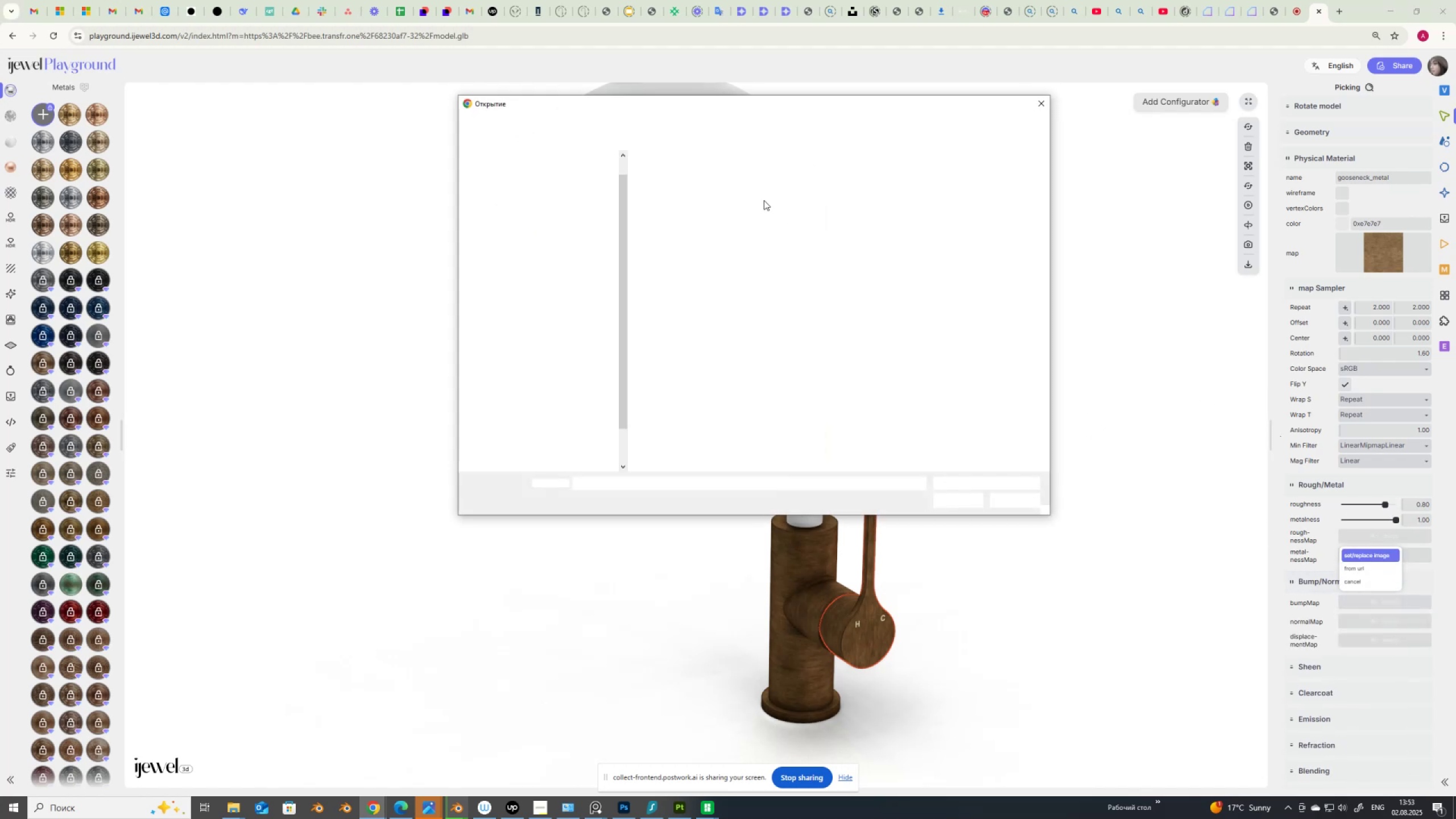 
double_click([735, 185])
 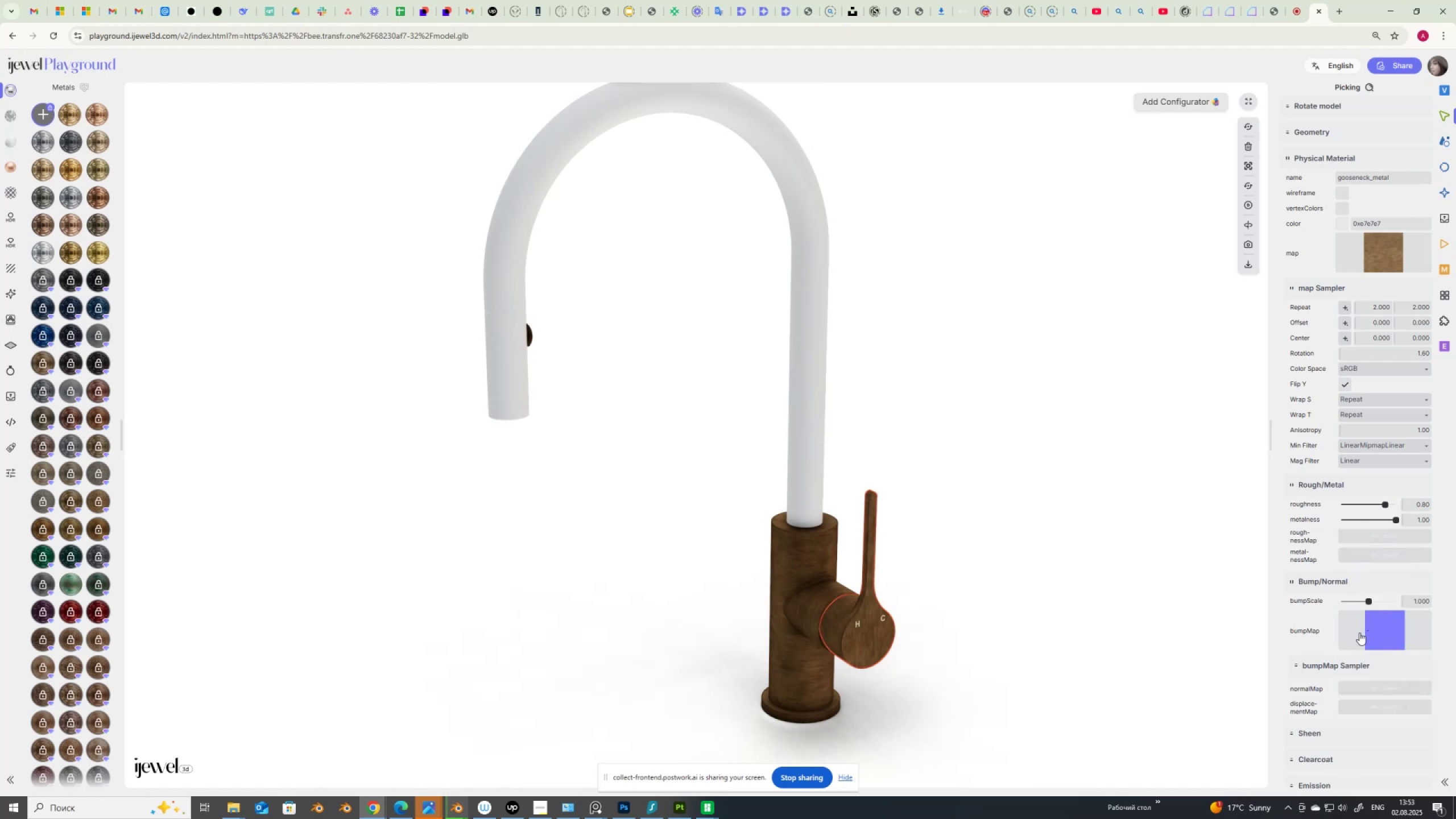 
left_click([1335, 665])
 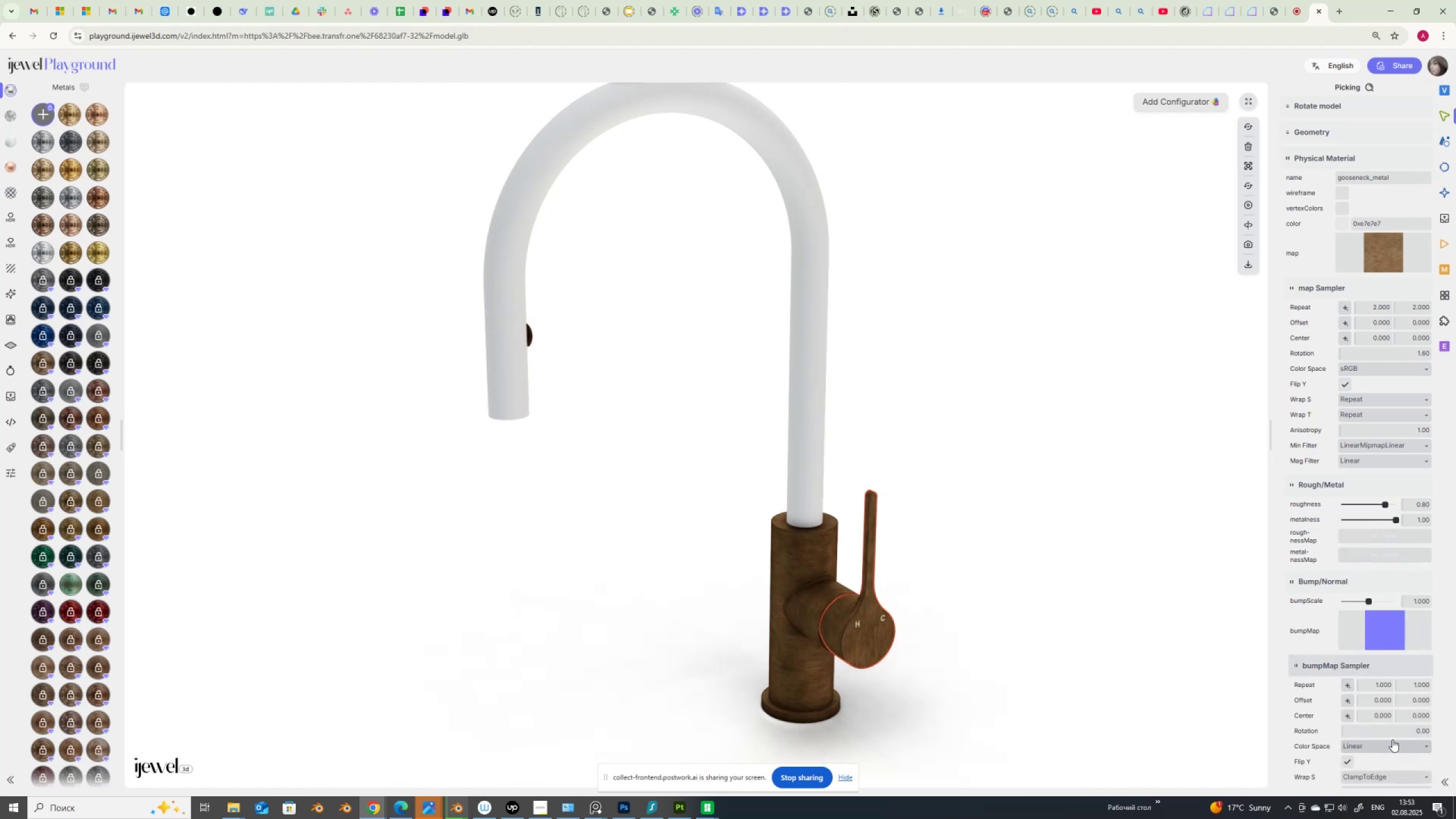 
left_click_drag(start_coordinate=[1403, 732], to_coordinate=[1450, 737])
 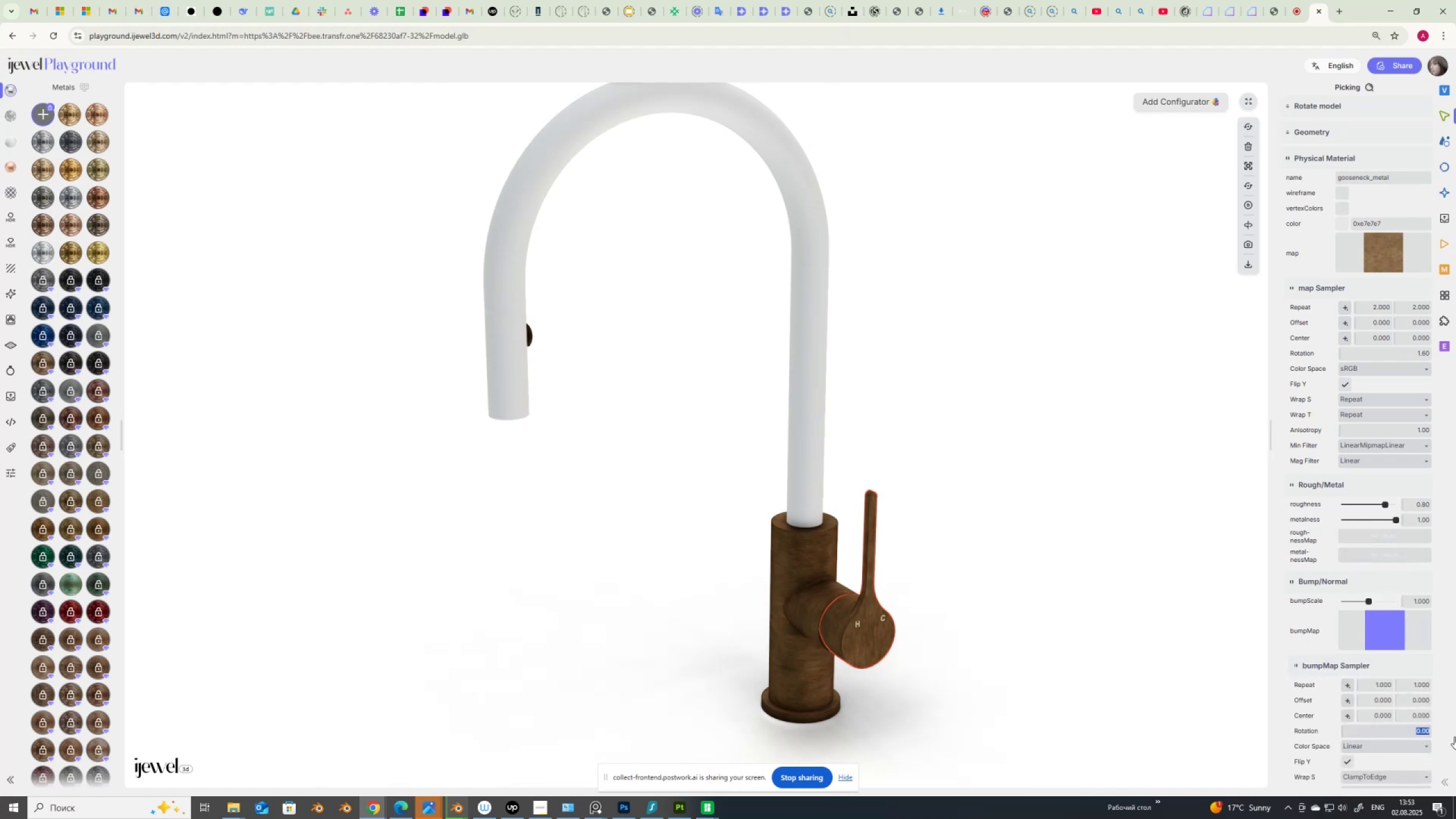 
key(Numpad1)
 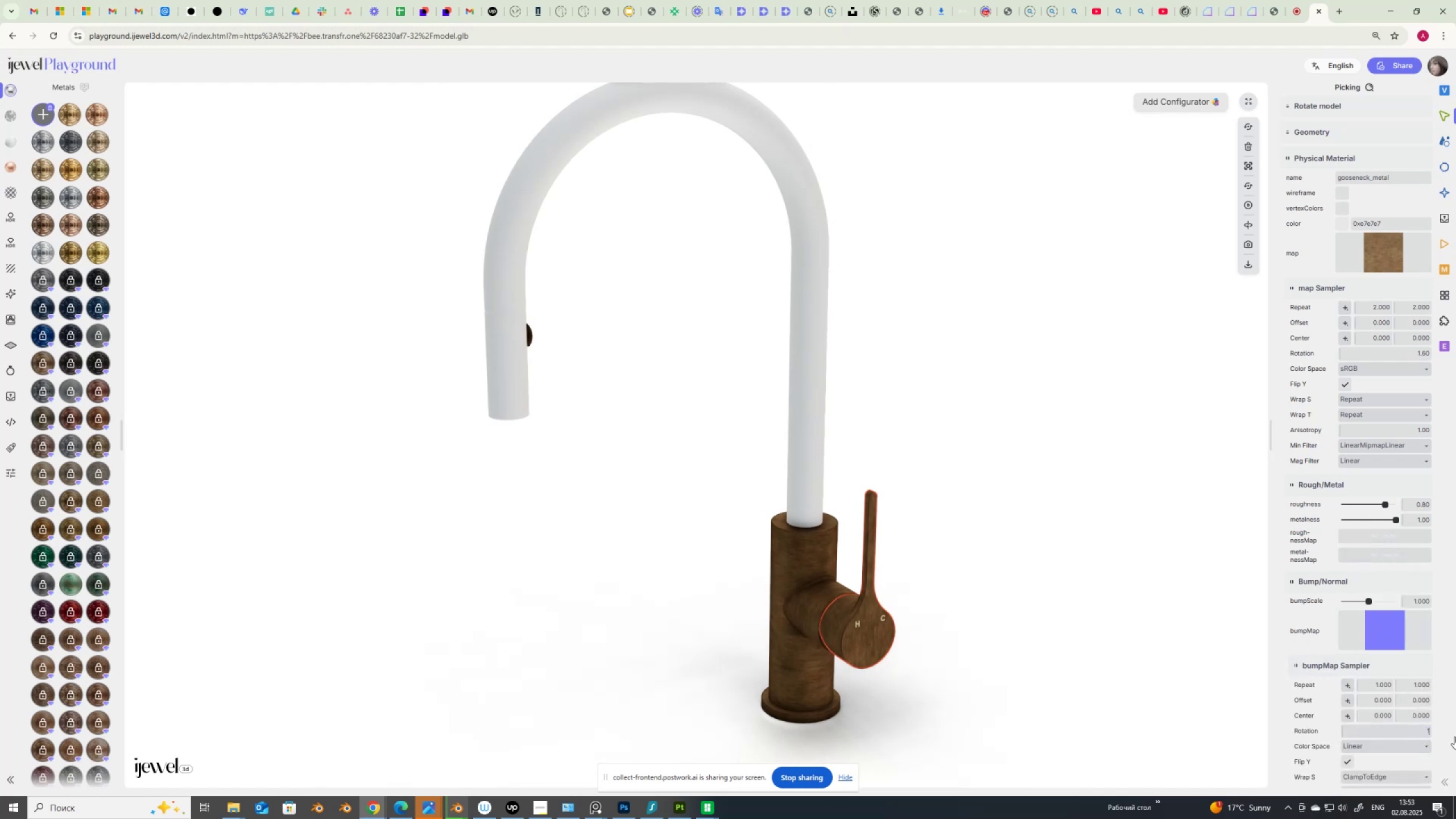 
key(NumpadDecimal)
 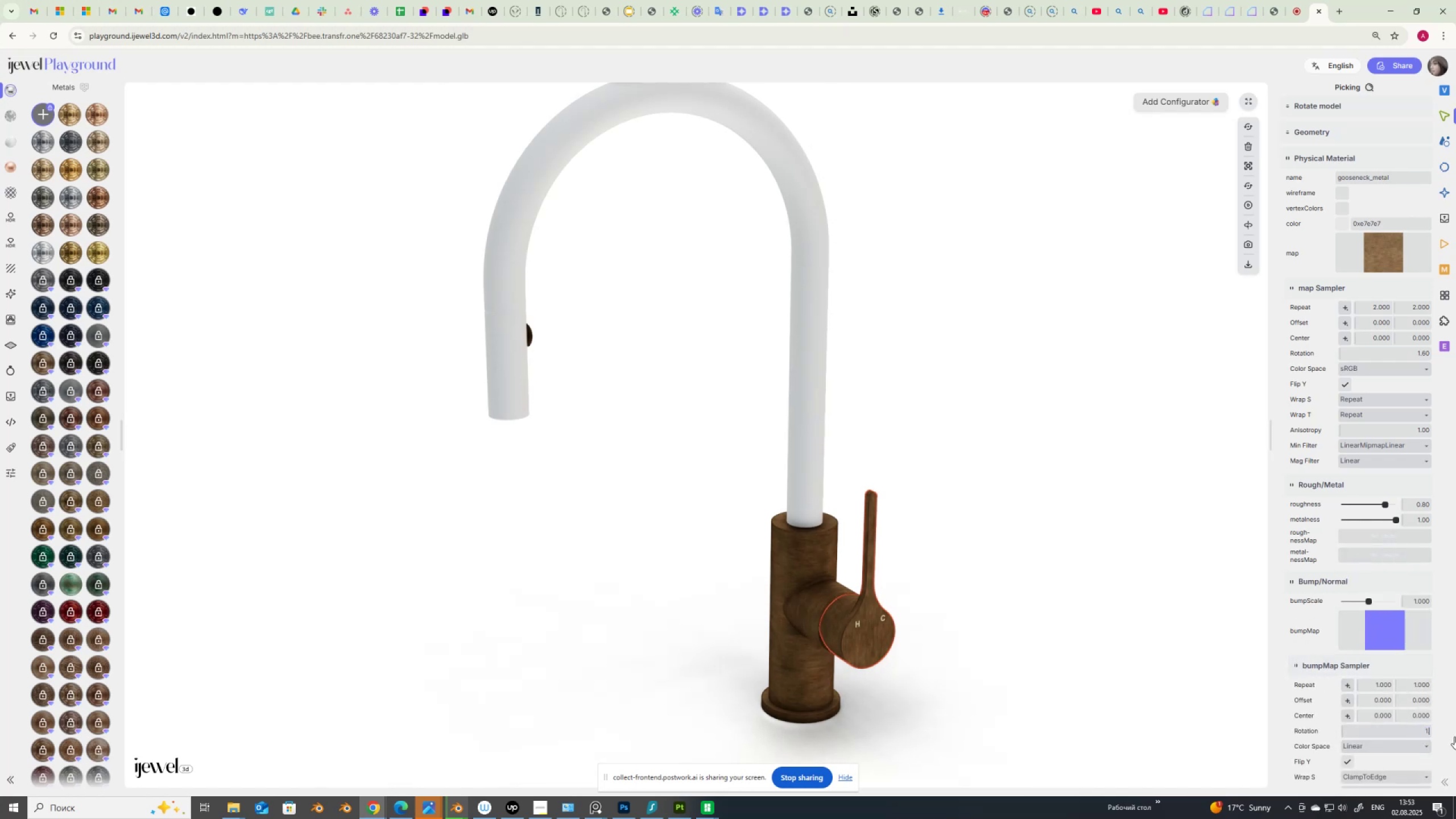 
key(Numpad6)
 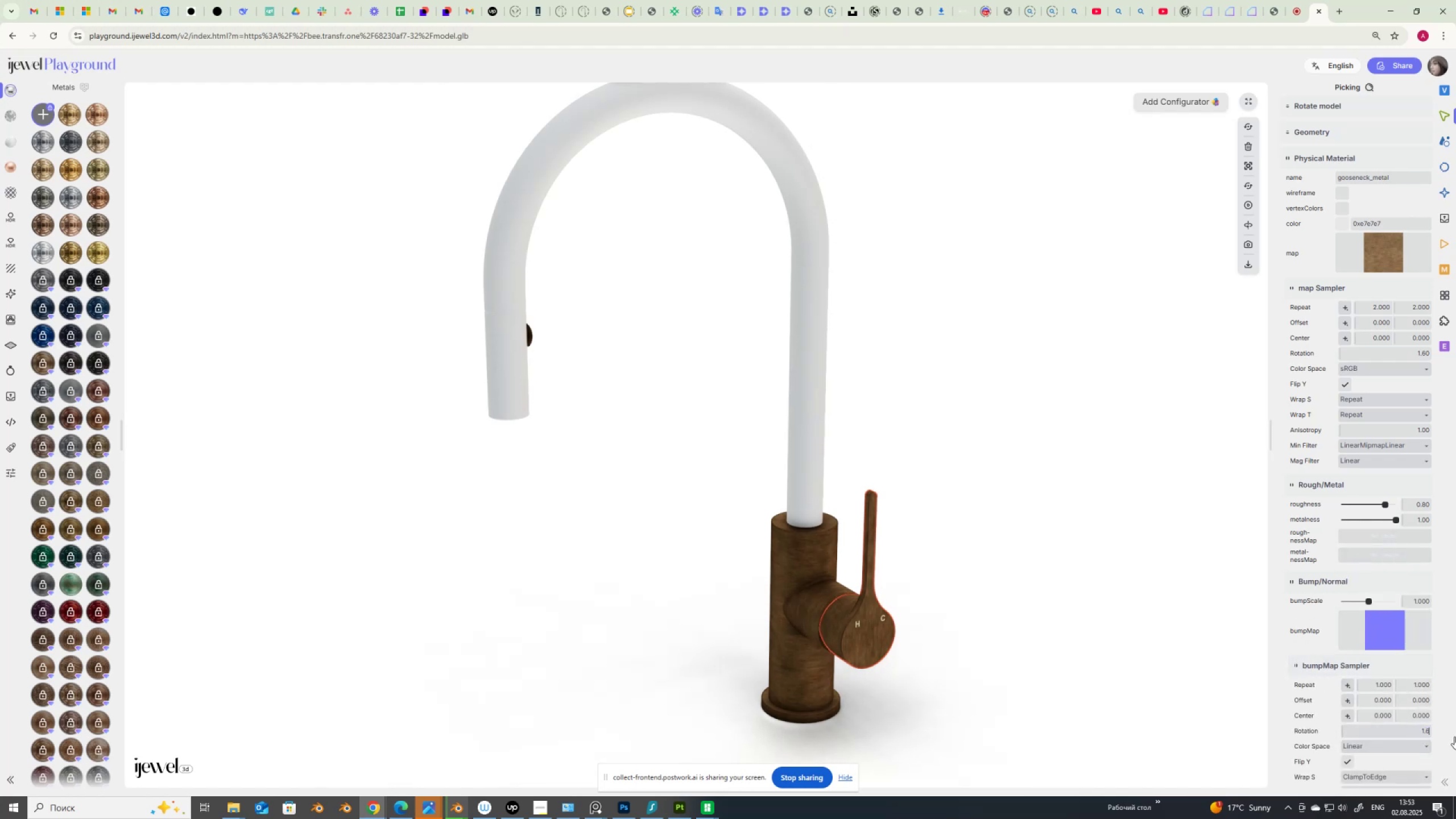 
key(NumpadEnter)
 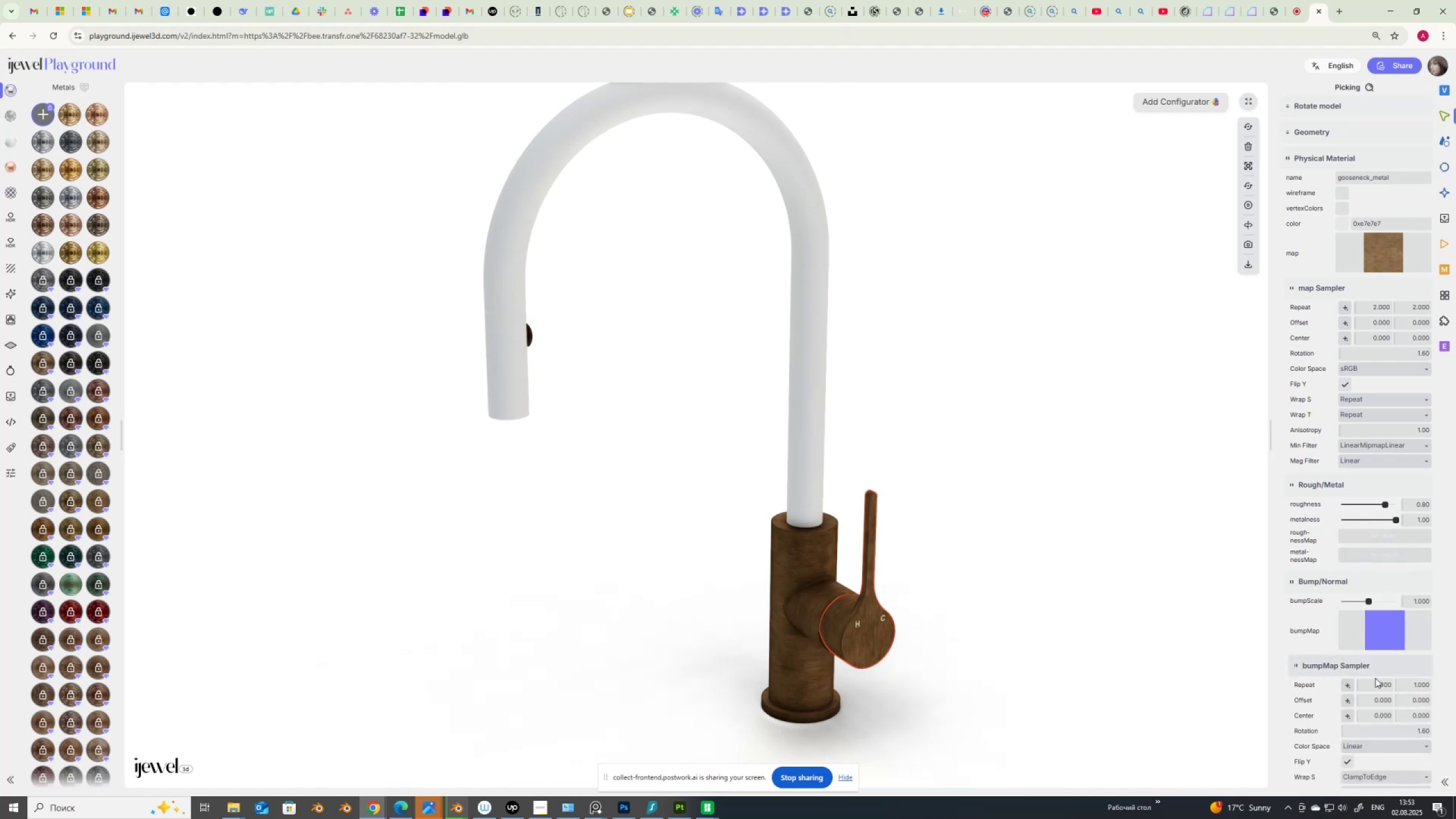 
left_click_drag(start_coordinate=[1377, 683], to_coordinate=[1414, 688])
 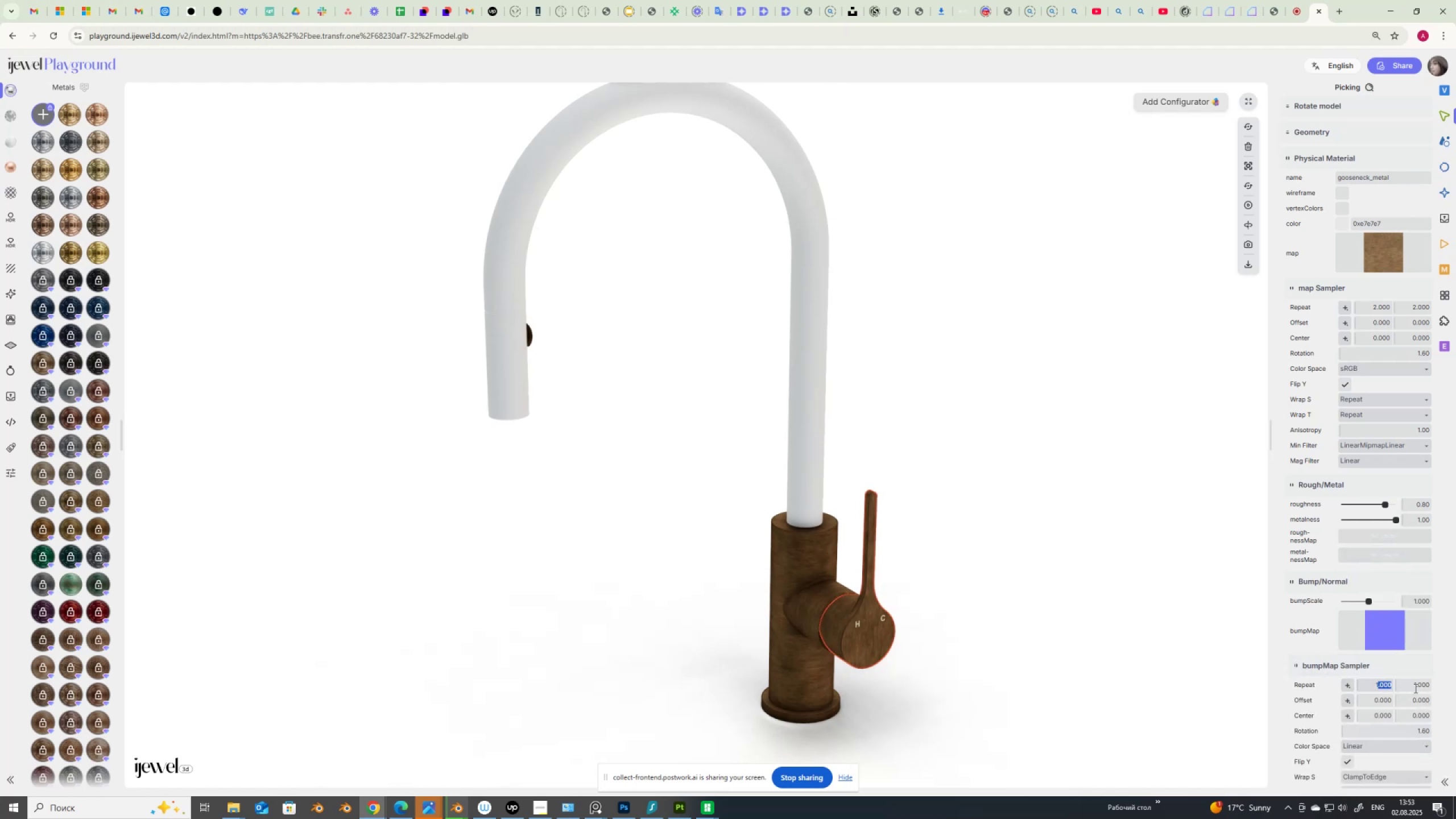 
key(Backspace)
 